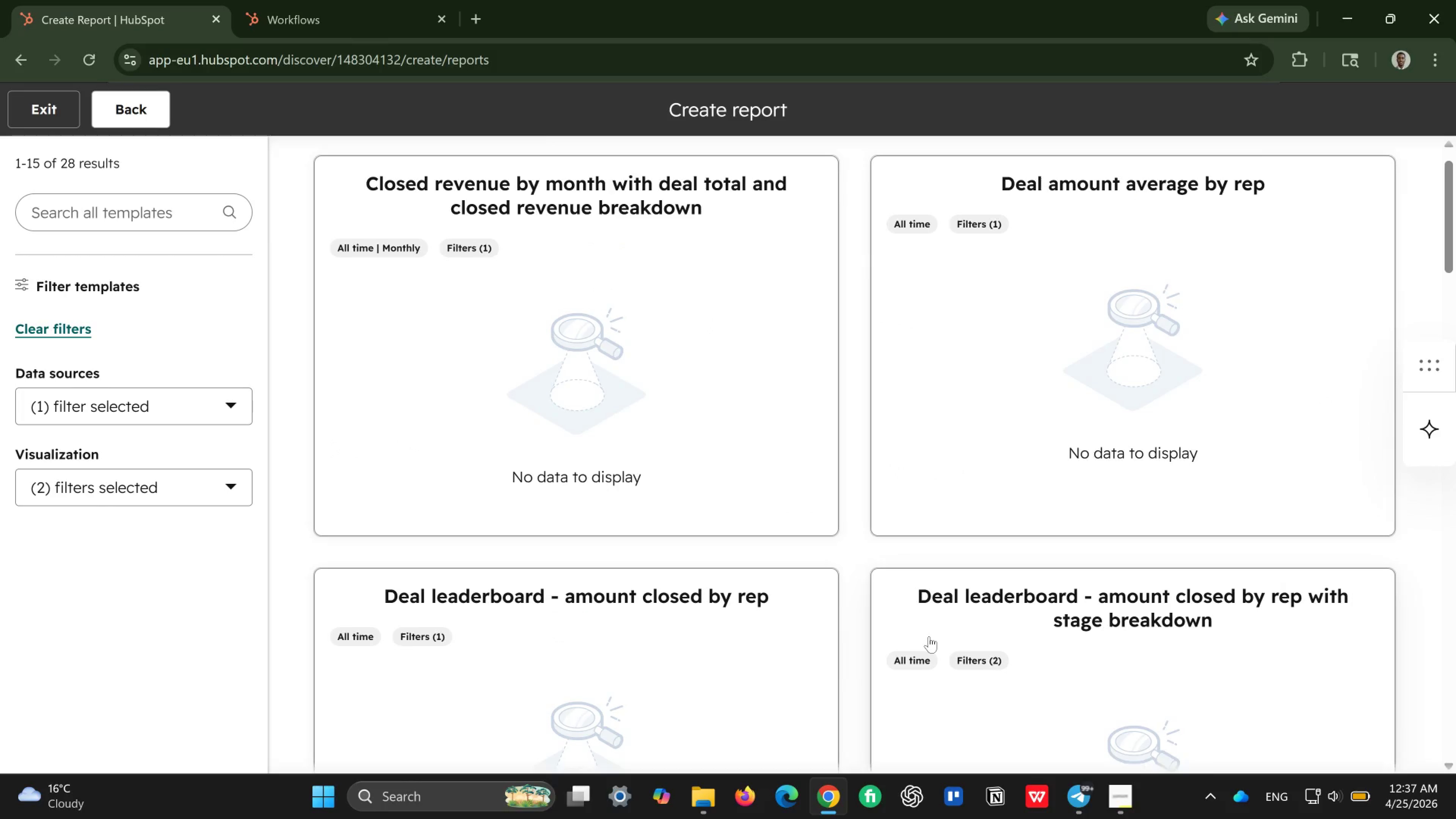 
scroll: coordinate [929, 636], scroll_direction: down, amount: 3.0
 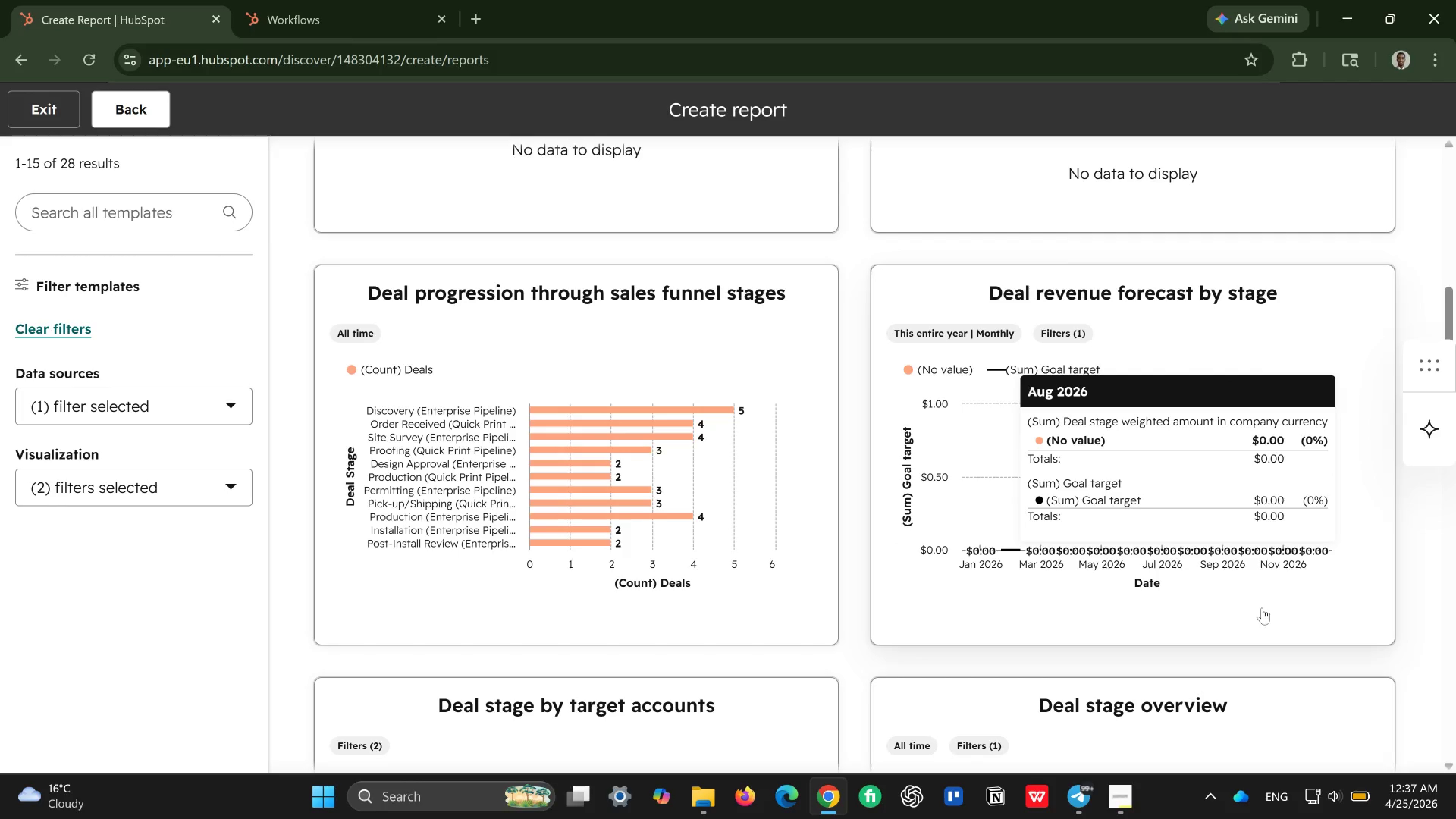 
wait(14.53)
 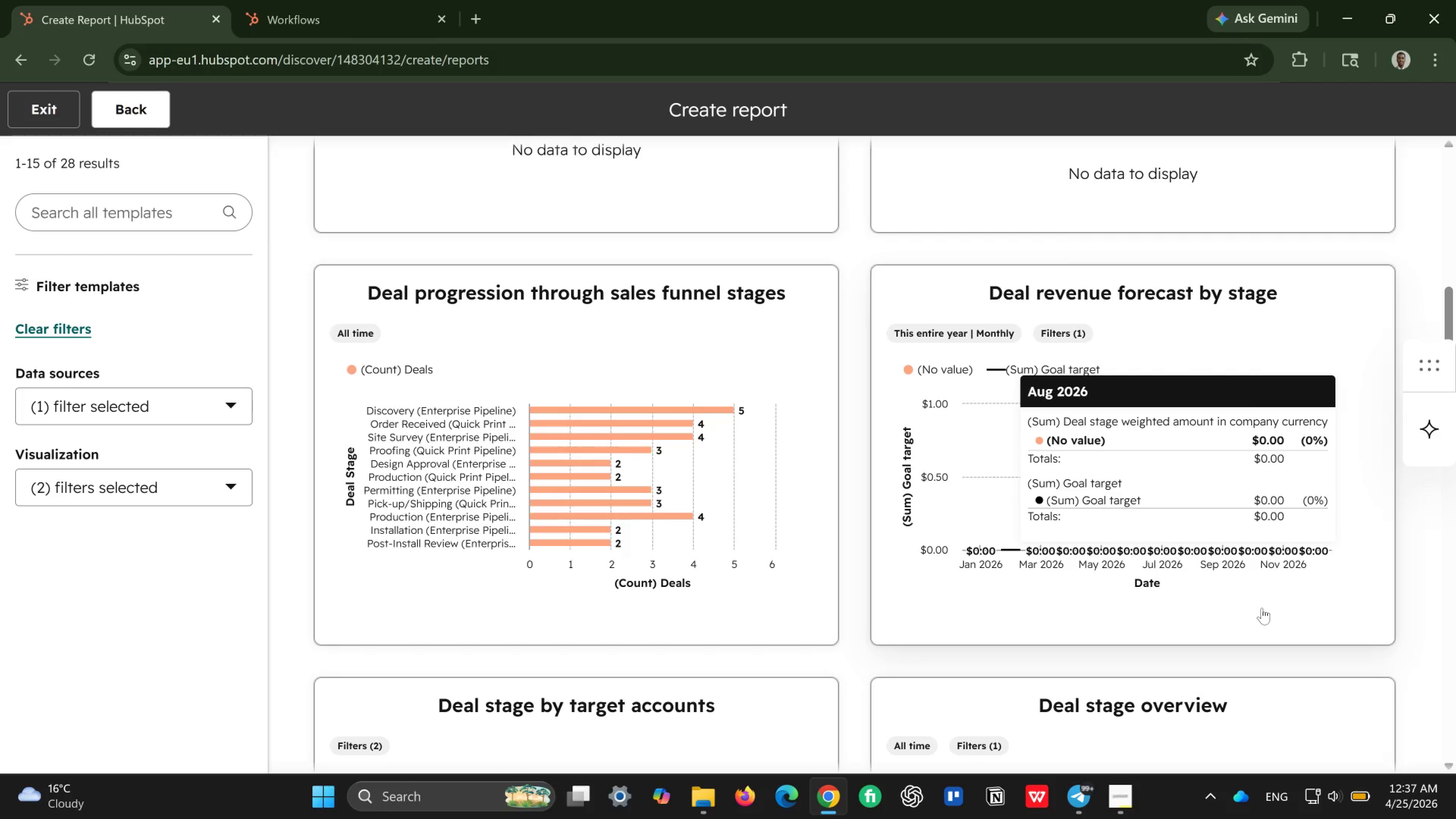 
scroll: coordinate [966, 604], scroll_direction: down, amount: 27.0
 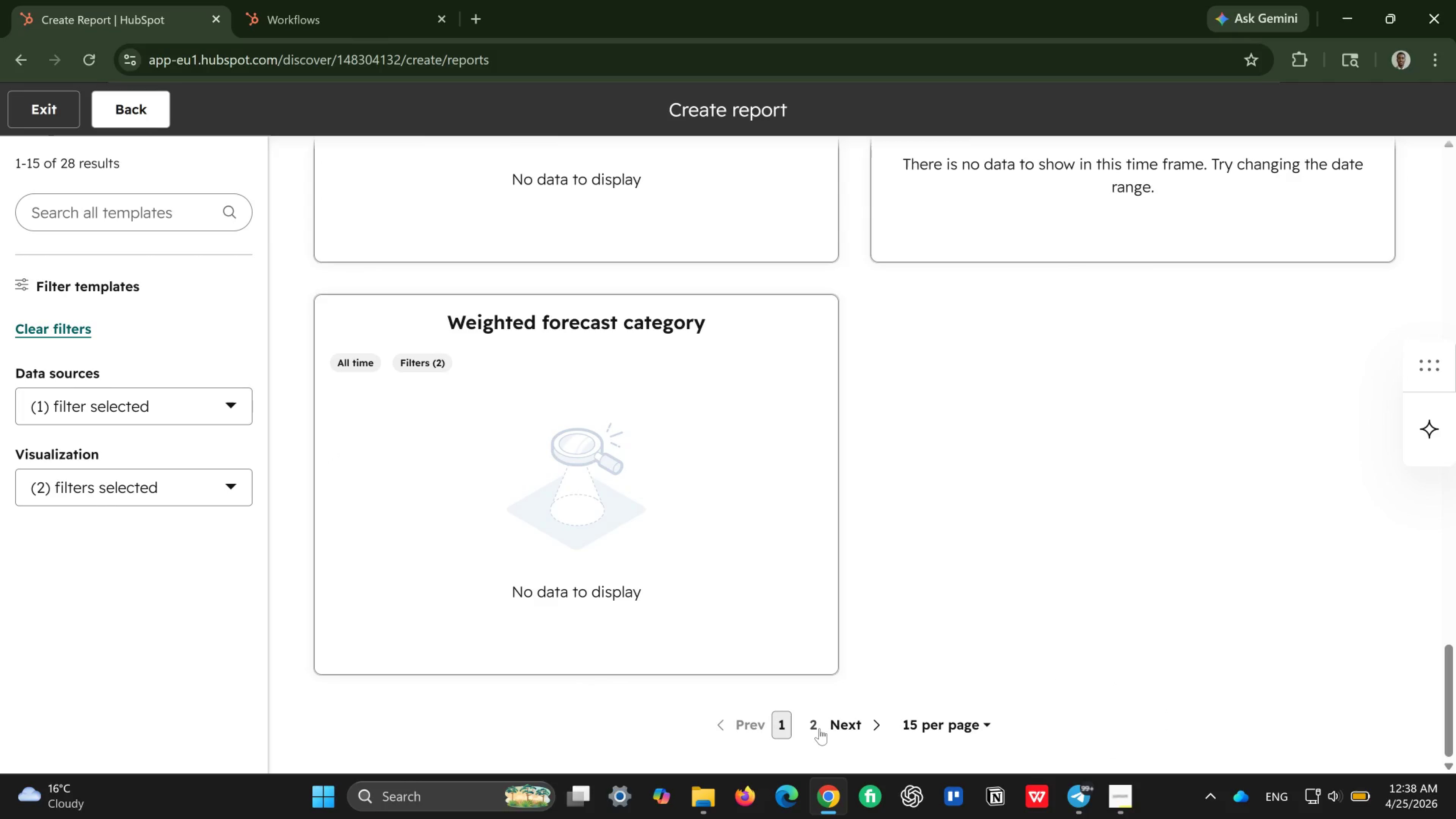 
left_click([819, 728])
 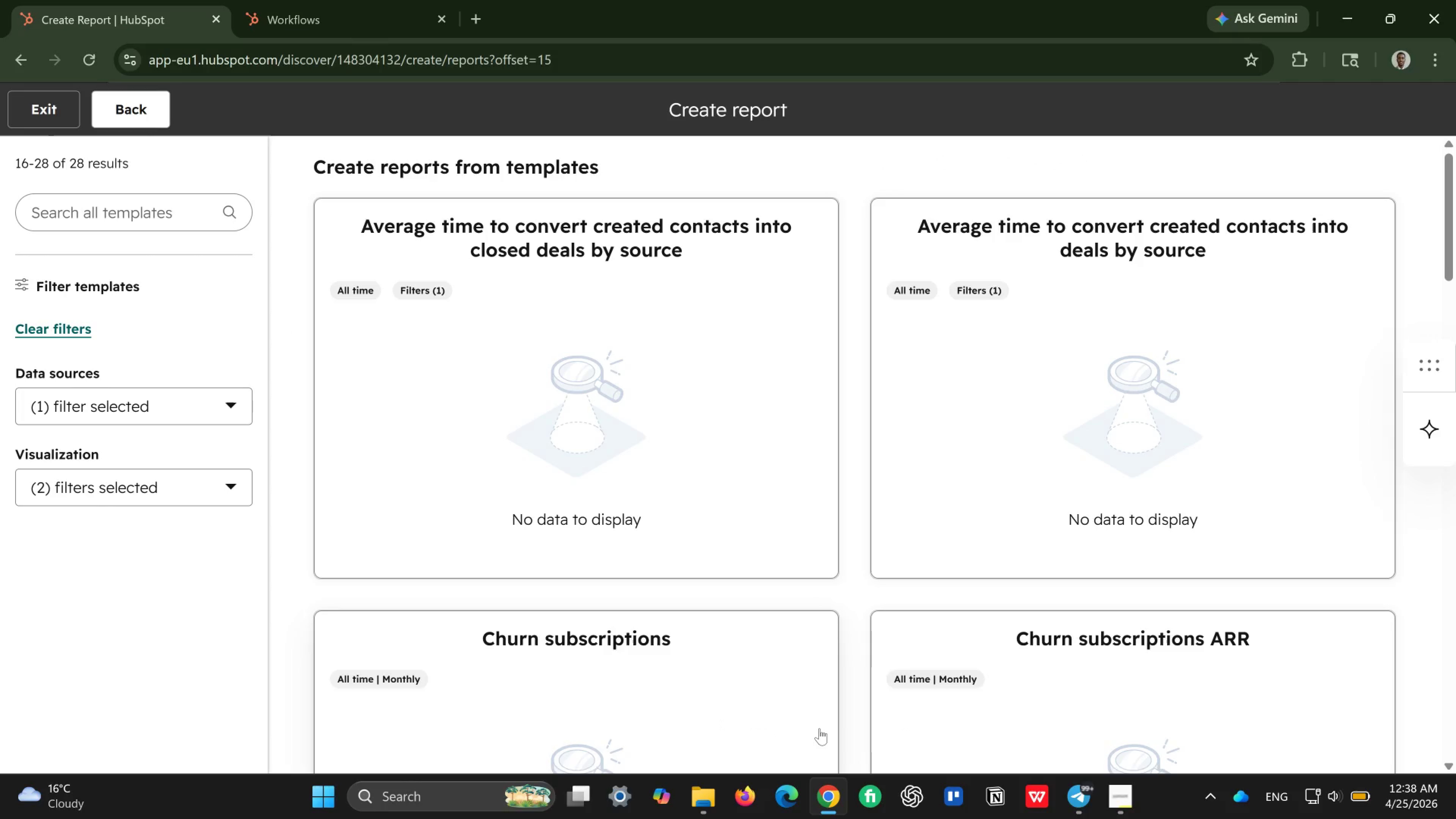 
wait(28.47)
 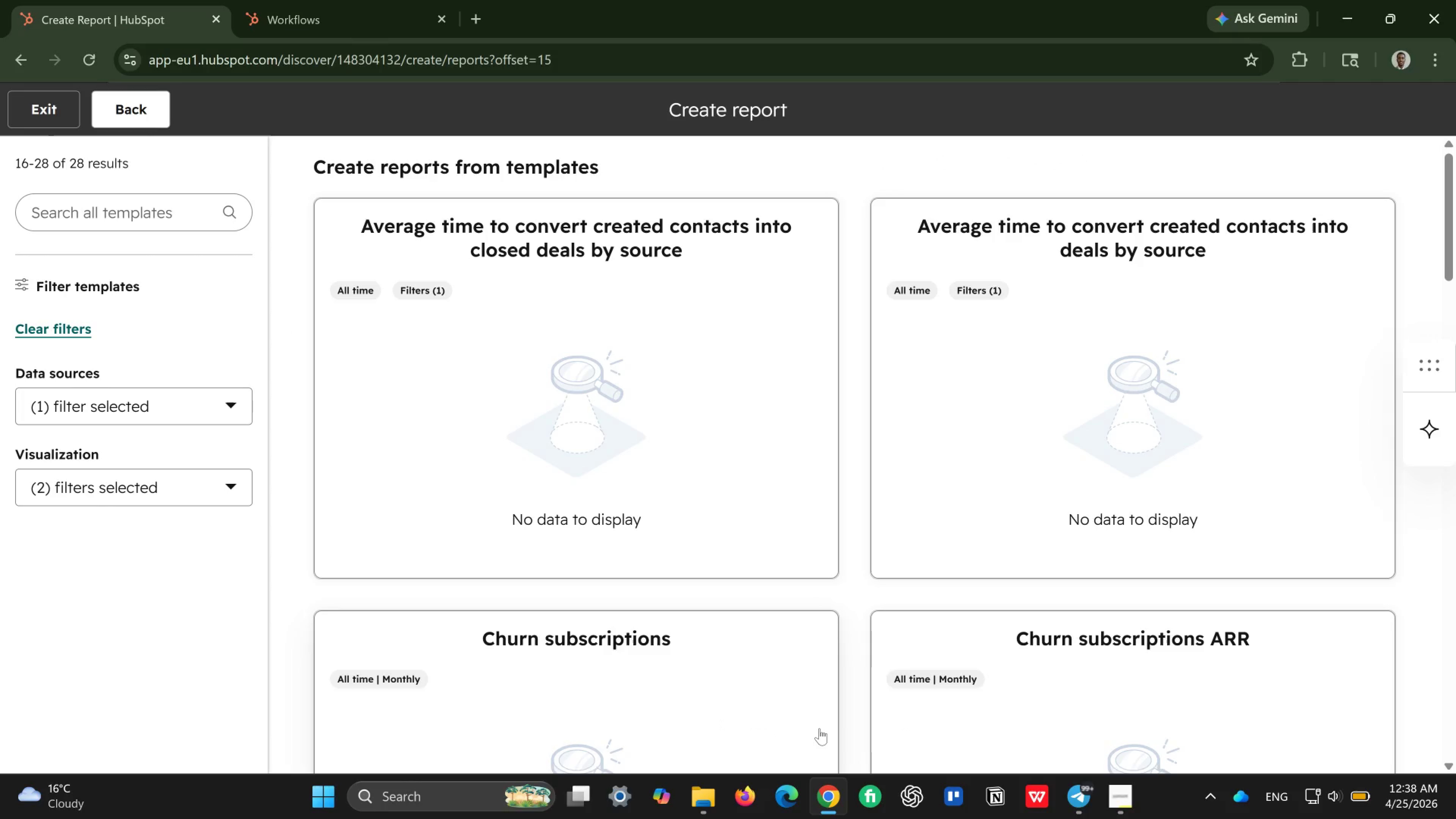 
scroll: coordinate [656, 440], scroll_direction: down, amount: 27.0
 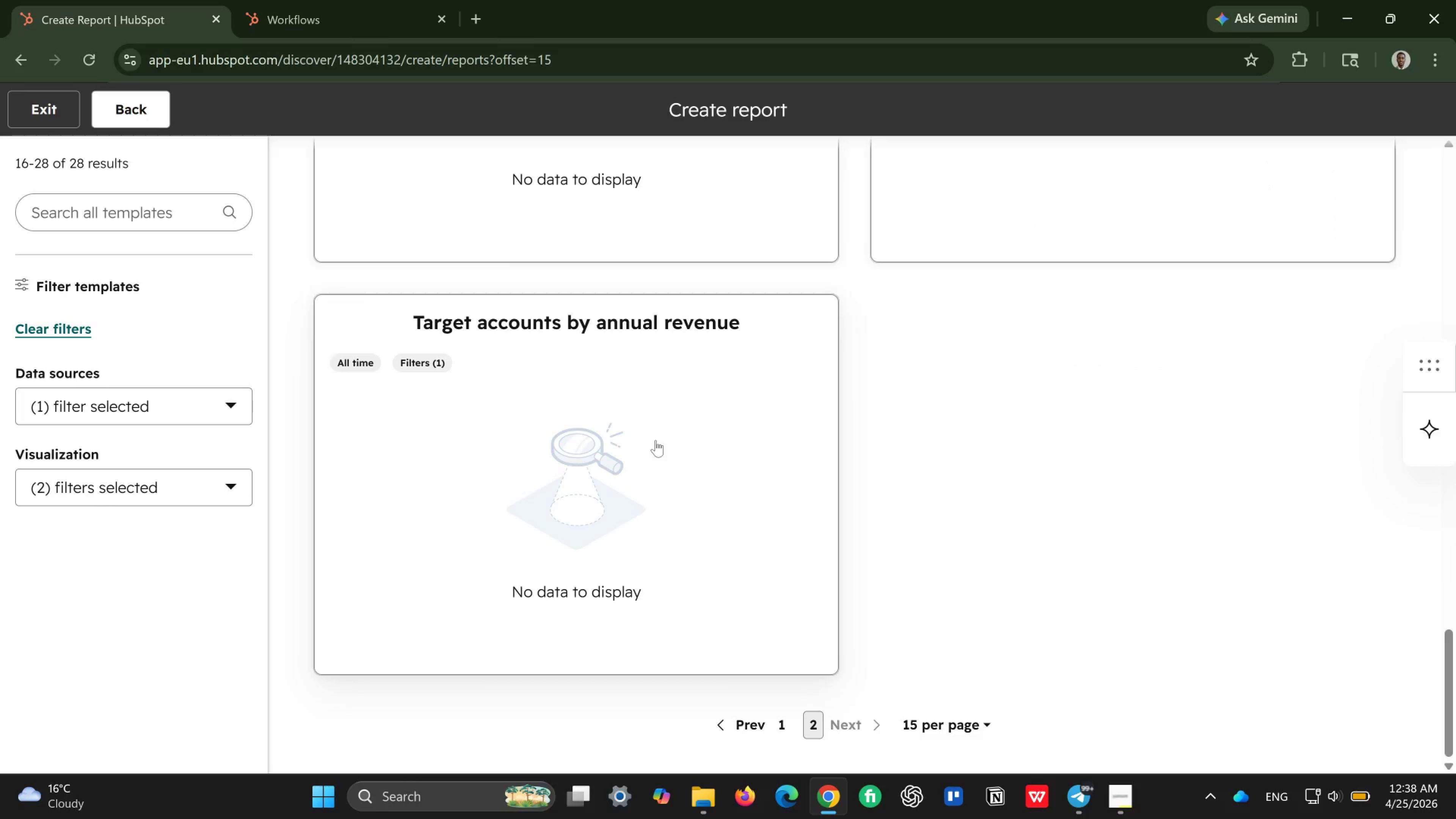 
scroll: coordinate [656, 440], scroll_direction: up, amount: 35.0
 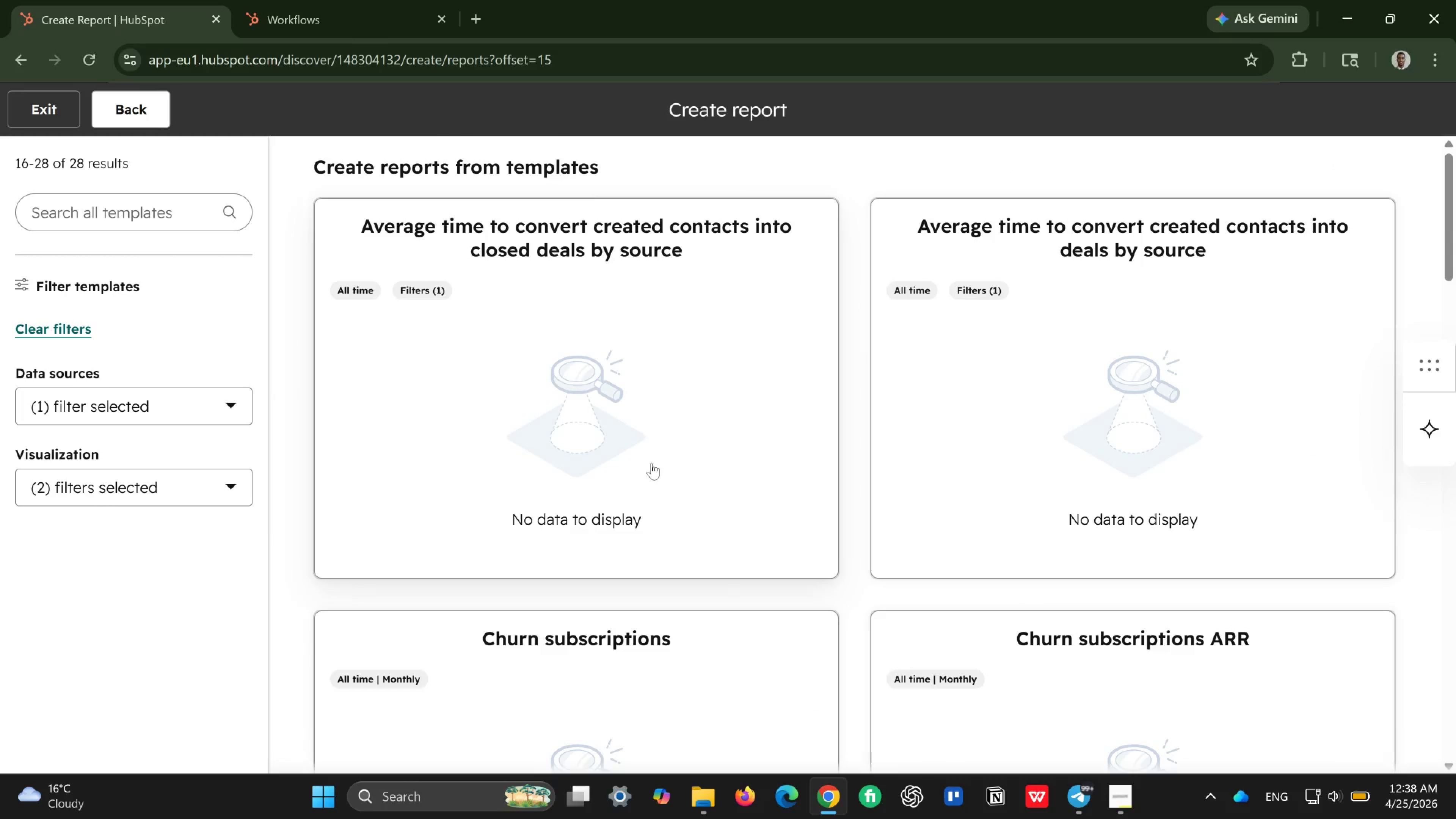 
scroll: coordinate [648, 493], scroll_direction: down, amount: 37.0
 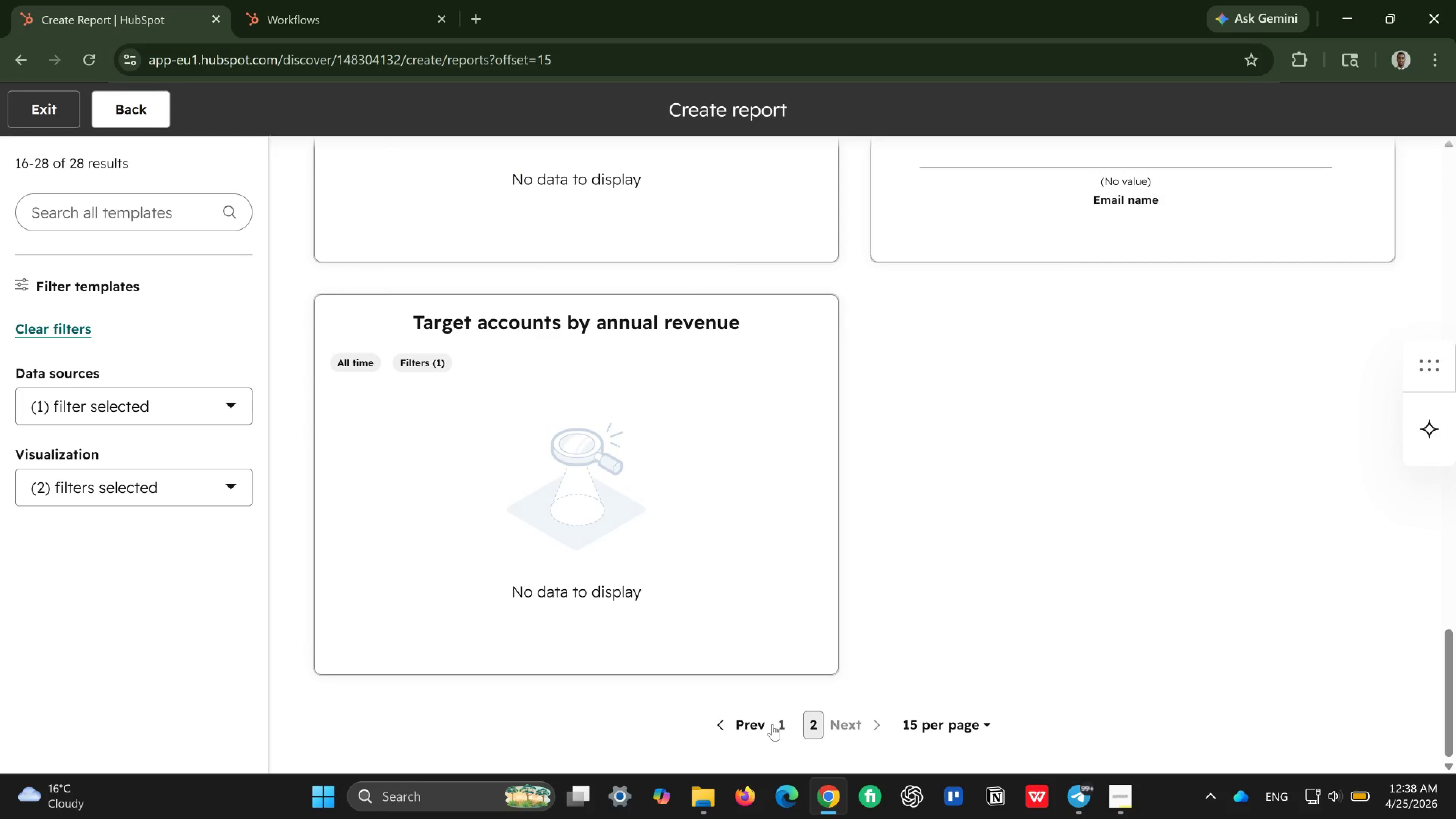 
left_click([772, 724])
 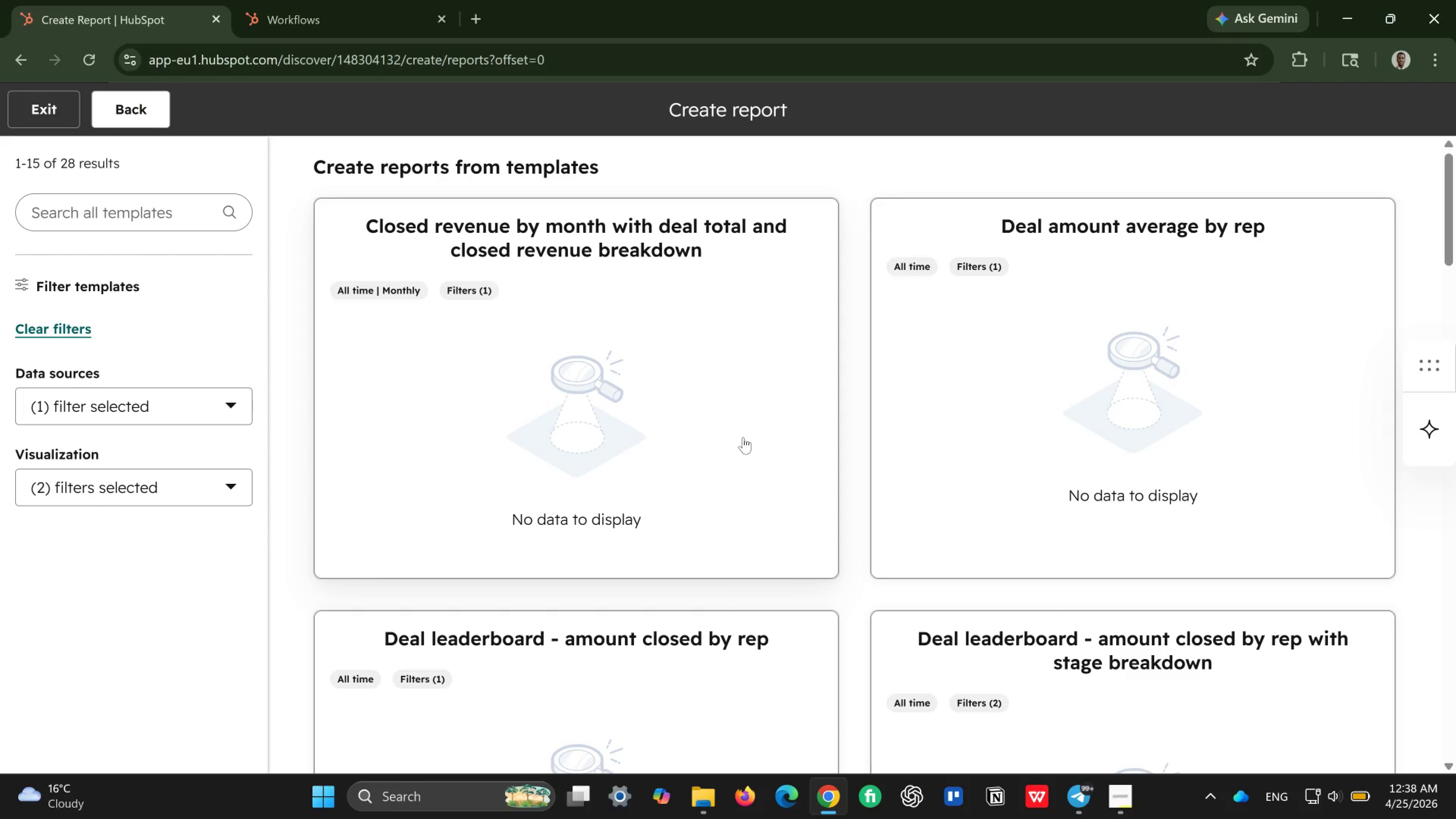 
wait(5.22)
 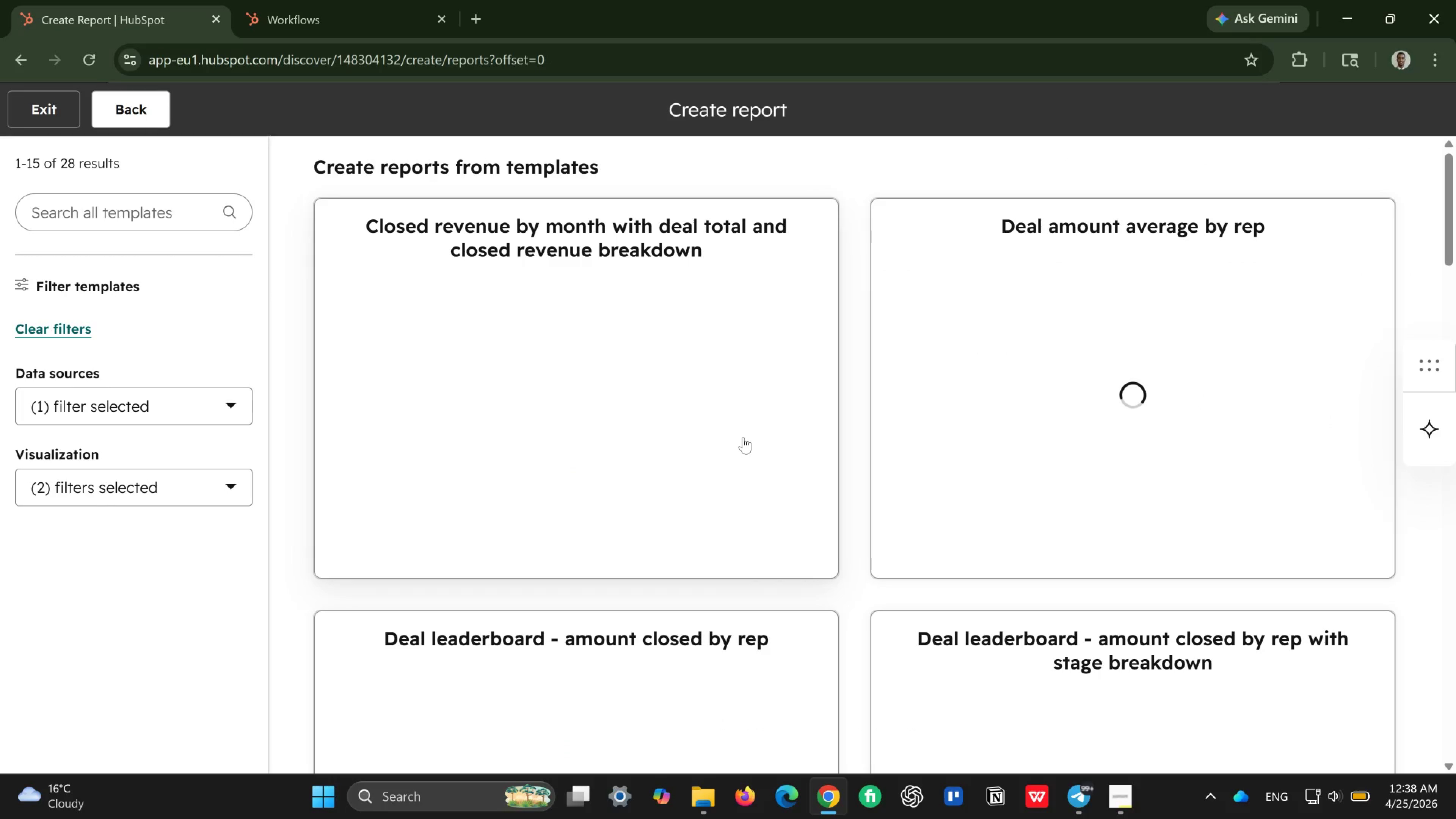 
scroll: coordinate [983, 491], scroll_direction: down, amount: 7.0
 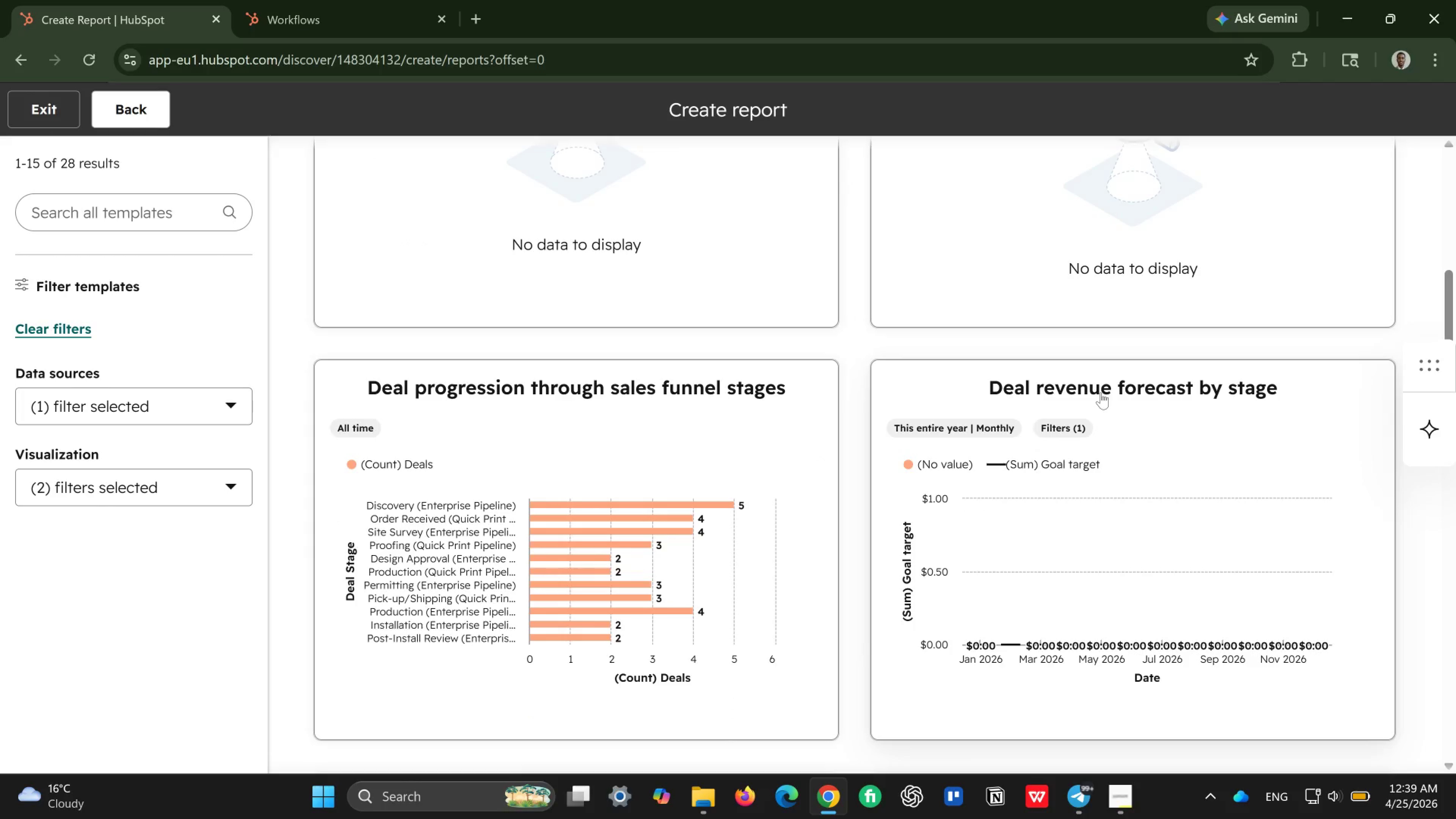 
wait(5.87)
 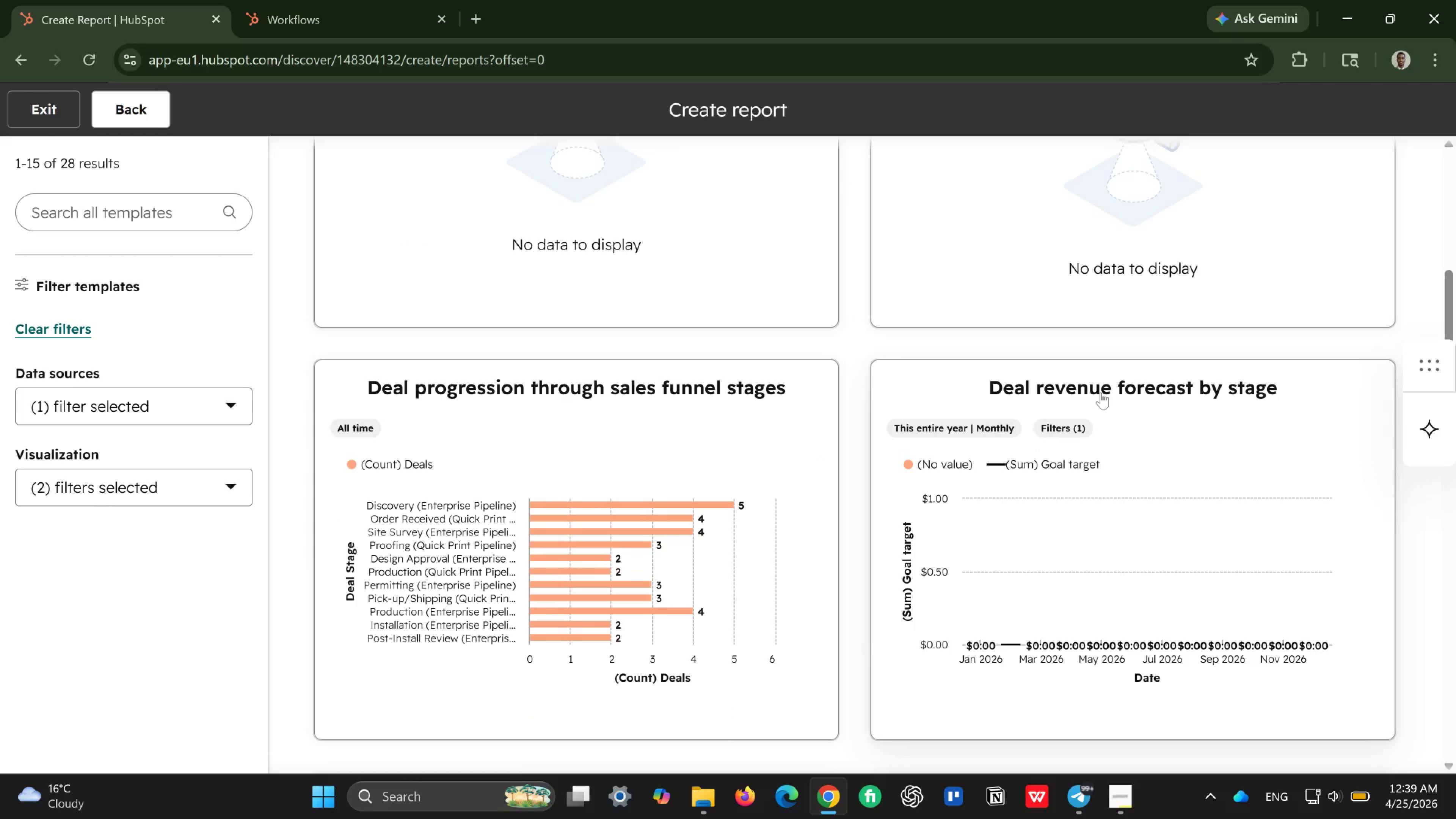 
scroll: coordinate [1156, 464], scroll_direction: down, amount: 2.0
 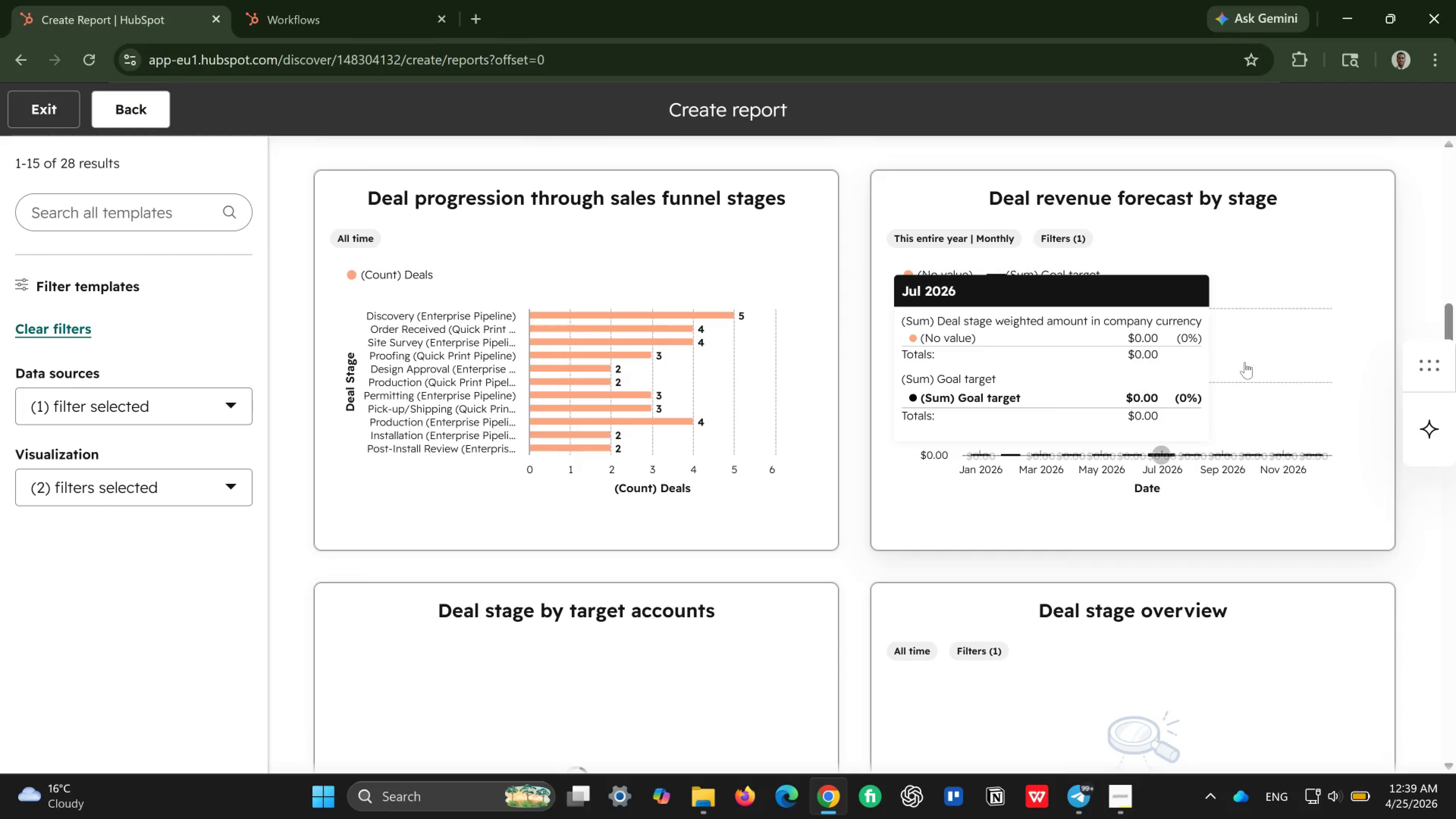 
left_click([1245, 362])
 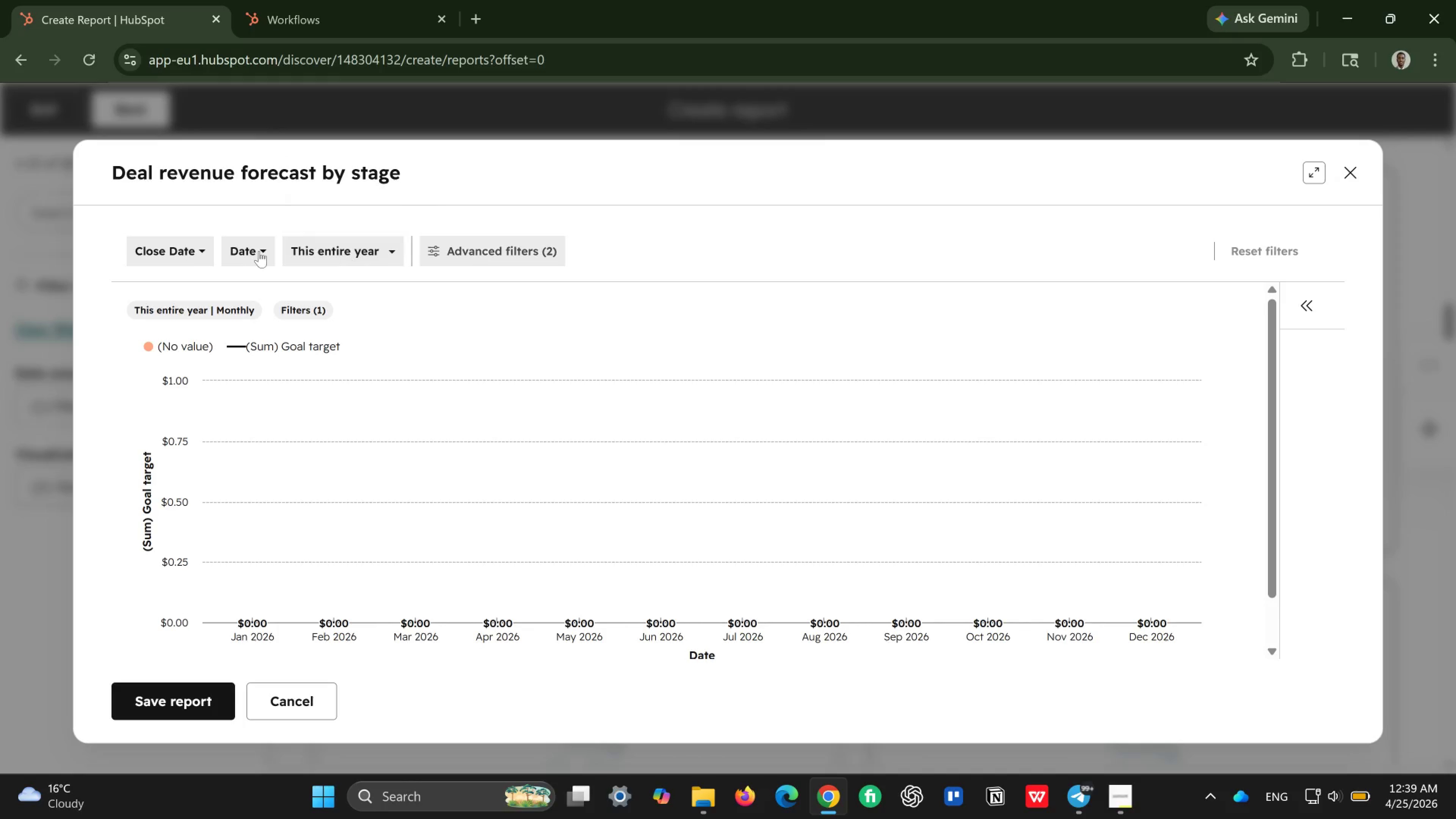 
wait(20.68)
 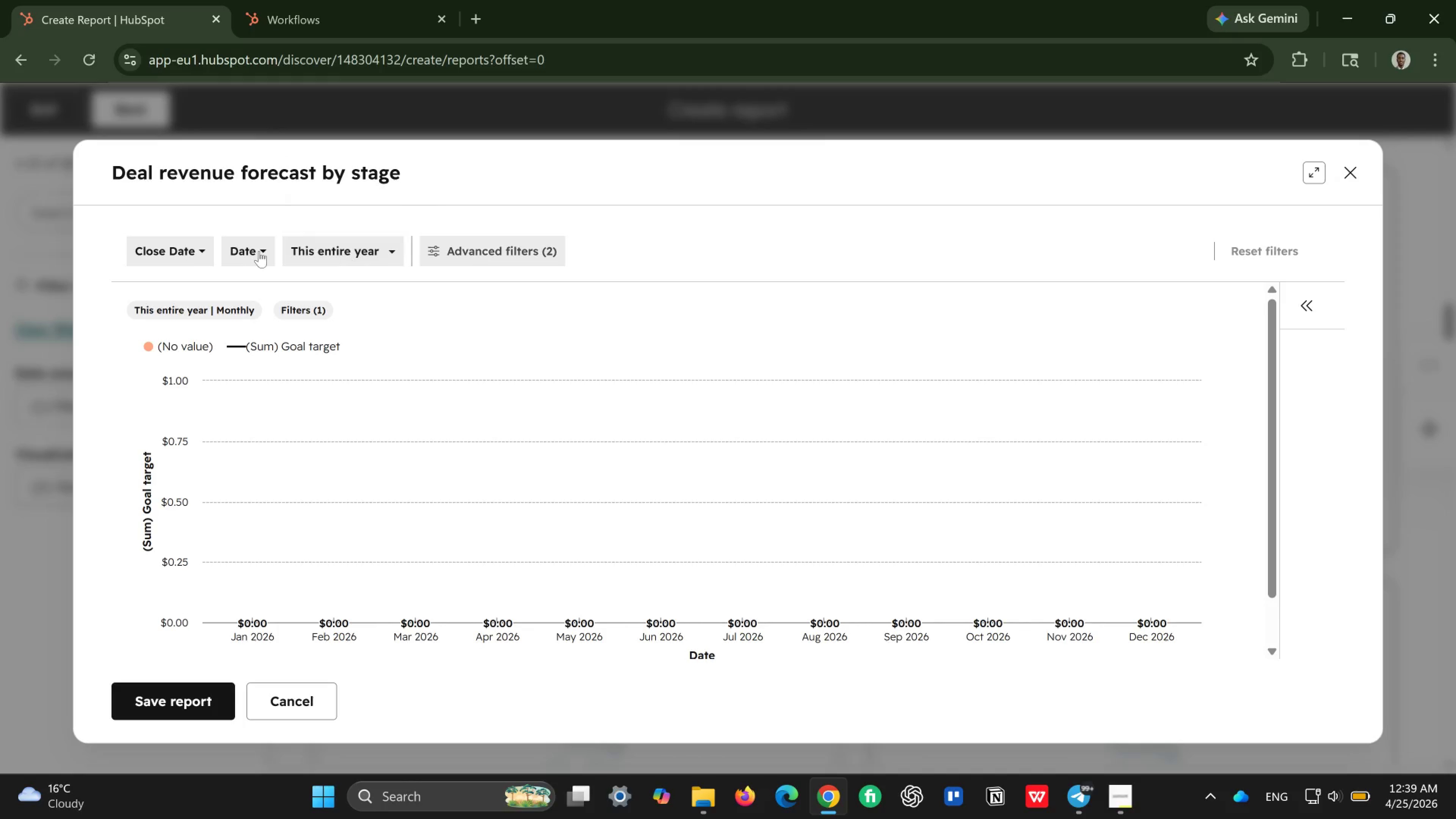 
scroll: coordinate [377, 537], scroll_direction: down, amount: 10.0
 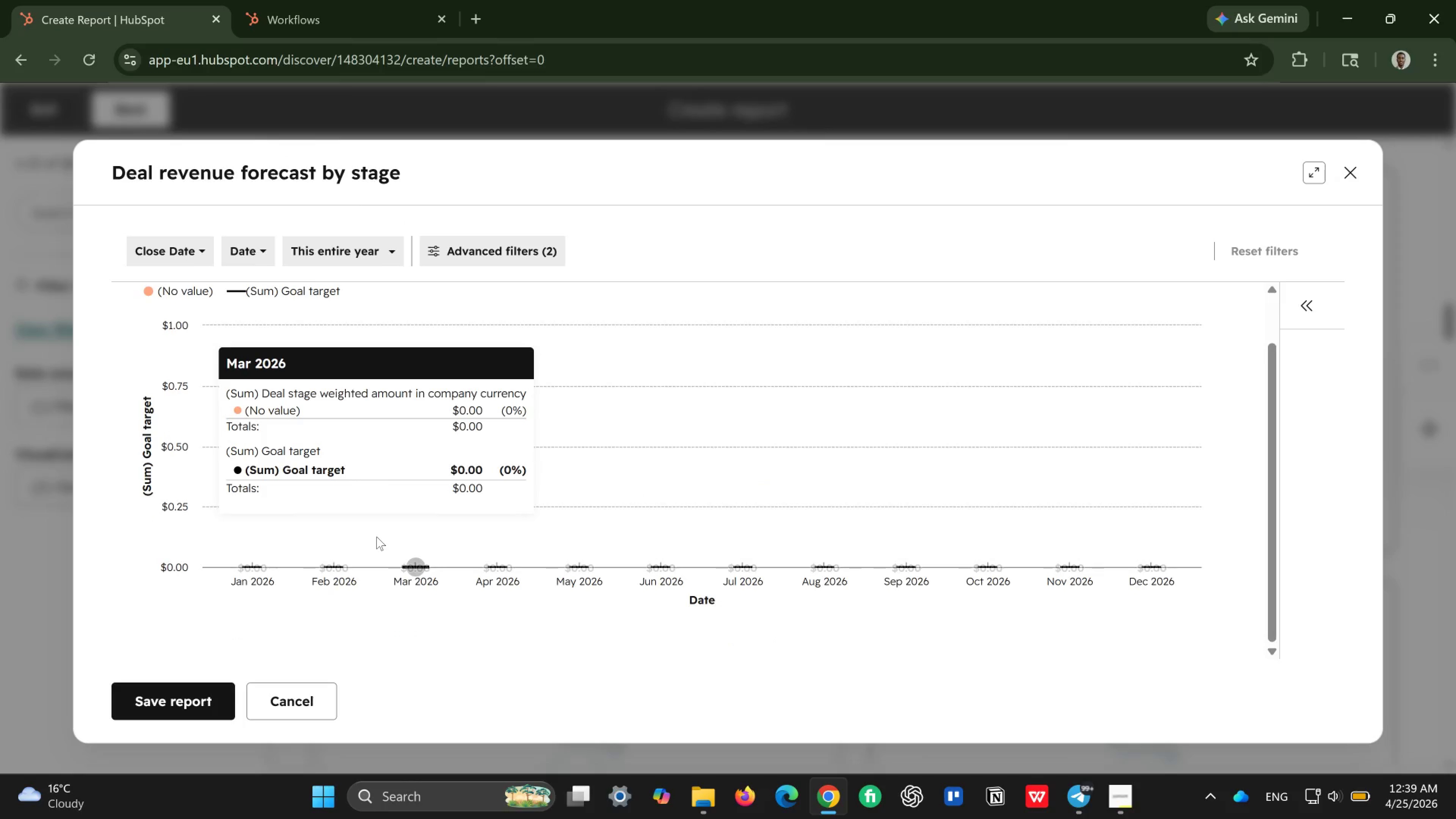 
scroll: coordinate [377, 537], scroll_direction: up, amount: 9.0
 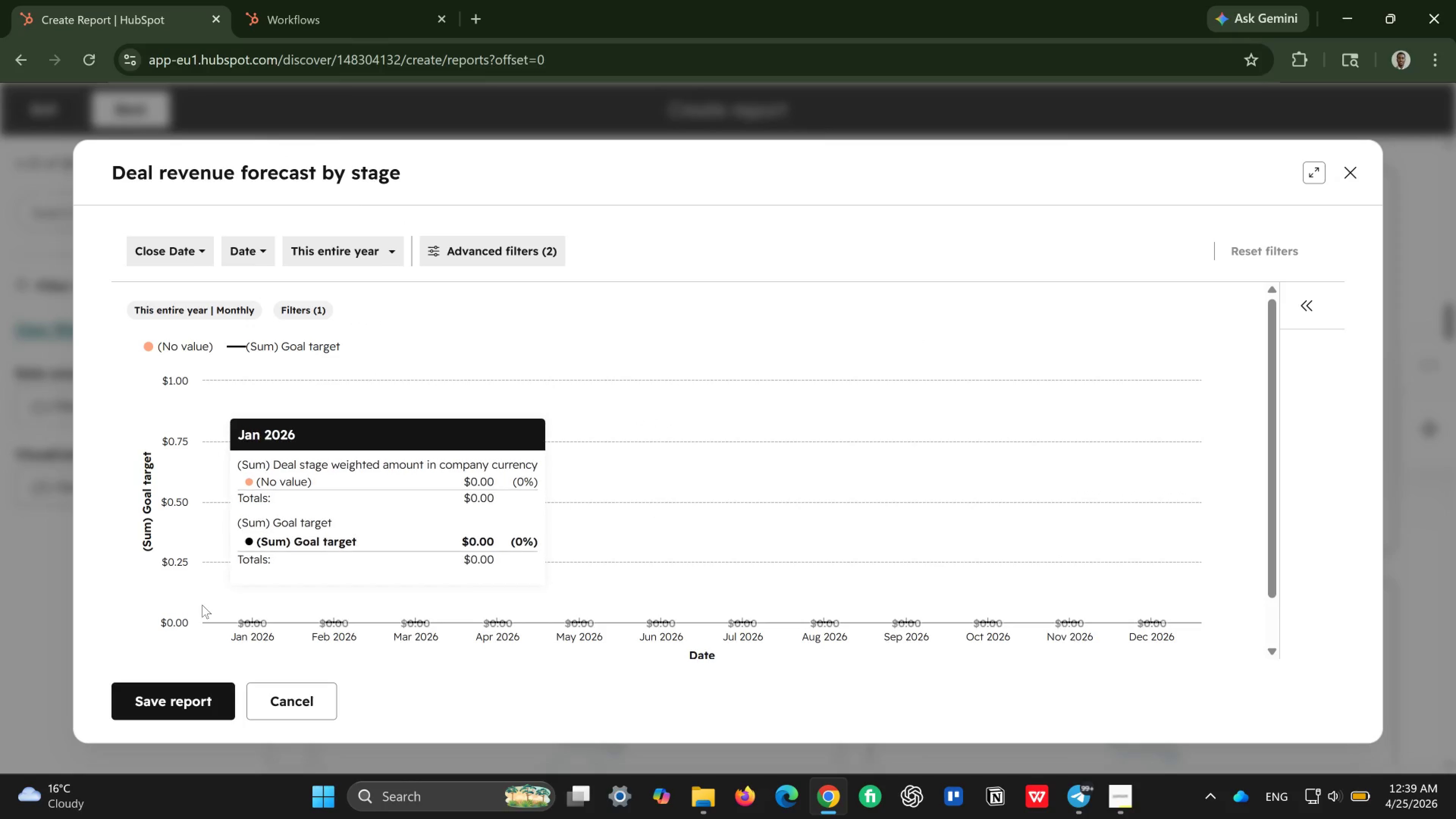 
left_click([187, 695])
 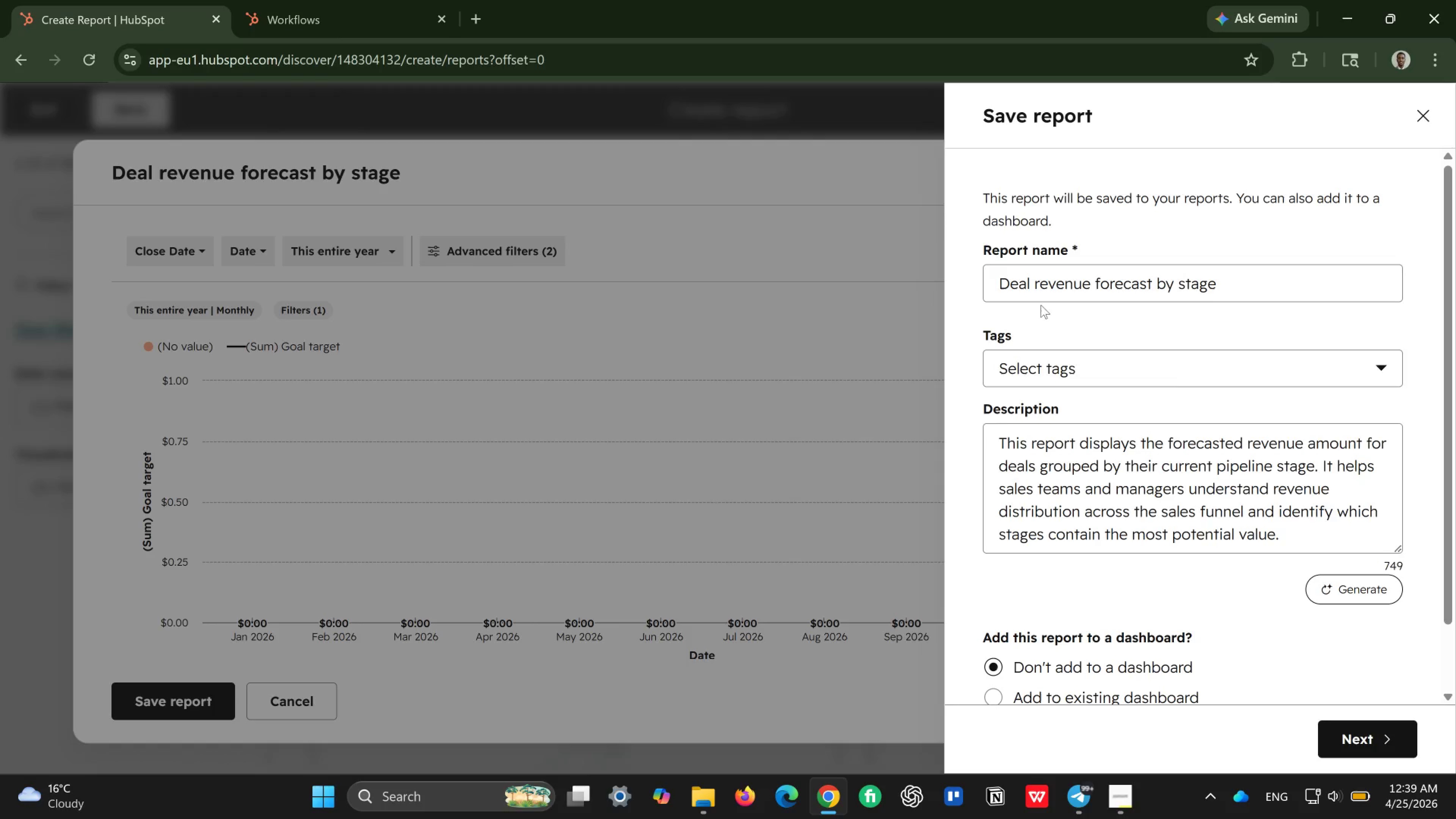 
wait(6.3)
 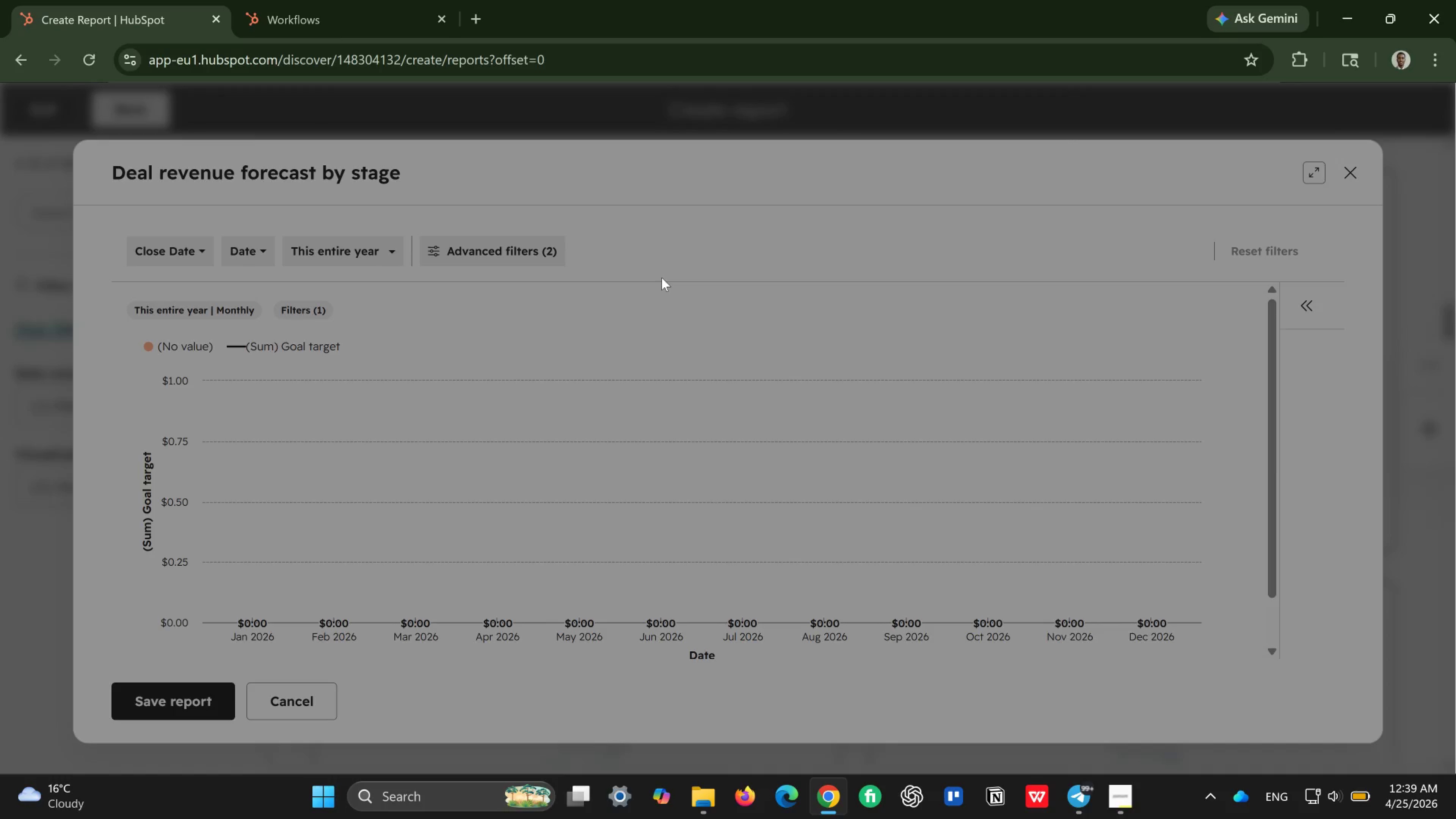 
scroll: coordinate [1111, 661], scroll_direction: down, amount: 5.0
 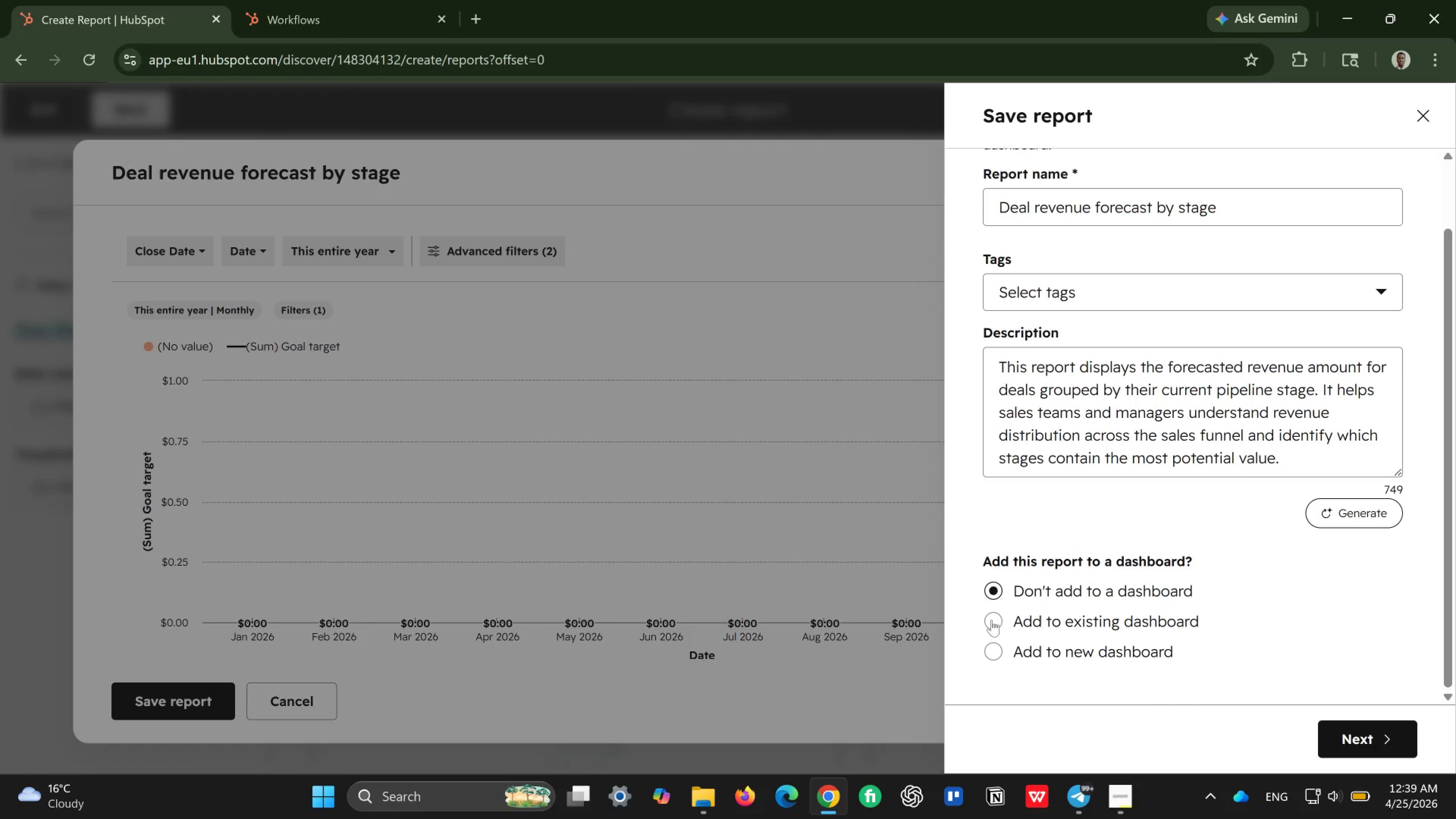 
left_click([992, 620])
 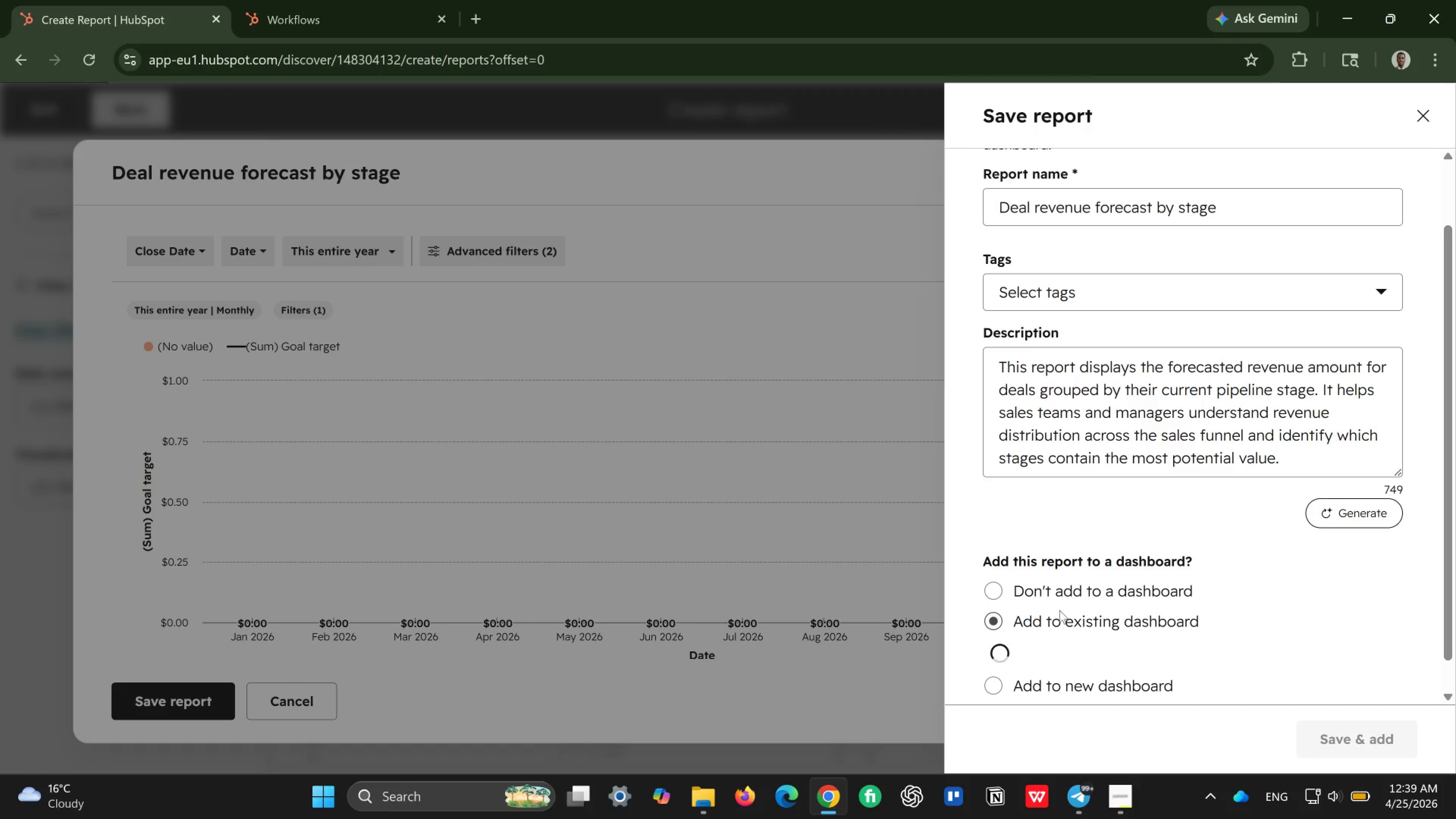 
scroll: coordinate [1061, 610], scroll_direction: down, amount: 3.0
 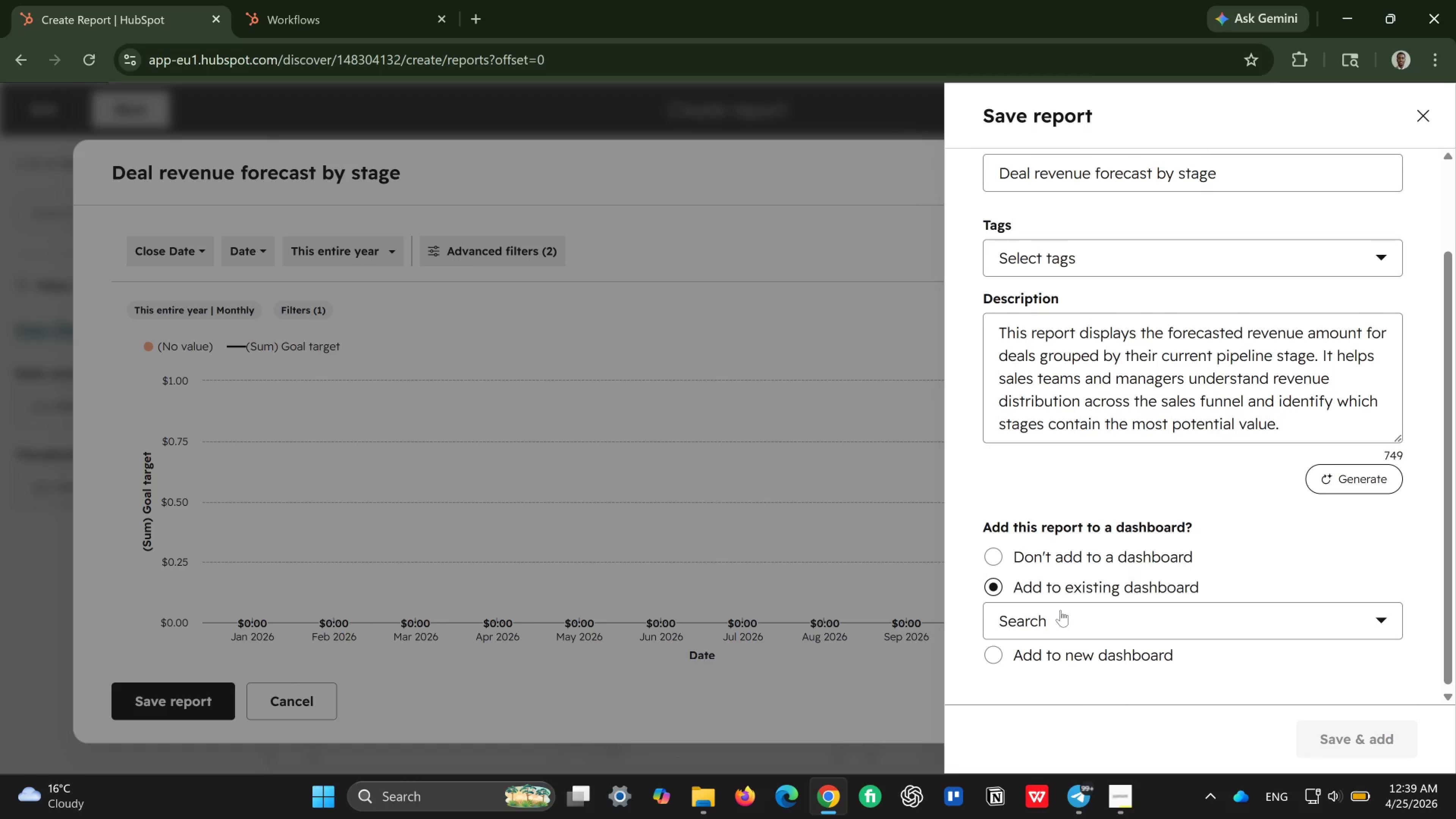 
left_click([1079, 611])
 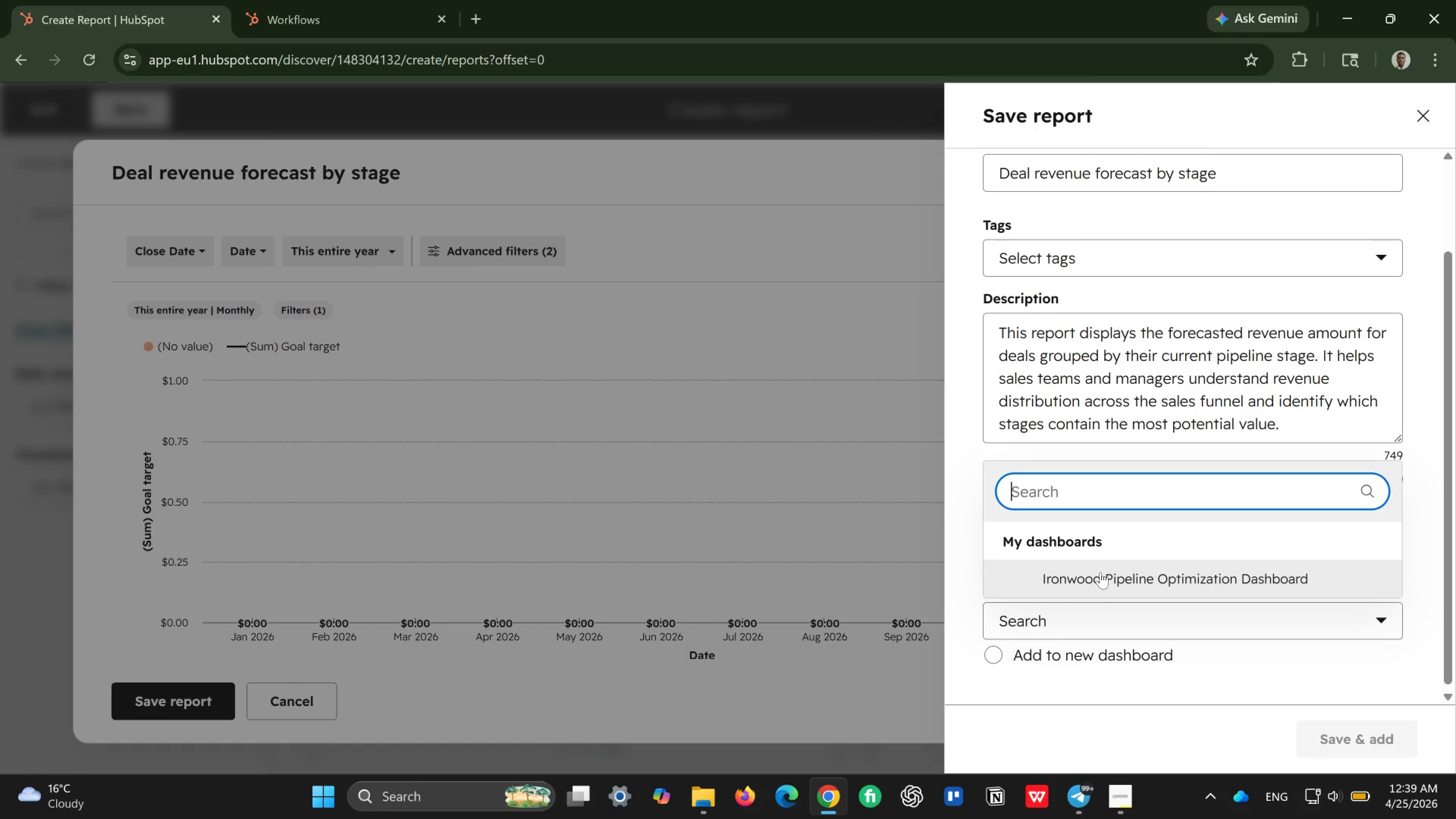 
left_click([1100, 572])
 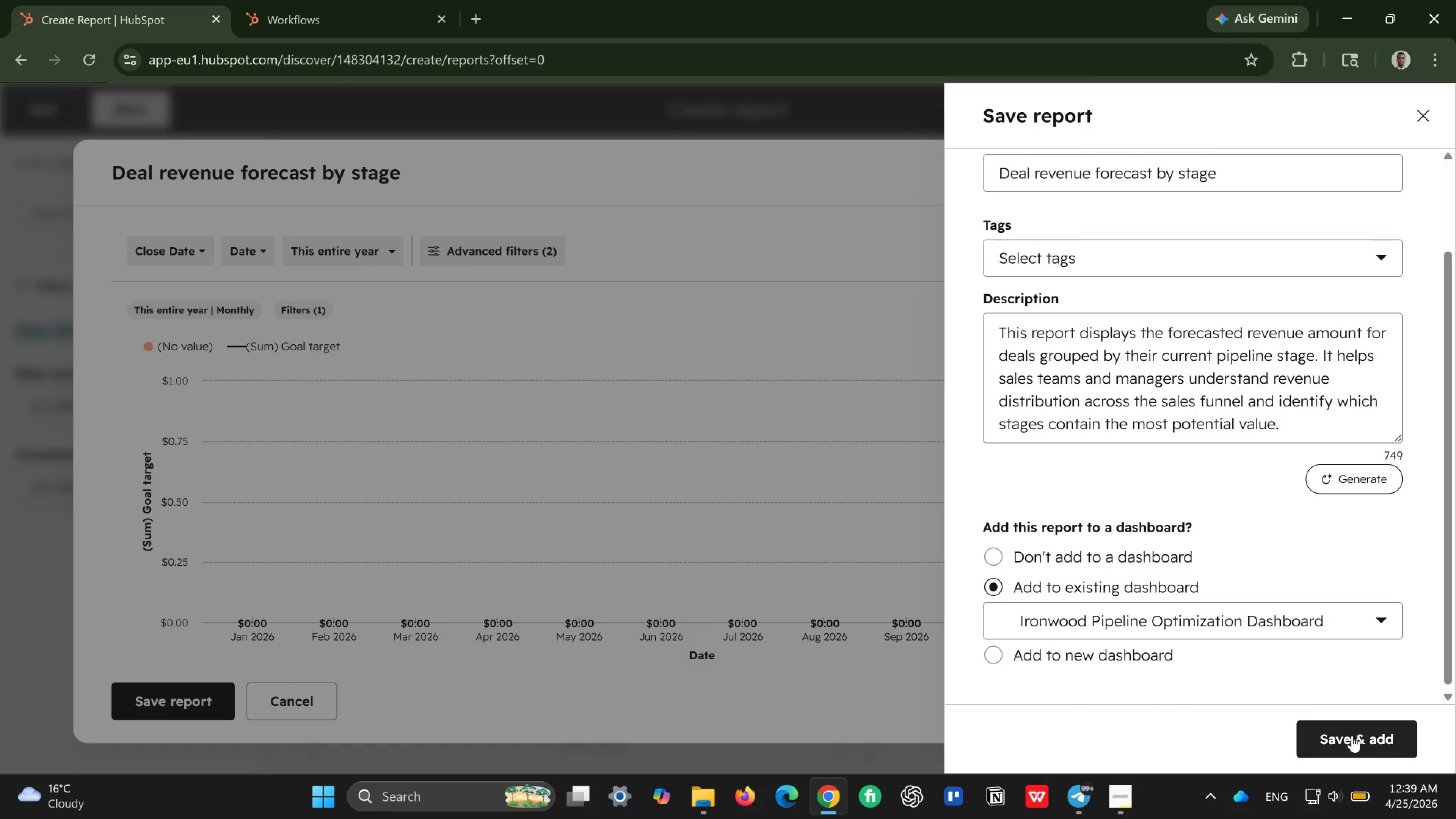 
left_click([1352, 736])
 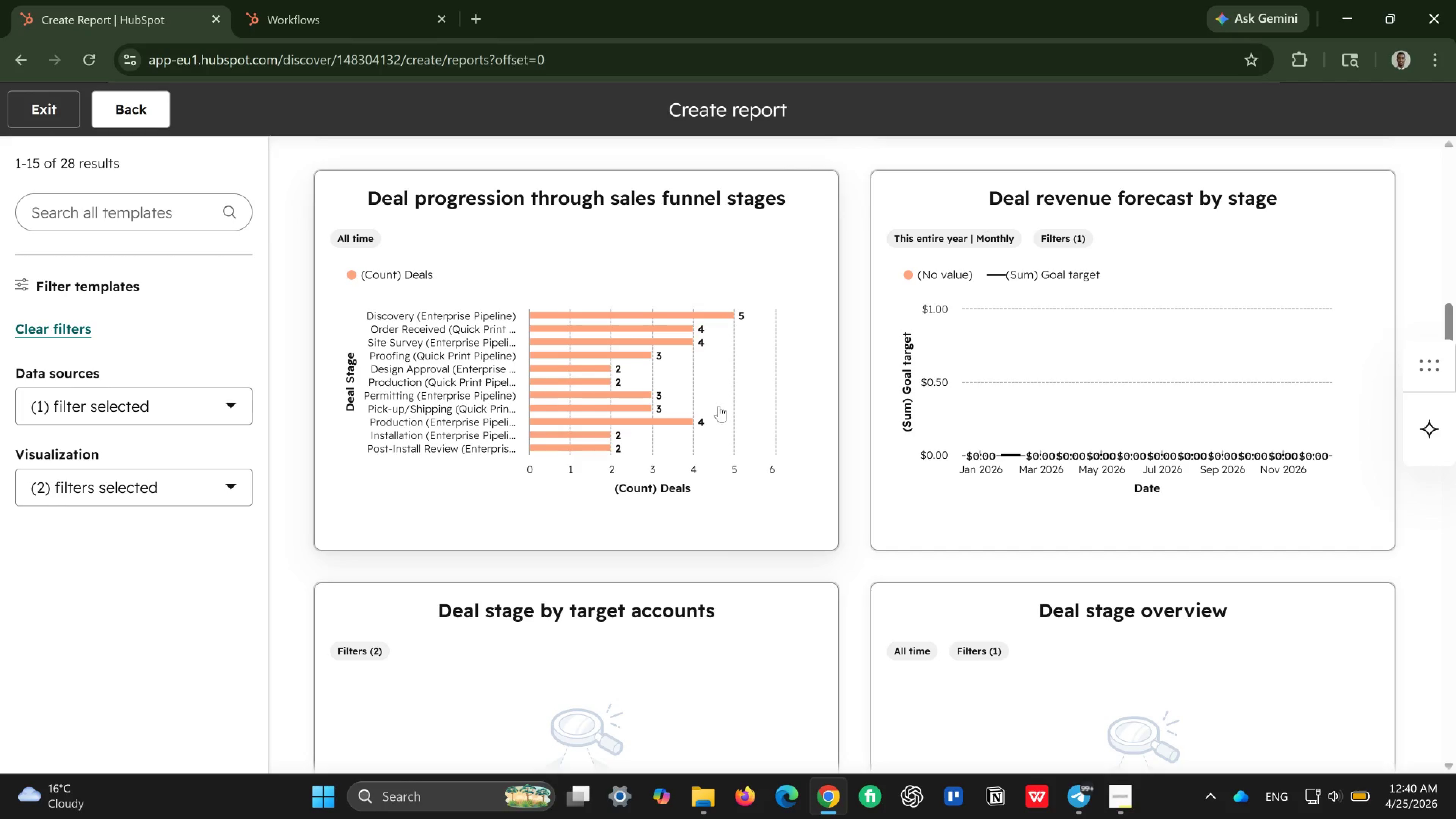 
wait(30.73)
 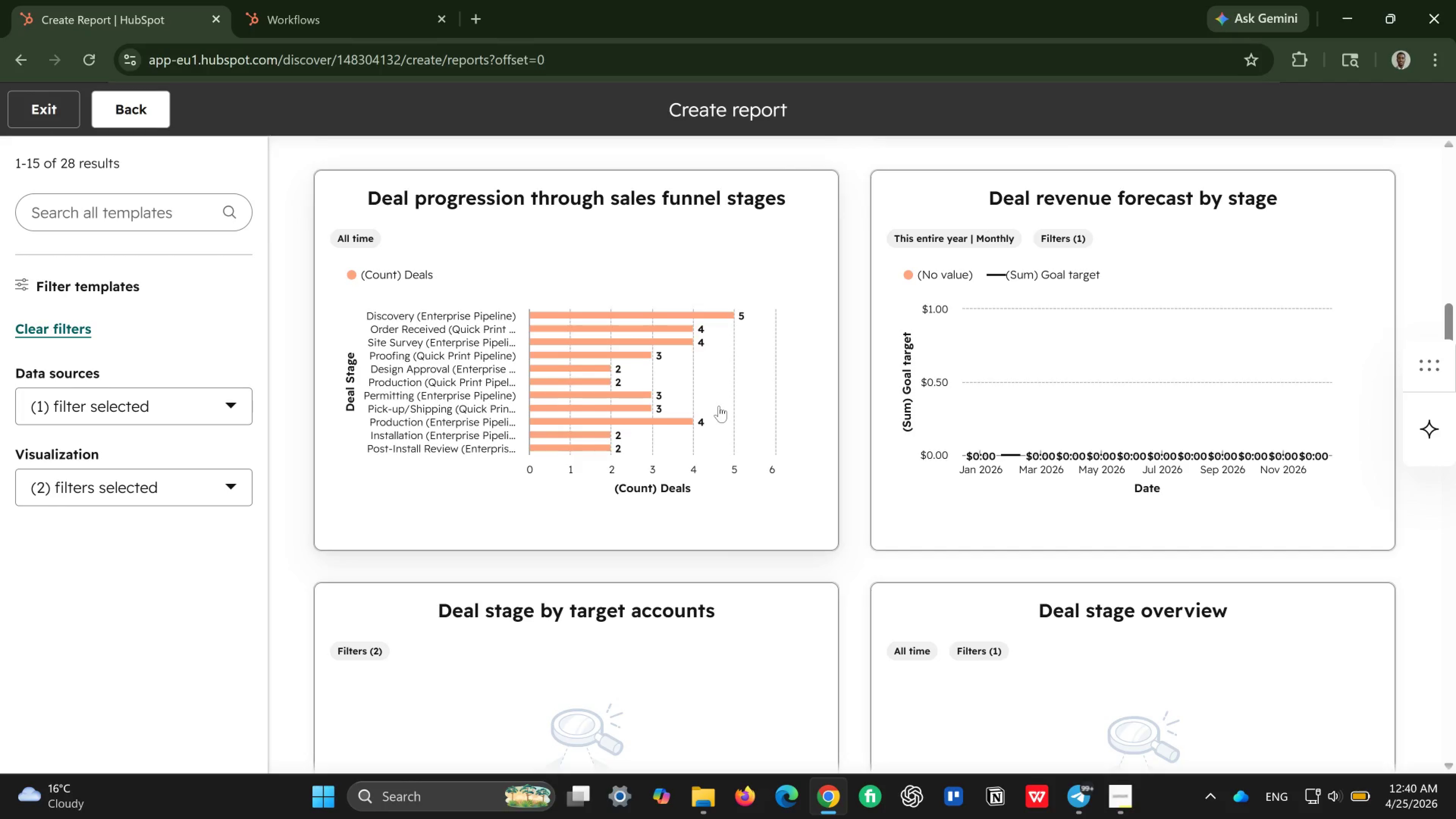 
left_click([228, 496])
 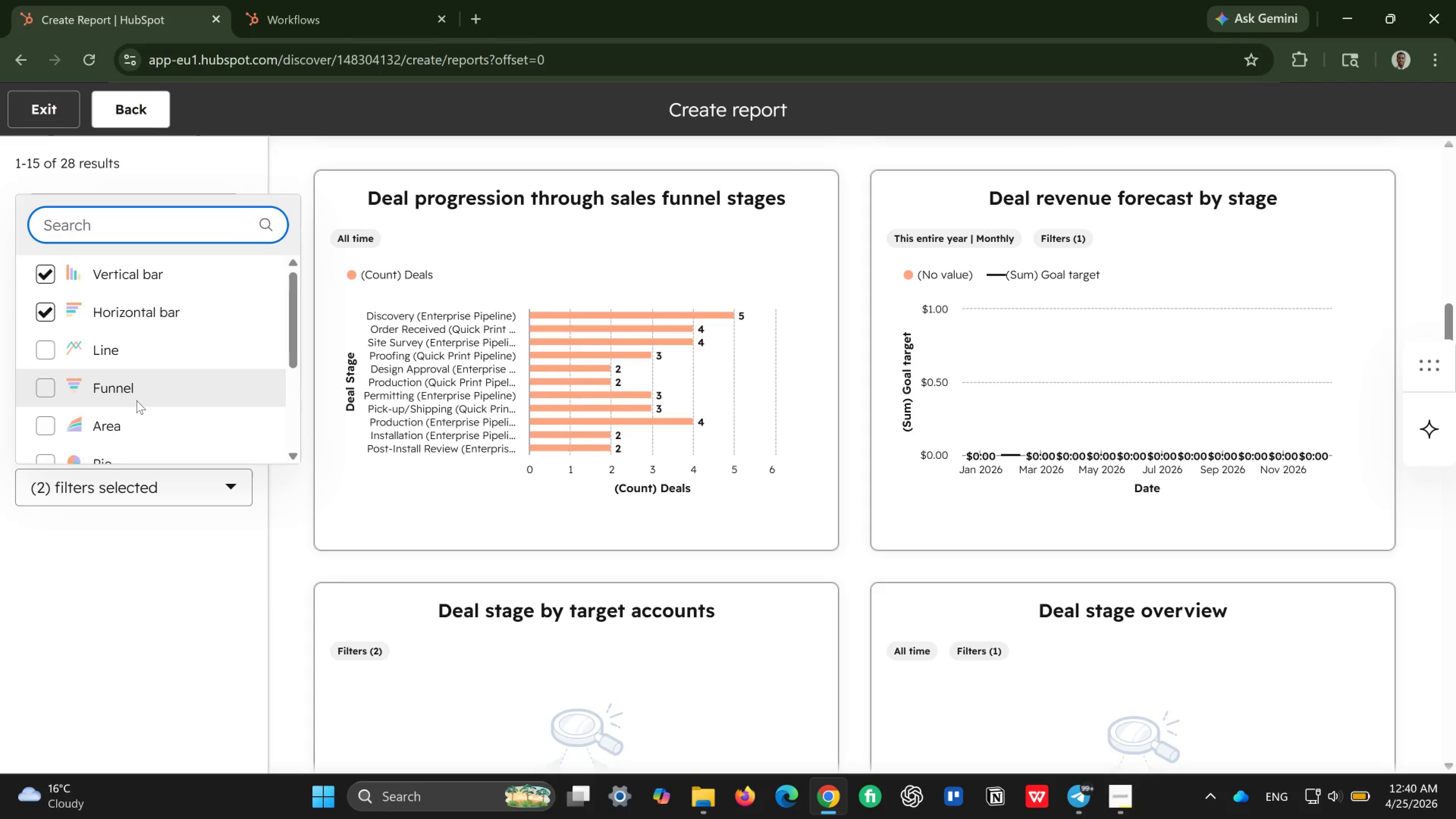 
scroll: coordinate [136, 400], scroll_direction: down, amount: 2.0
 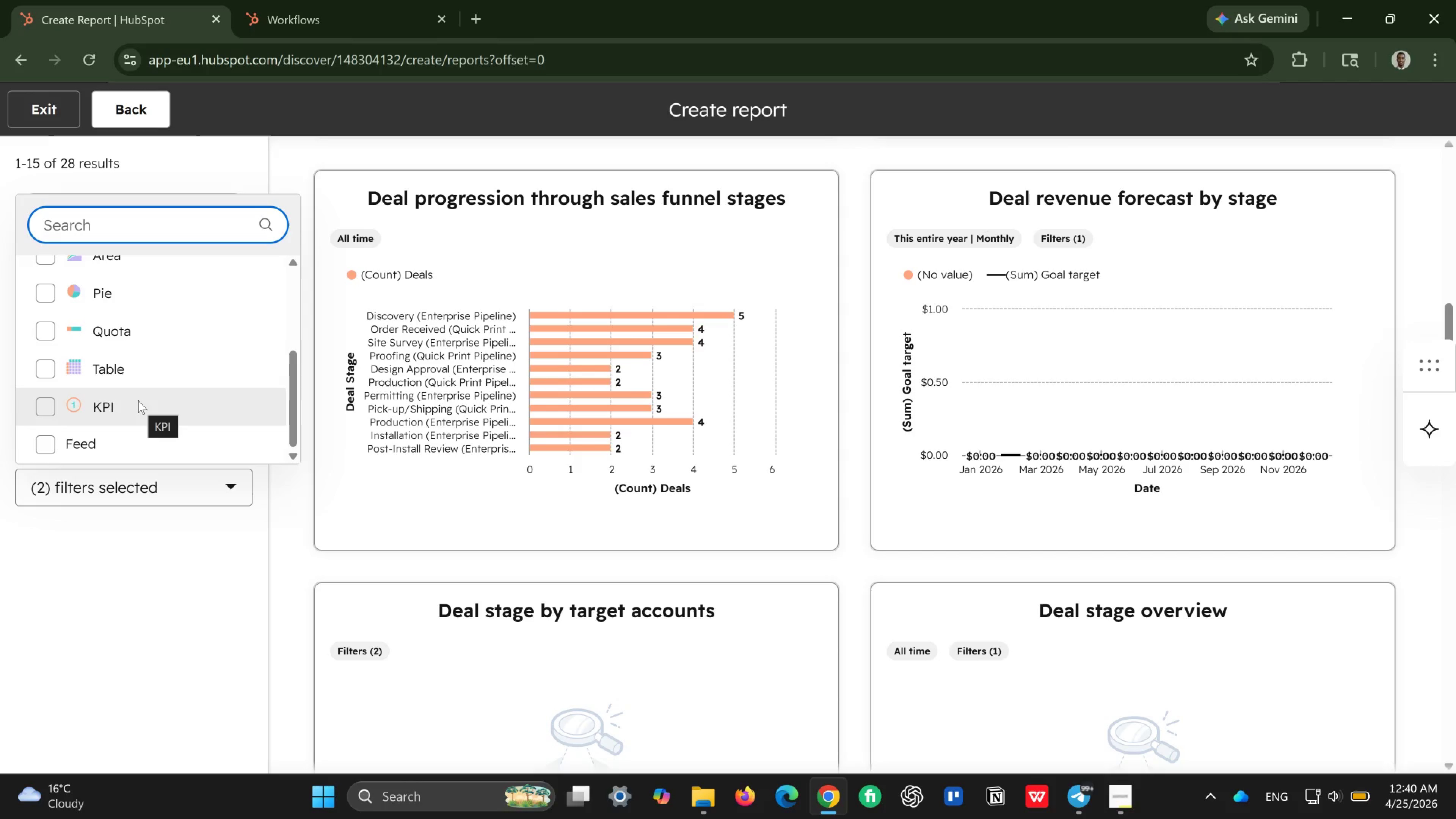 
wait(10.16)
 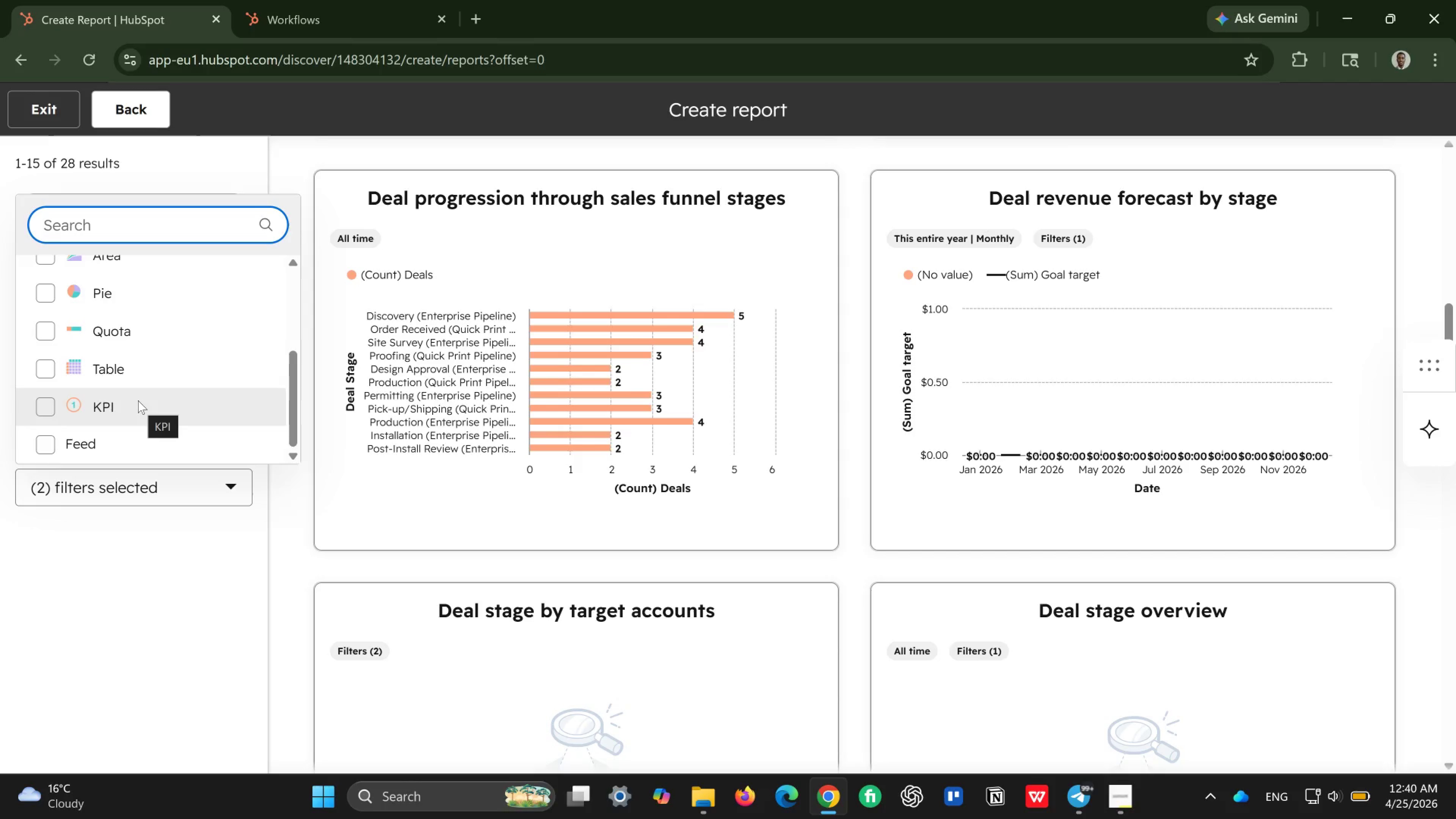 
scroll: coordinate [113, 396], scroll_direction: up, amount: 2.0
 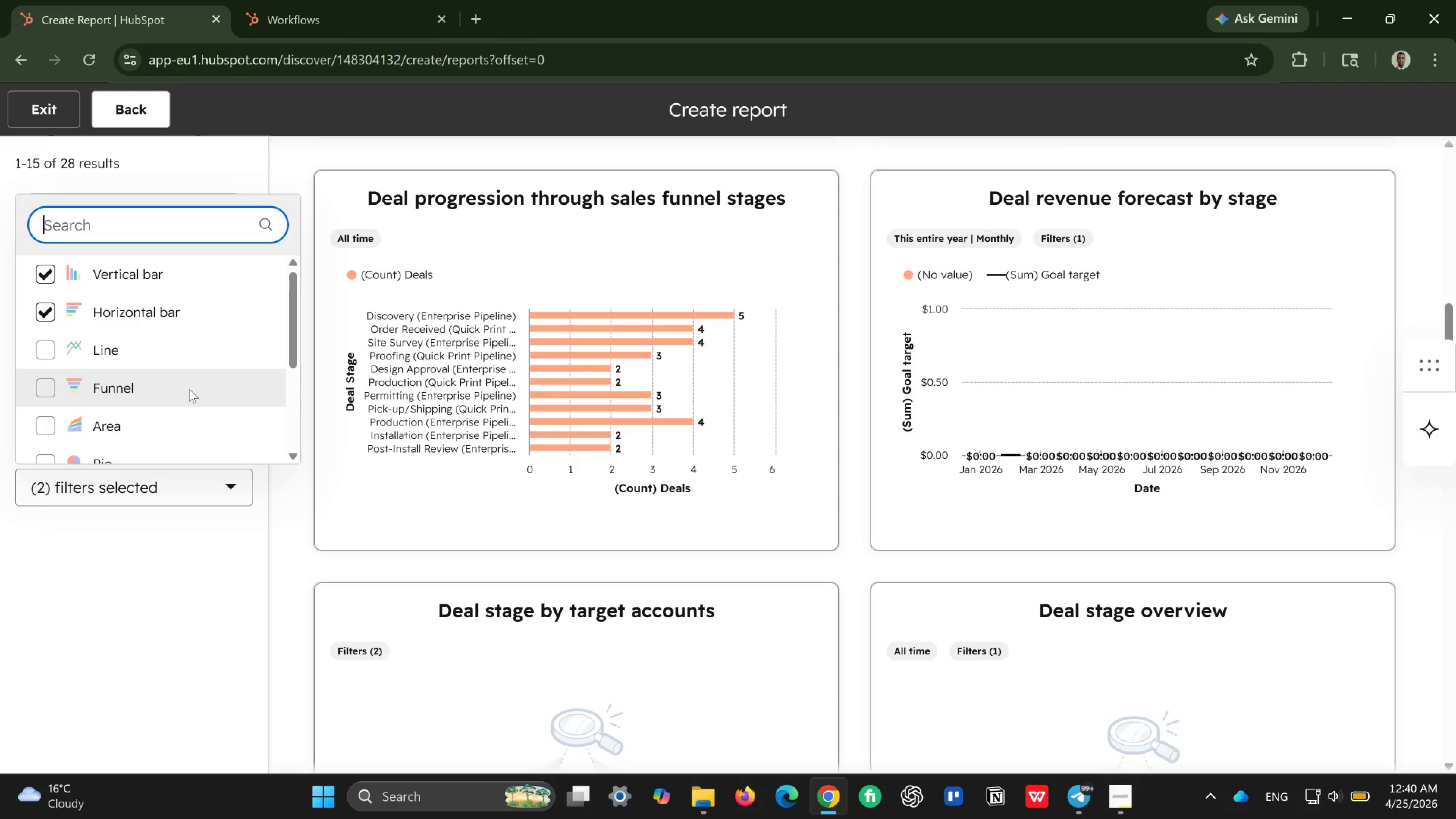 
scroll: coordinate [189, 389], scroll_direction: down, amount: 1.0
 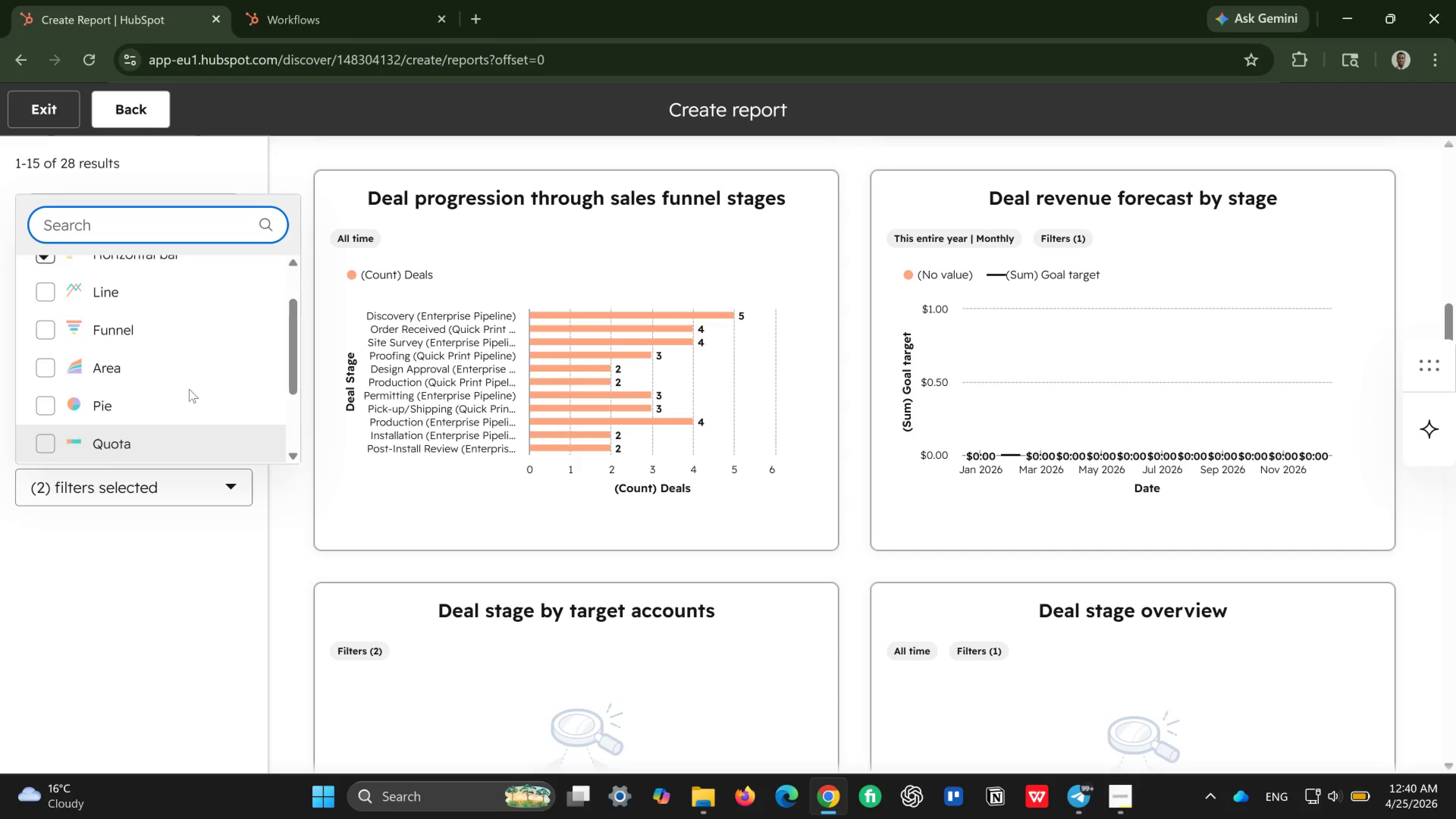 
scroll: coordinate [189, 389], scroll_direction: up, amount: 2.0
 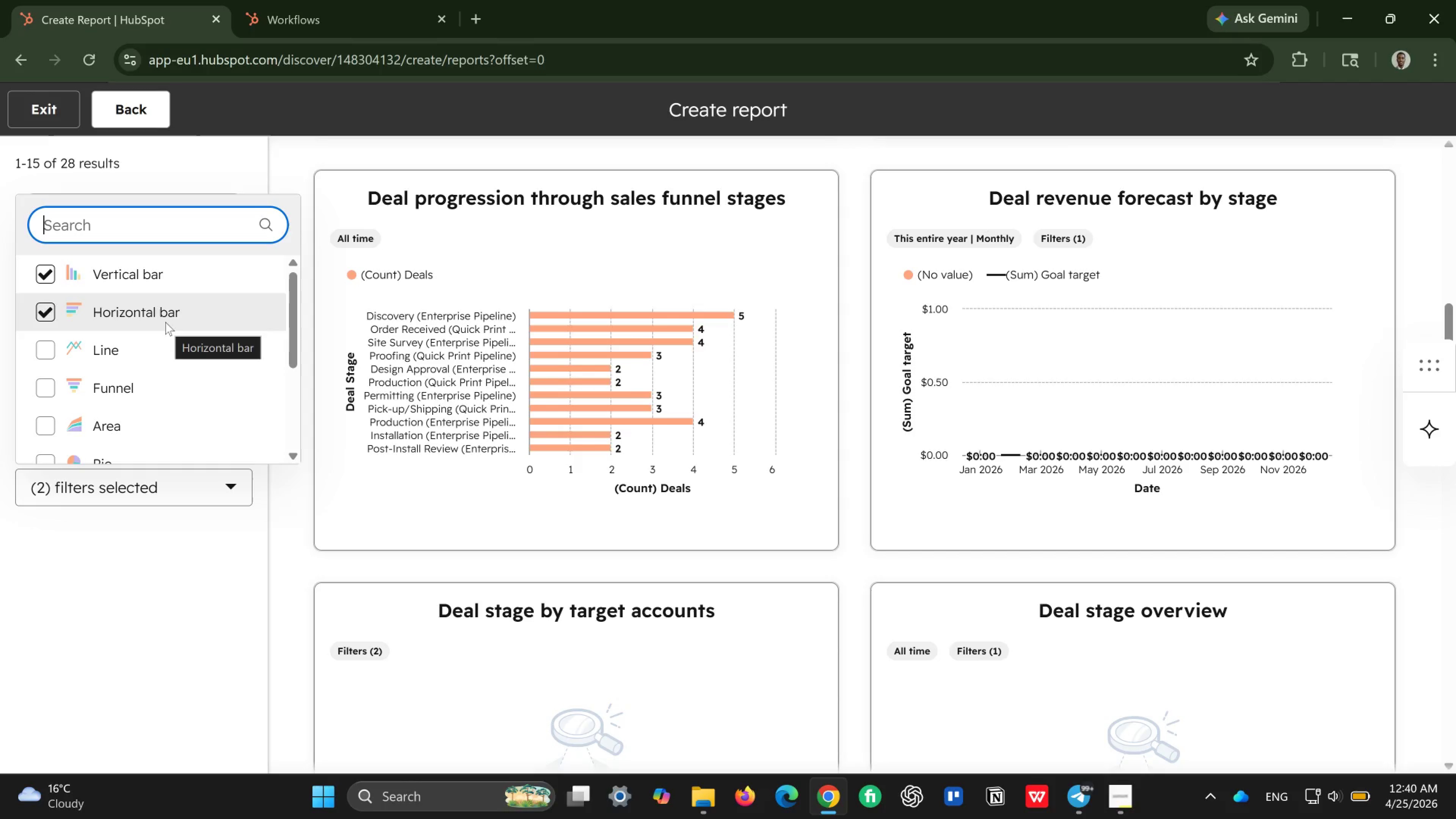 
wait(5.13)
 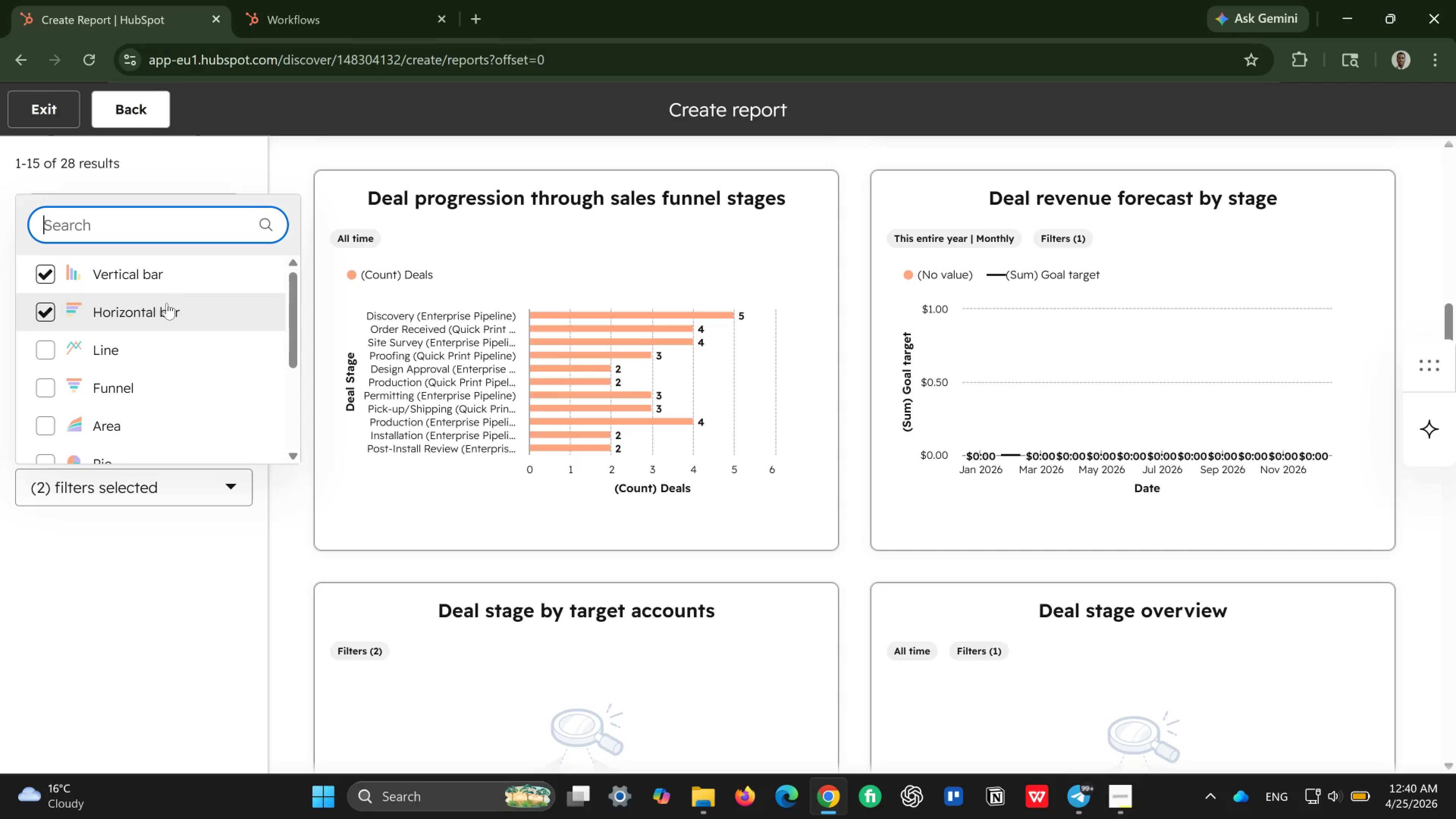 
left_click([183, 275])
 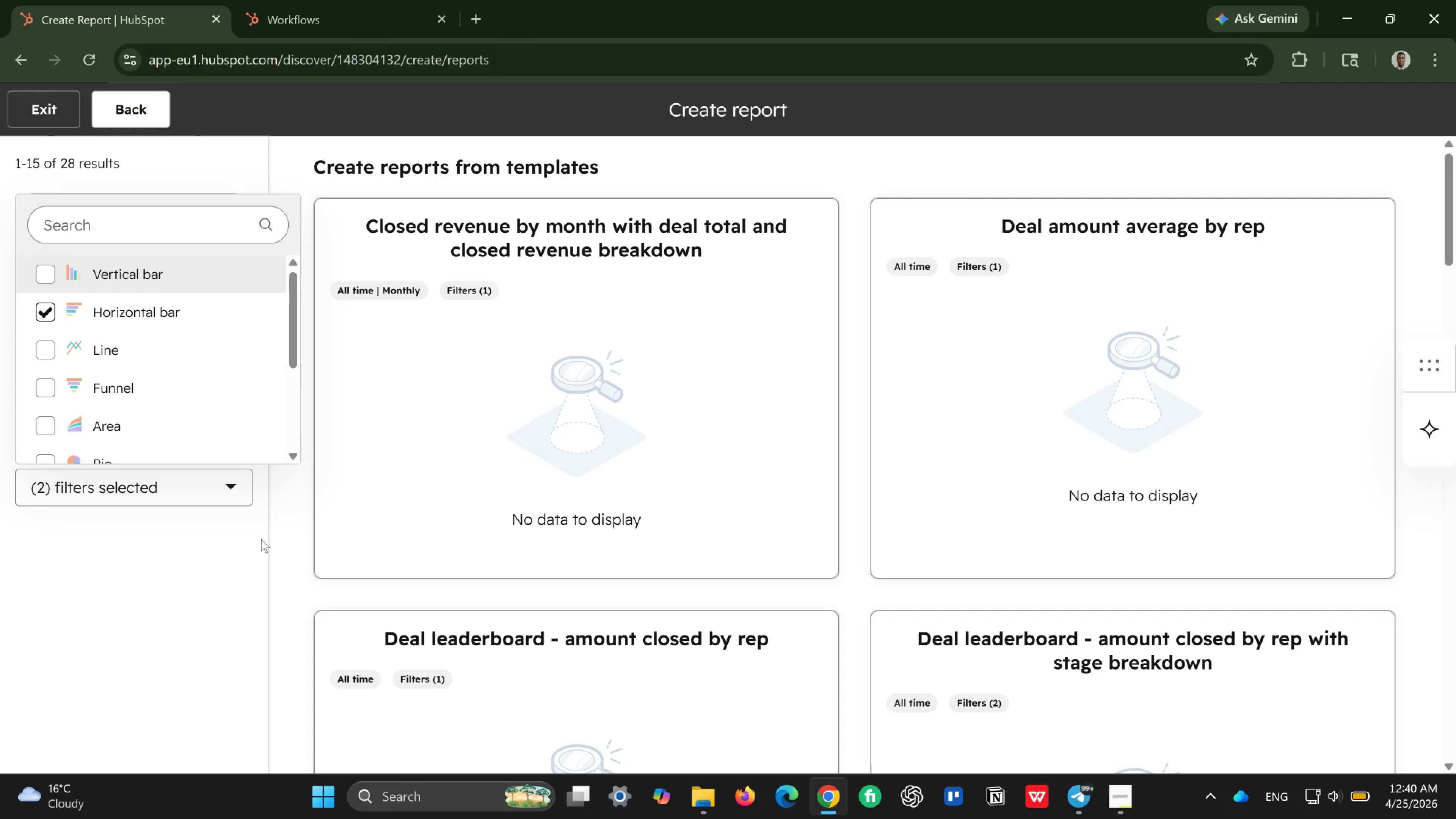 
wait(9.82)
 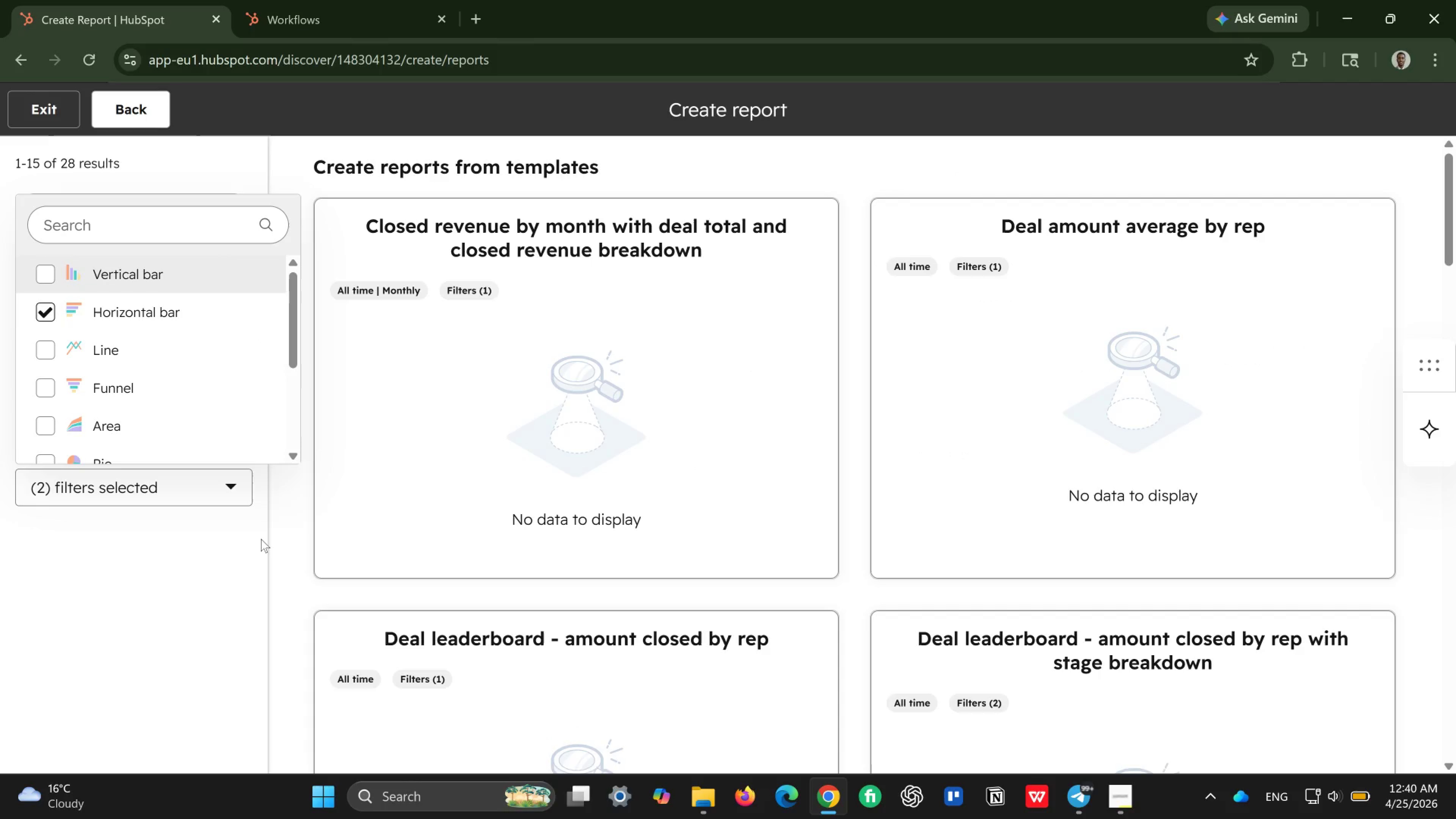 
left_click([77, 601])
 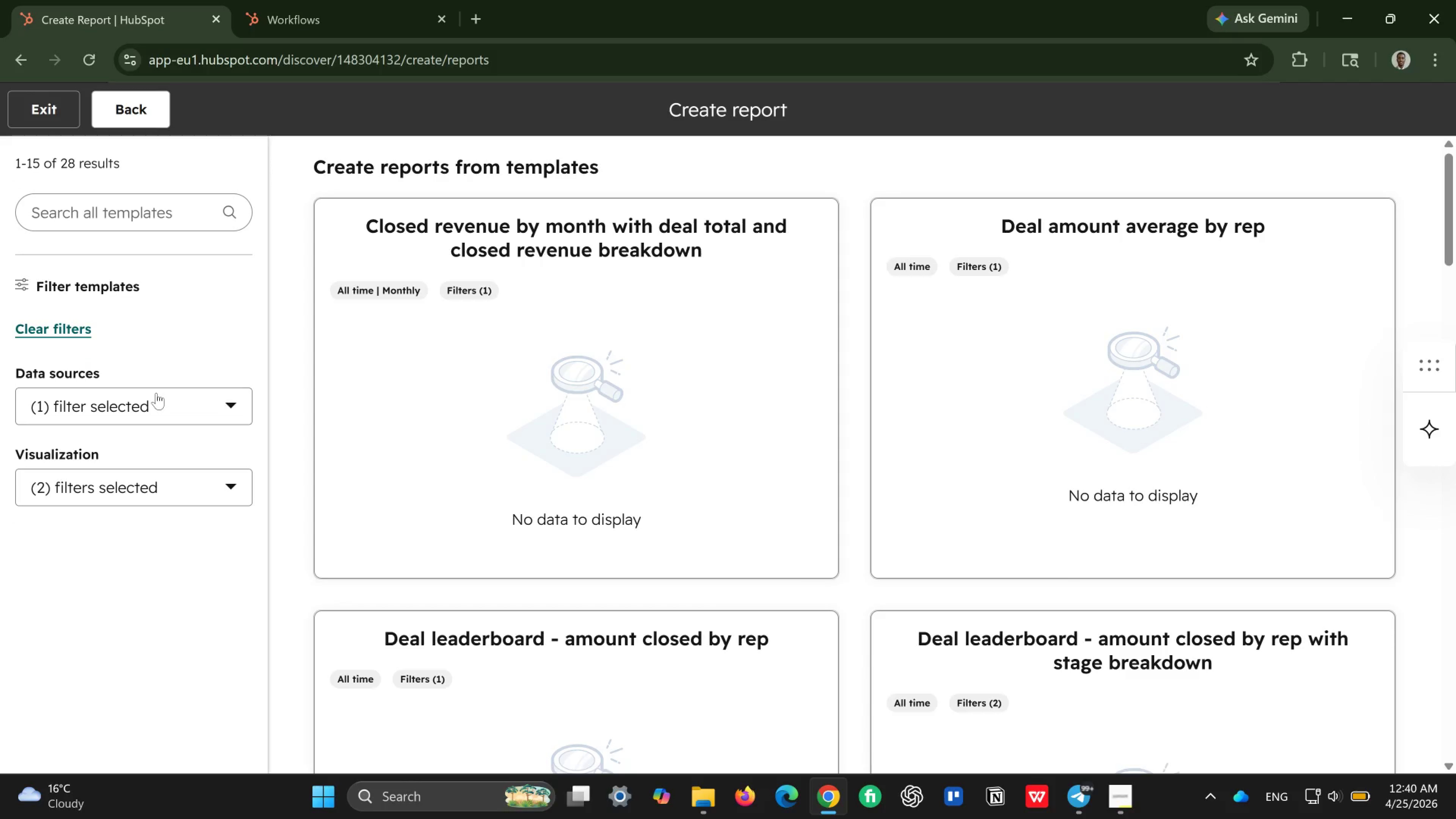 
left_click([156, 393])
 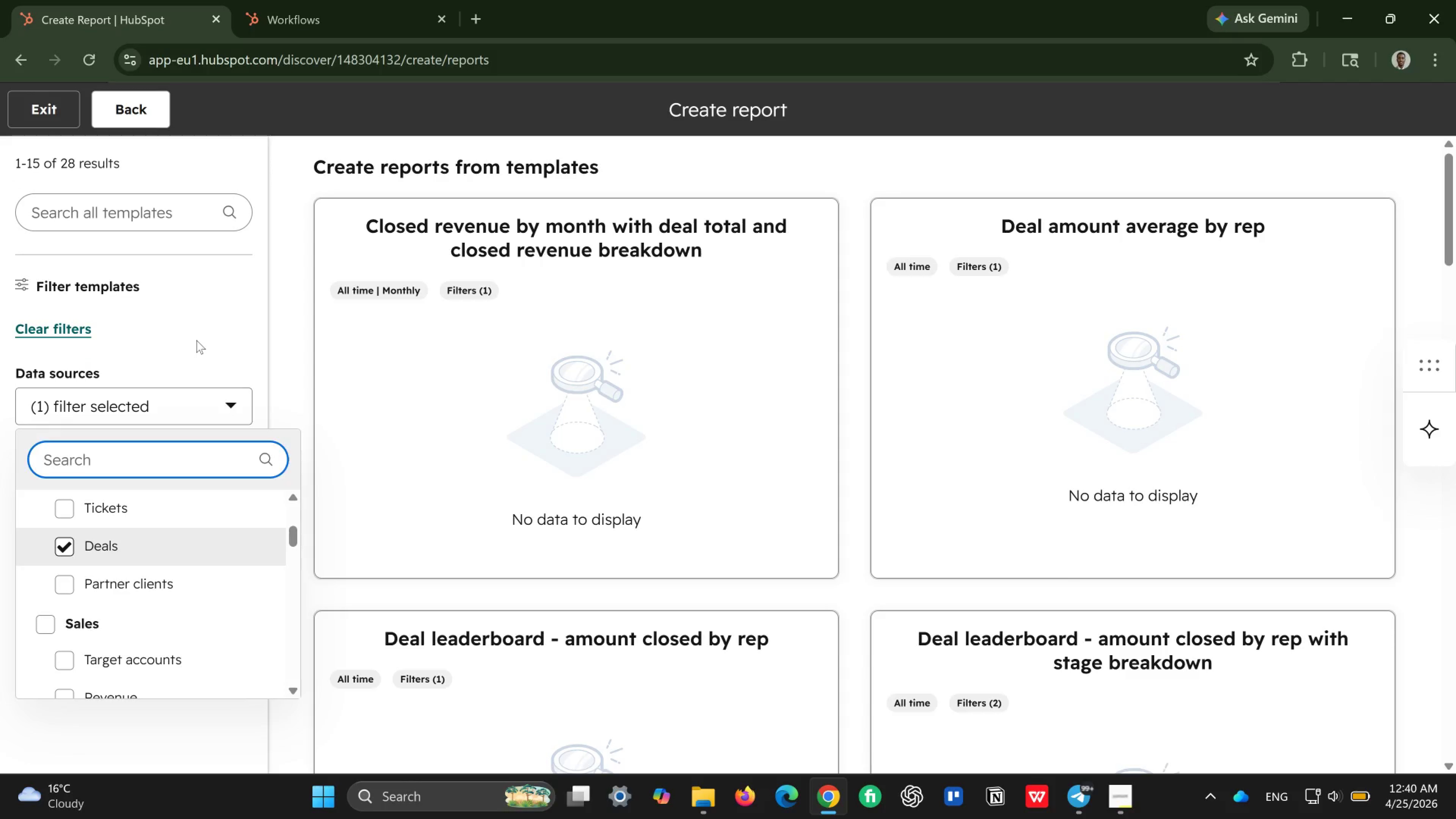 
left_click([196, 340])
 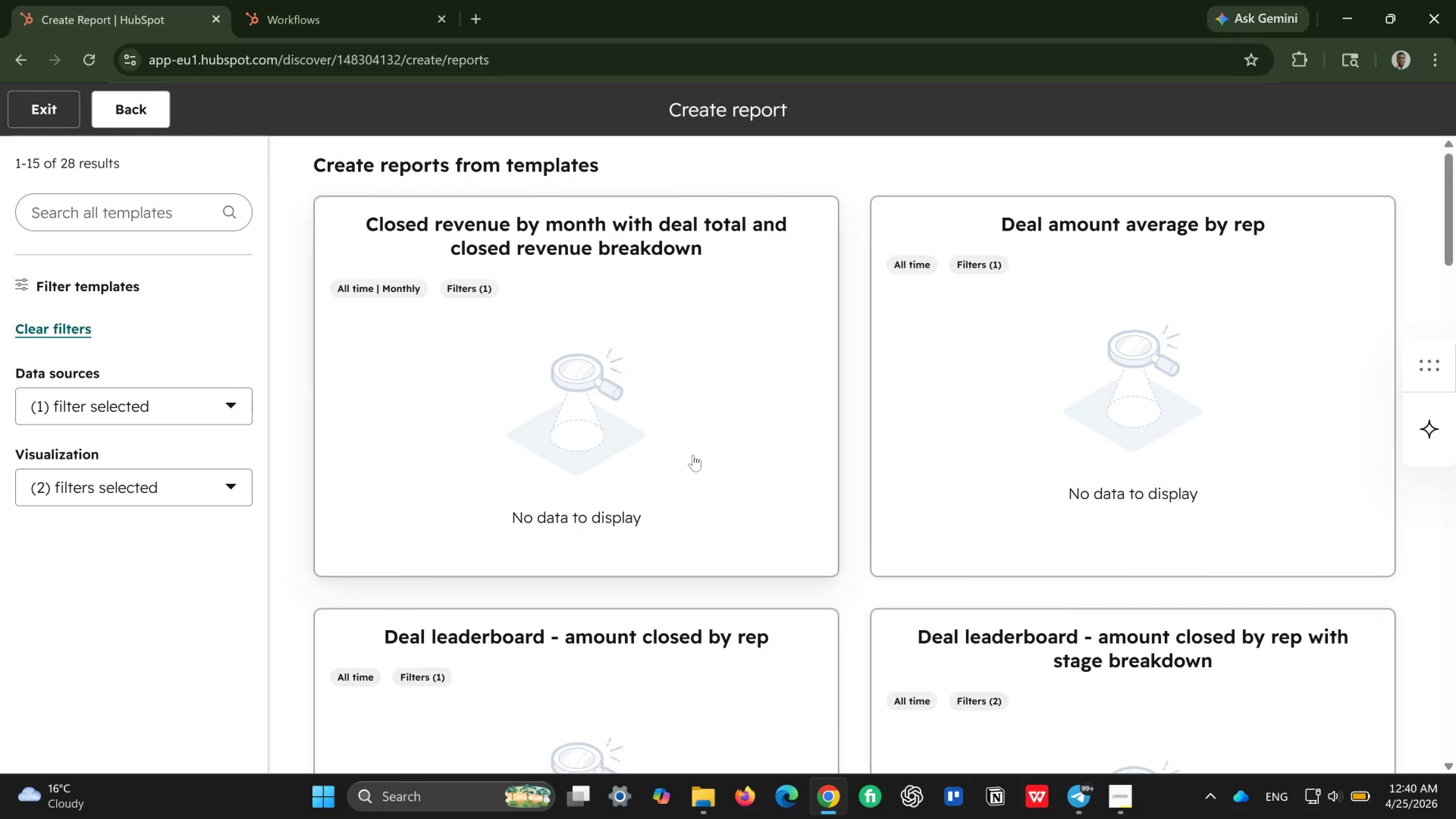 
scroll: coordinate [753, 586], scroll_direction: down, amount: 16.0
 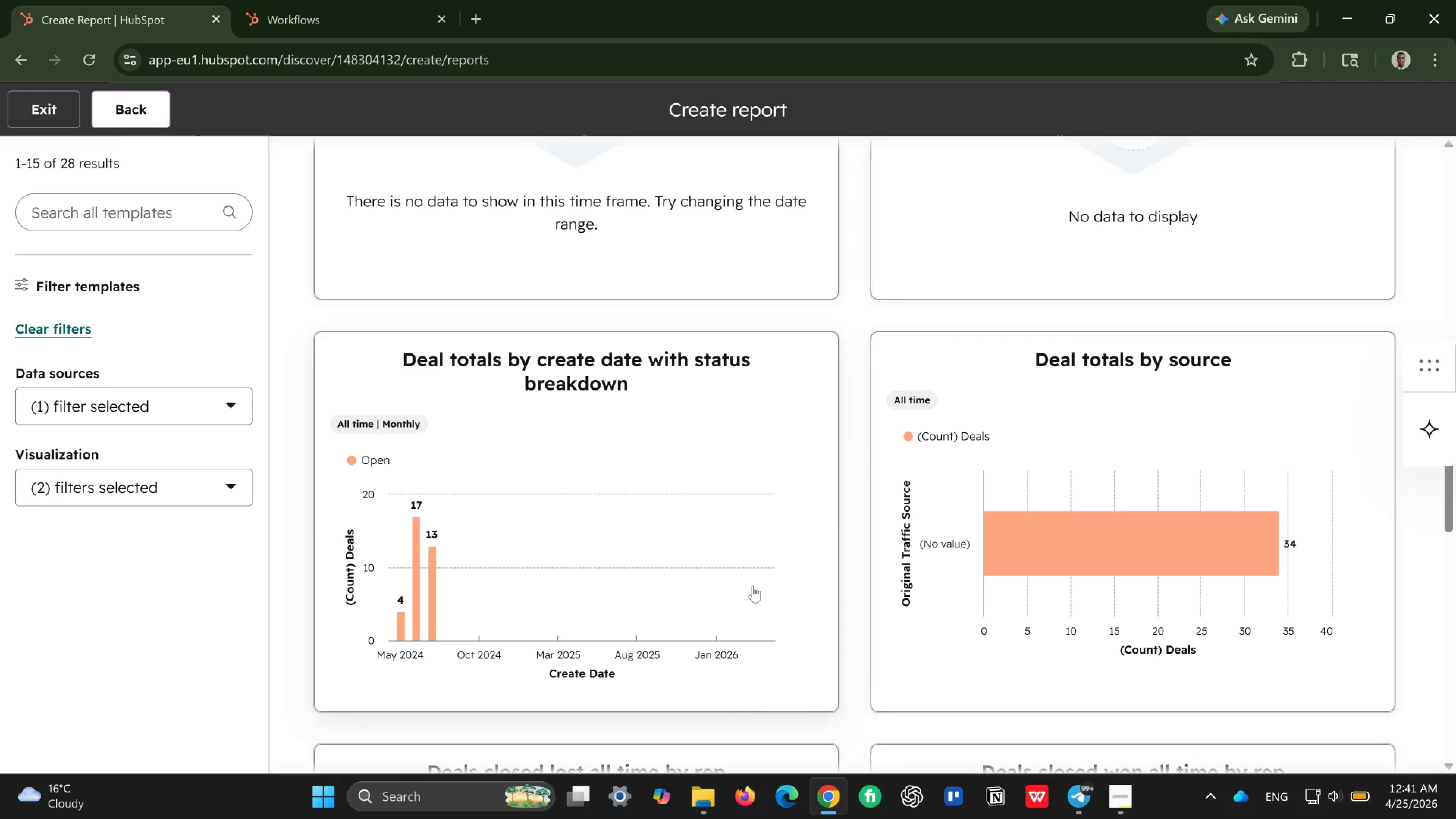 
scroll: coordinate [748, 586], scroll_direction: down, amount: 13.0
 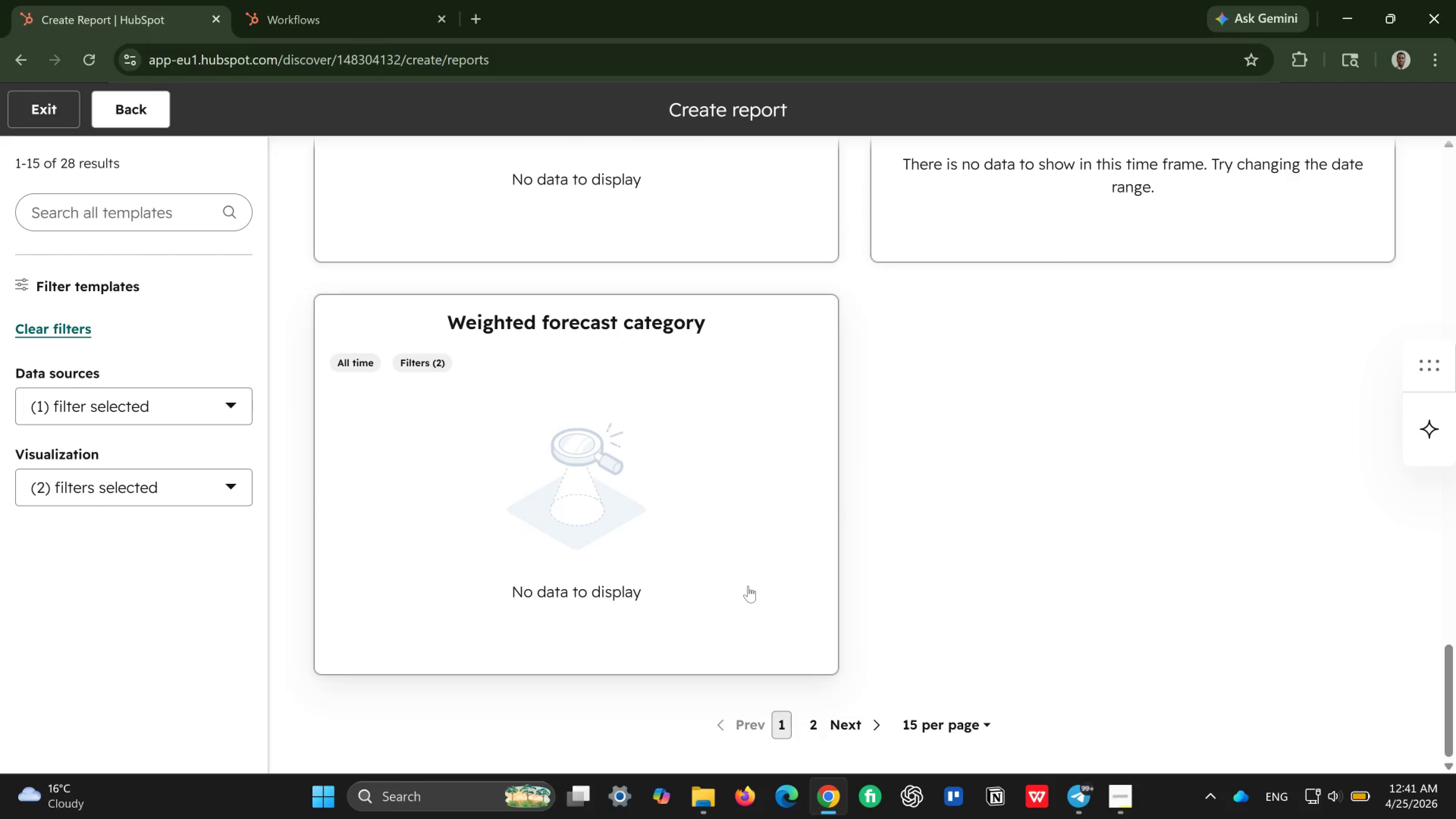 
scroll: coordinate [703, 407], scroll_direction: up, amount: 42.0
 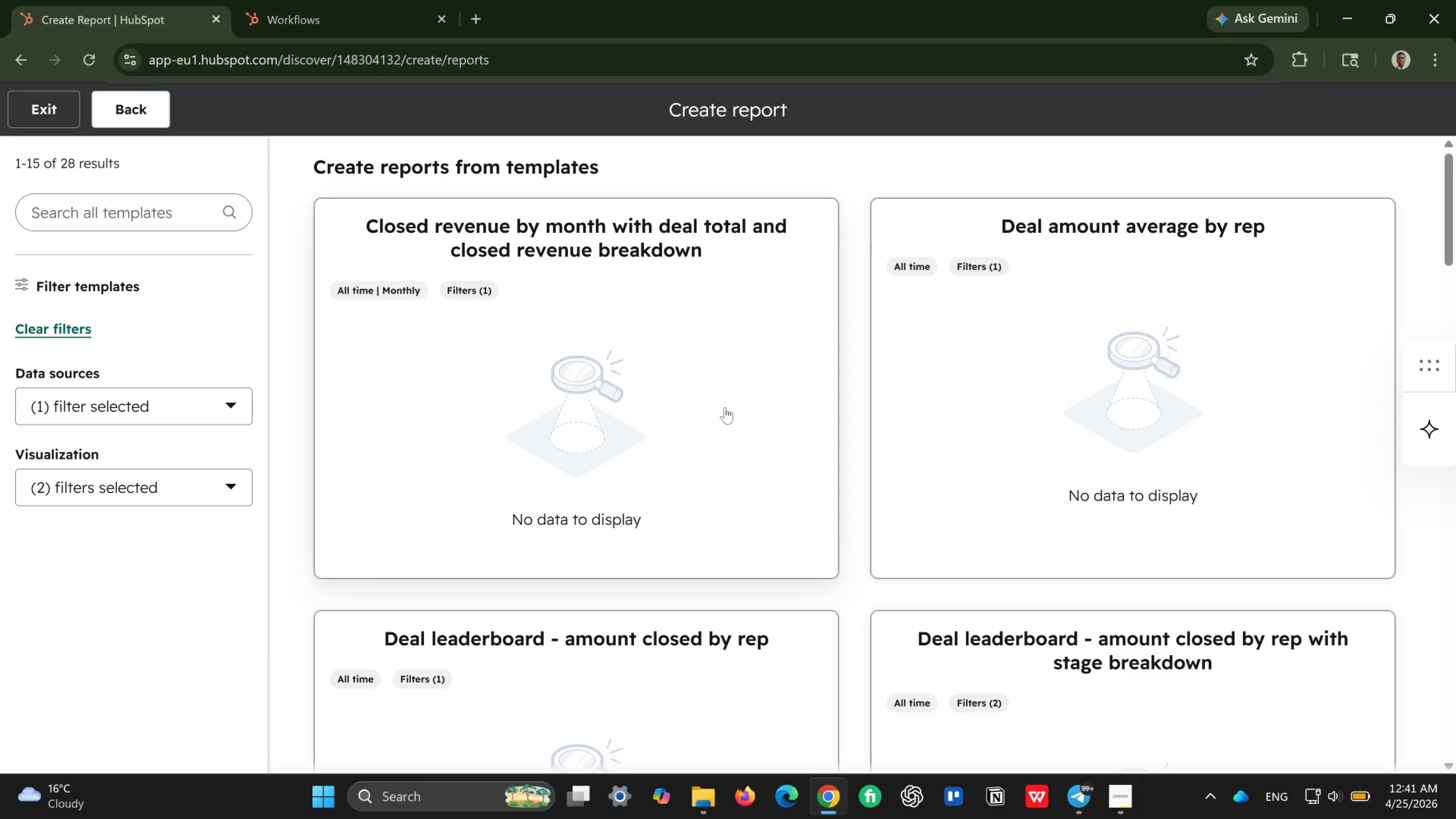 
wait(12.04)
 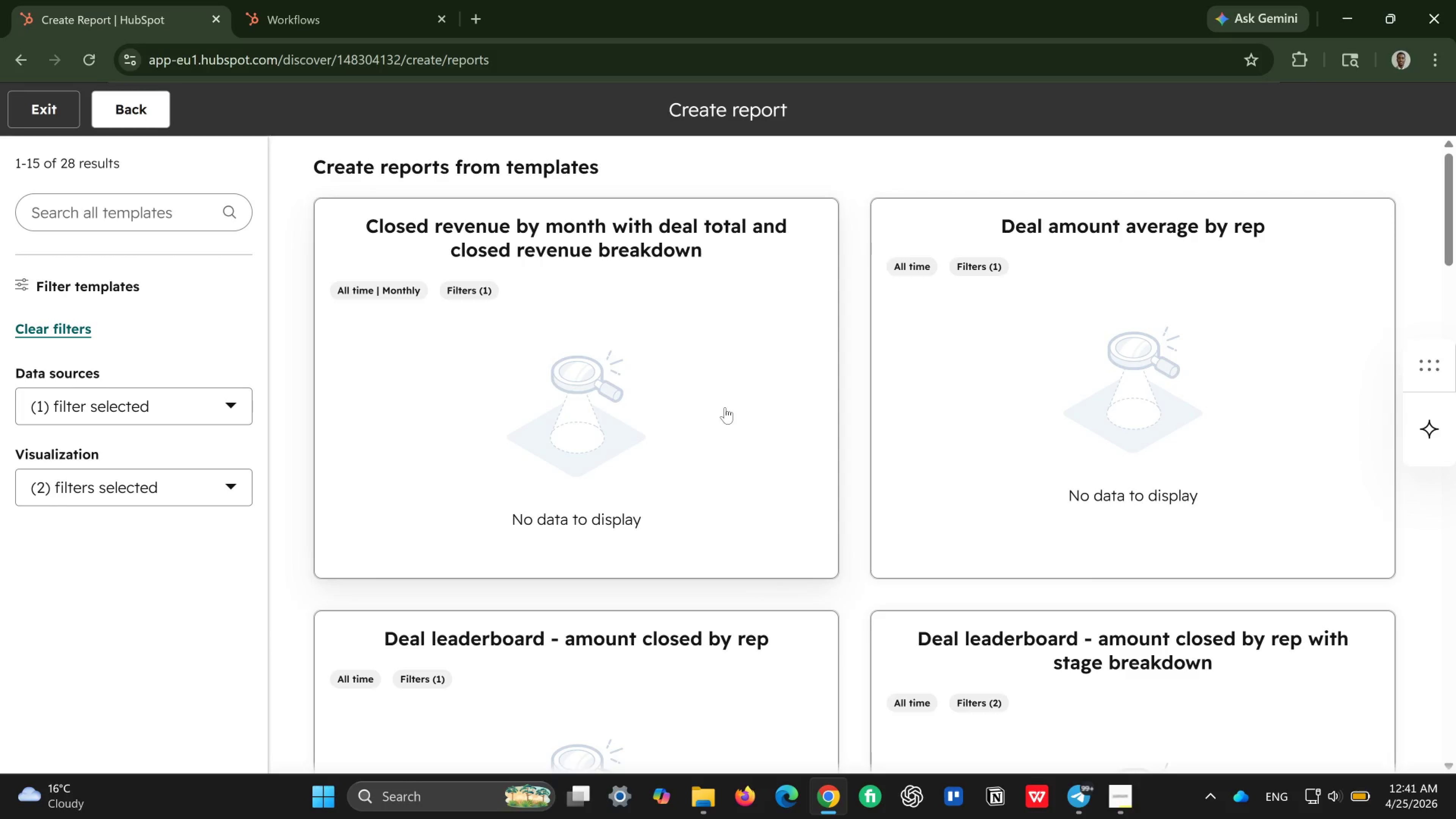 
scroll: coordinate [939, 451], scroll_direction: down, amount: 37.0
 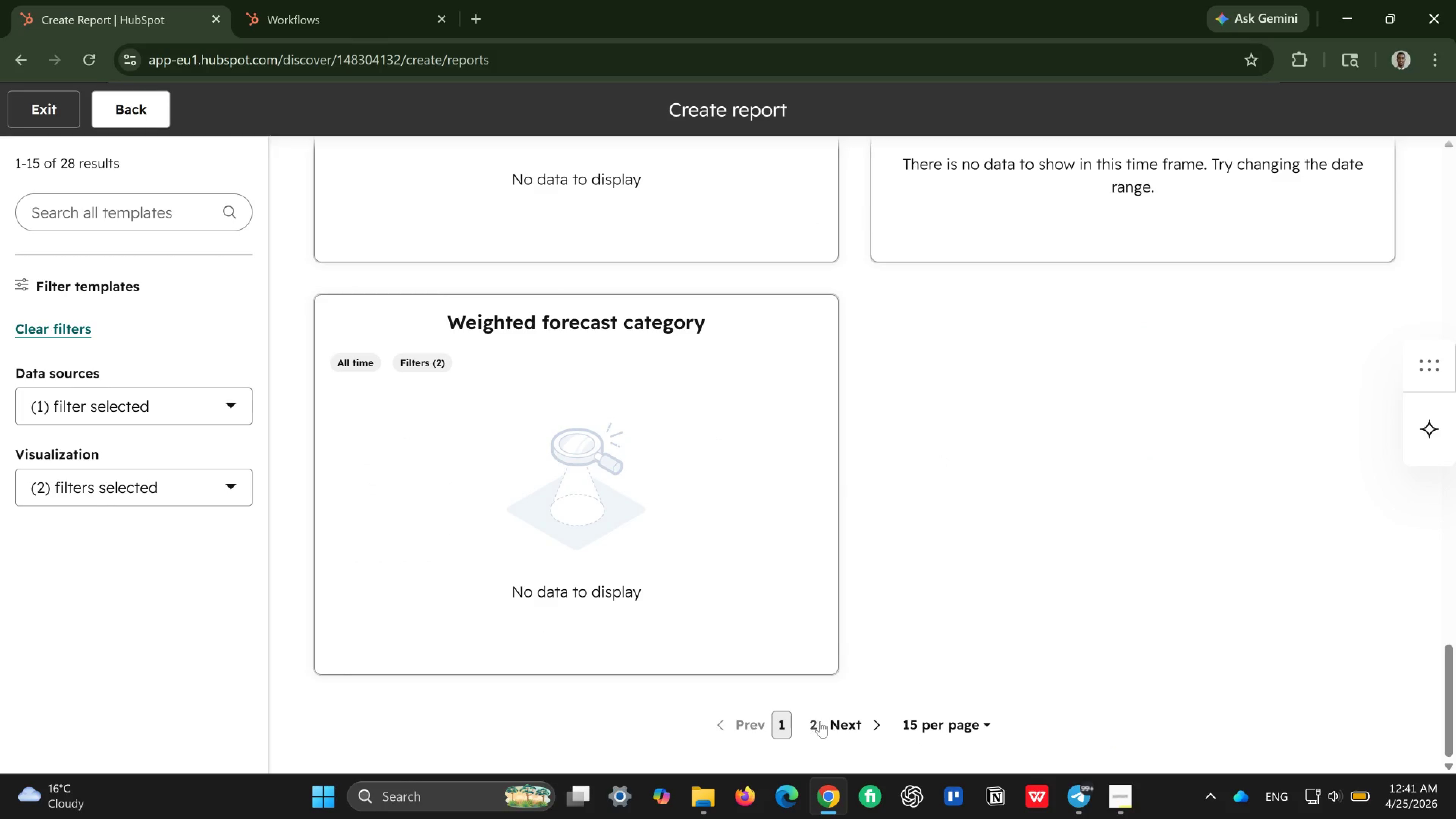 
left_click([820, 721])
 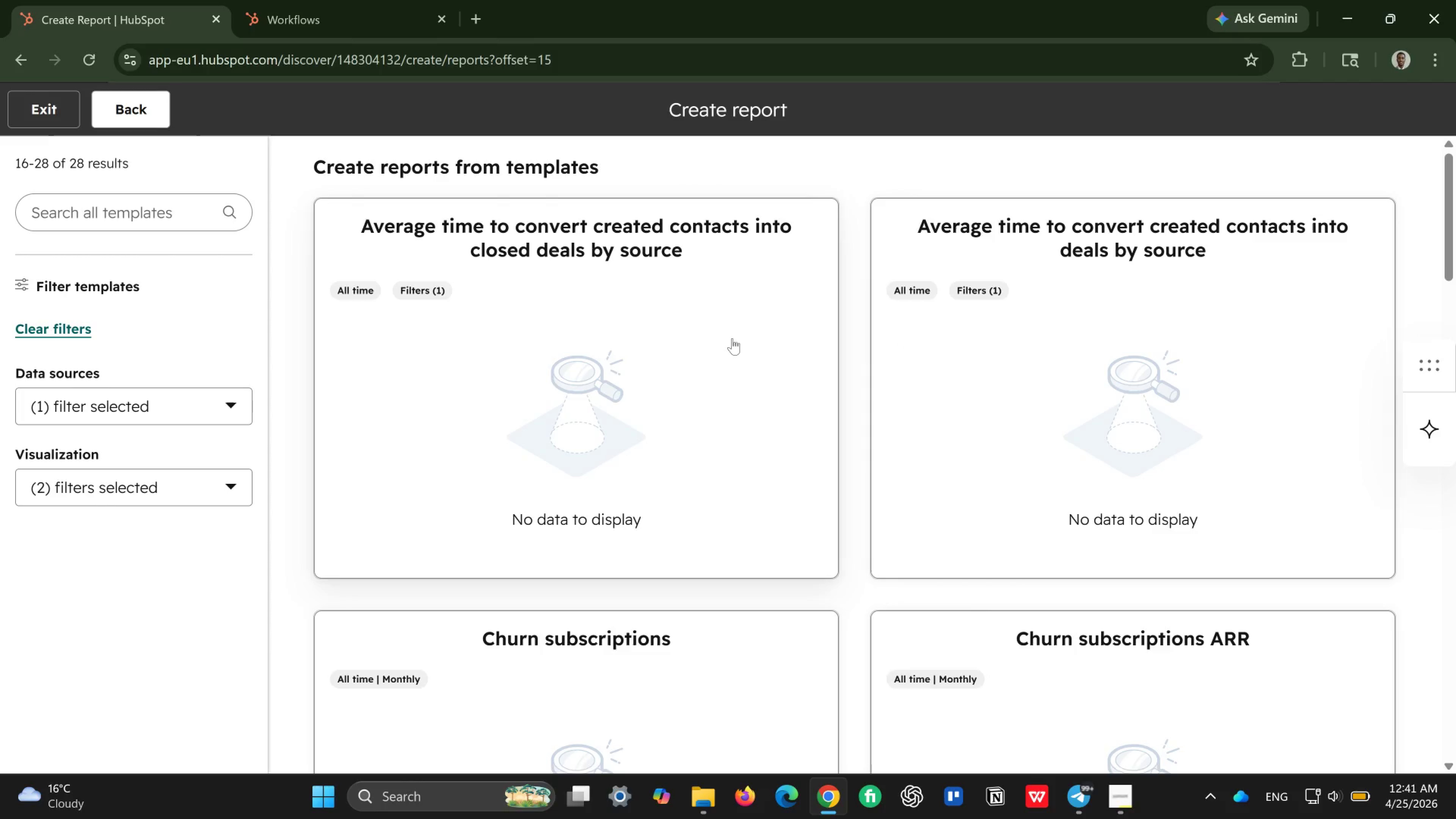 
wait(26.31)
 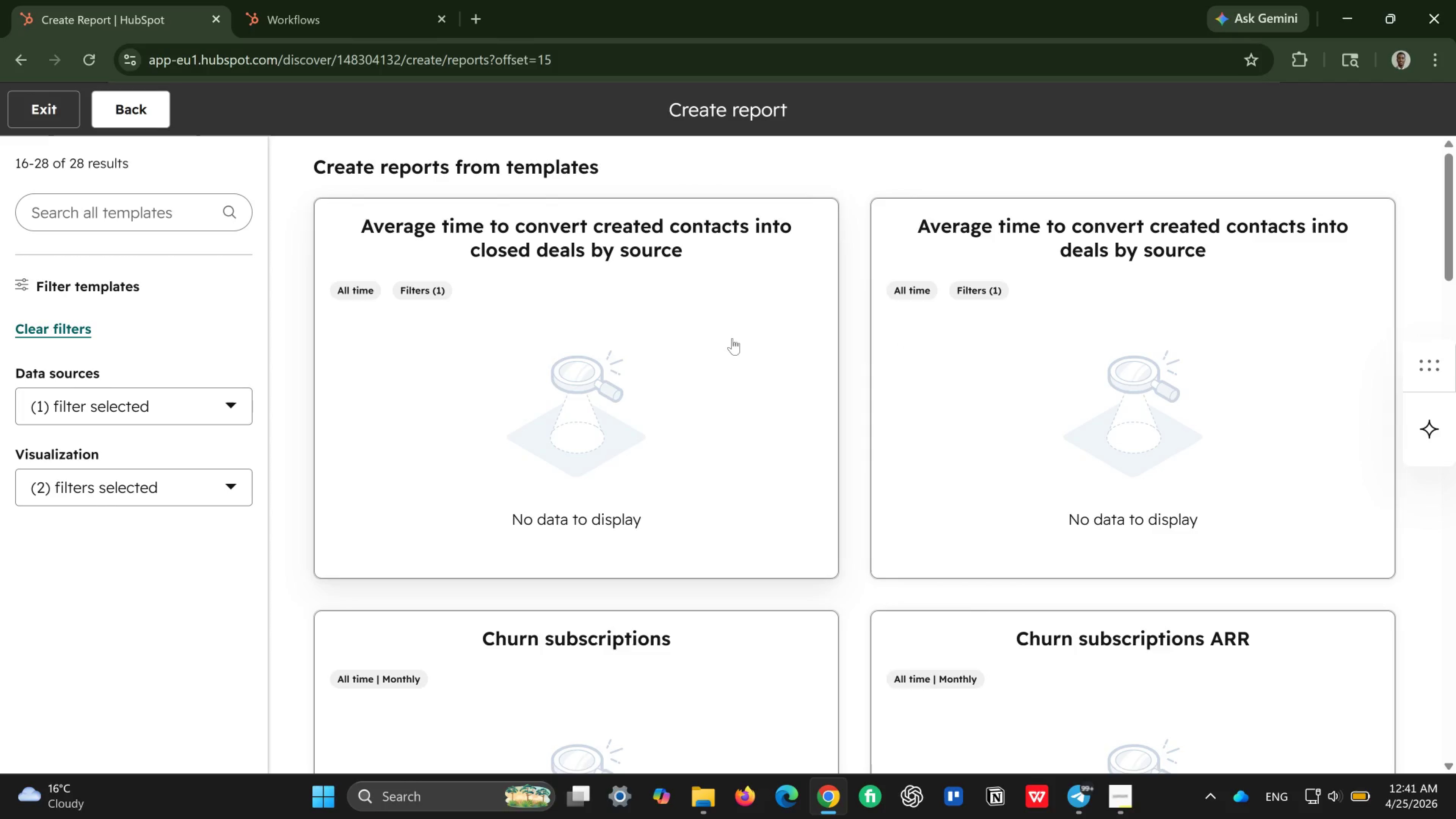 
scroll: coordinate [1004, 372], scroll_direction: down, amount: 10.0
 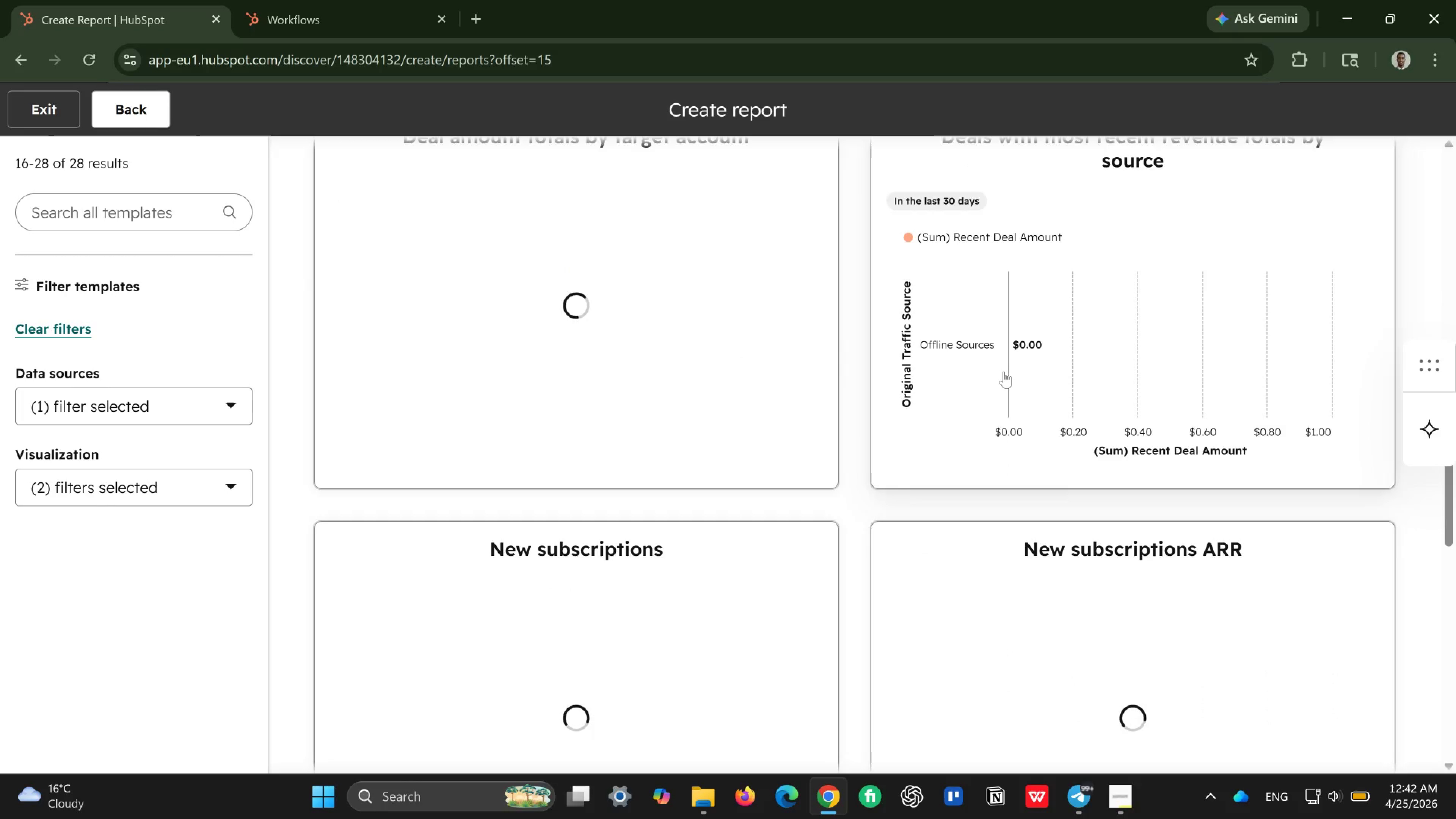 
scroll: coordinate [1004, 372], scroll_direction: up, amount: 2.0
 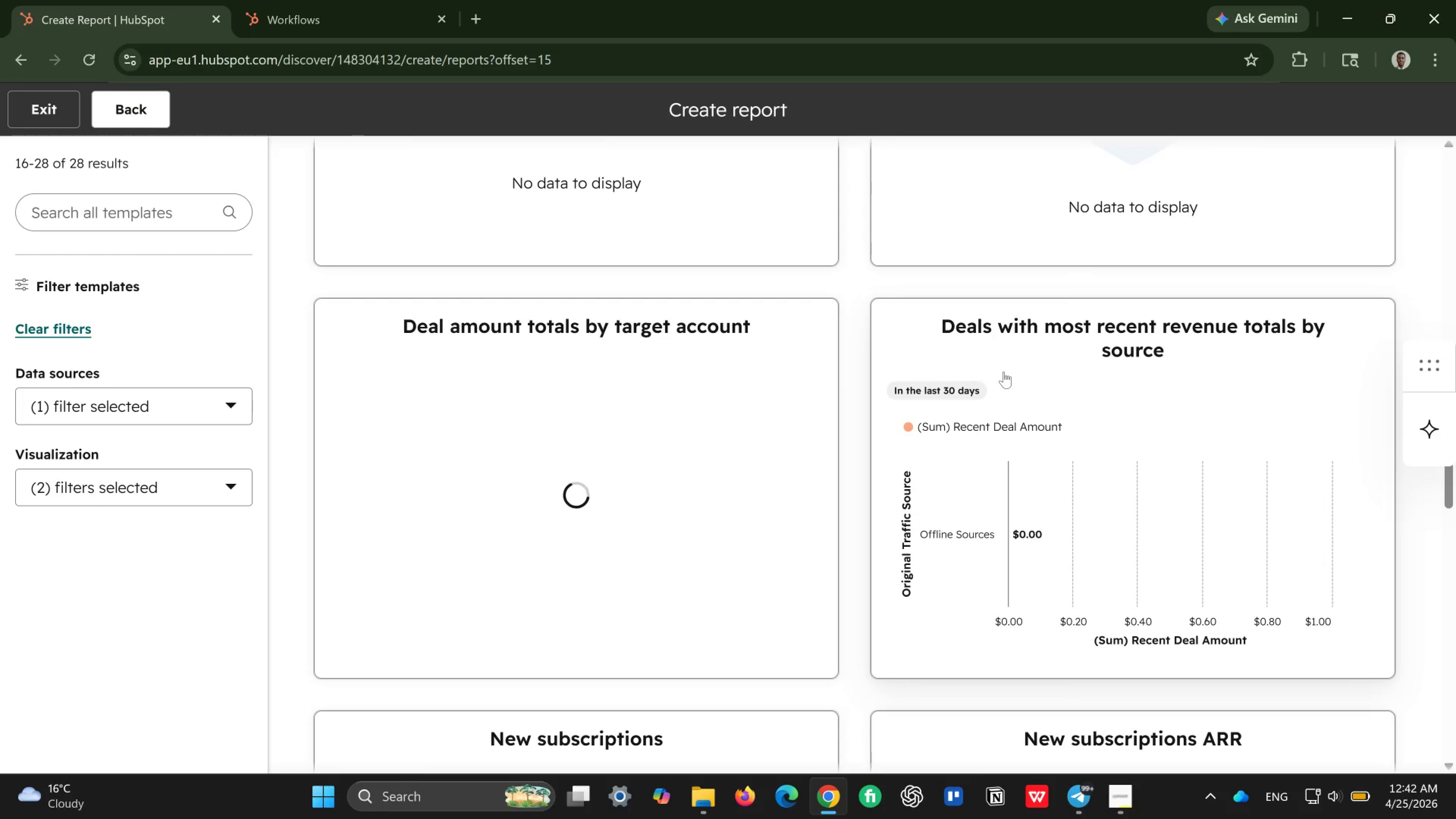 
scroll: coordinate [828, 472], scroll_direction: down, amount: 17.0
 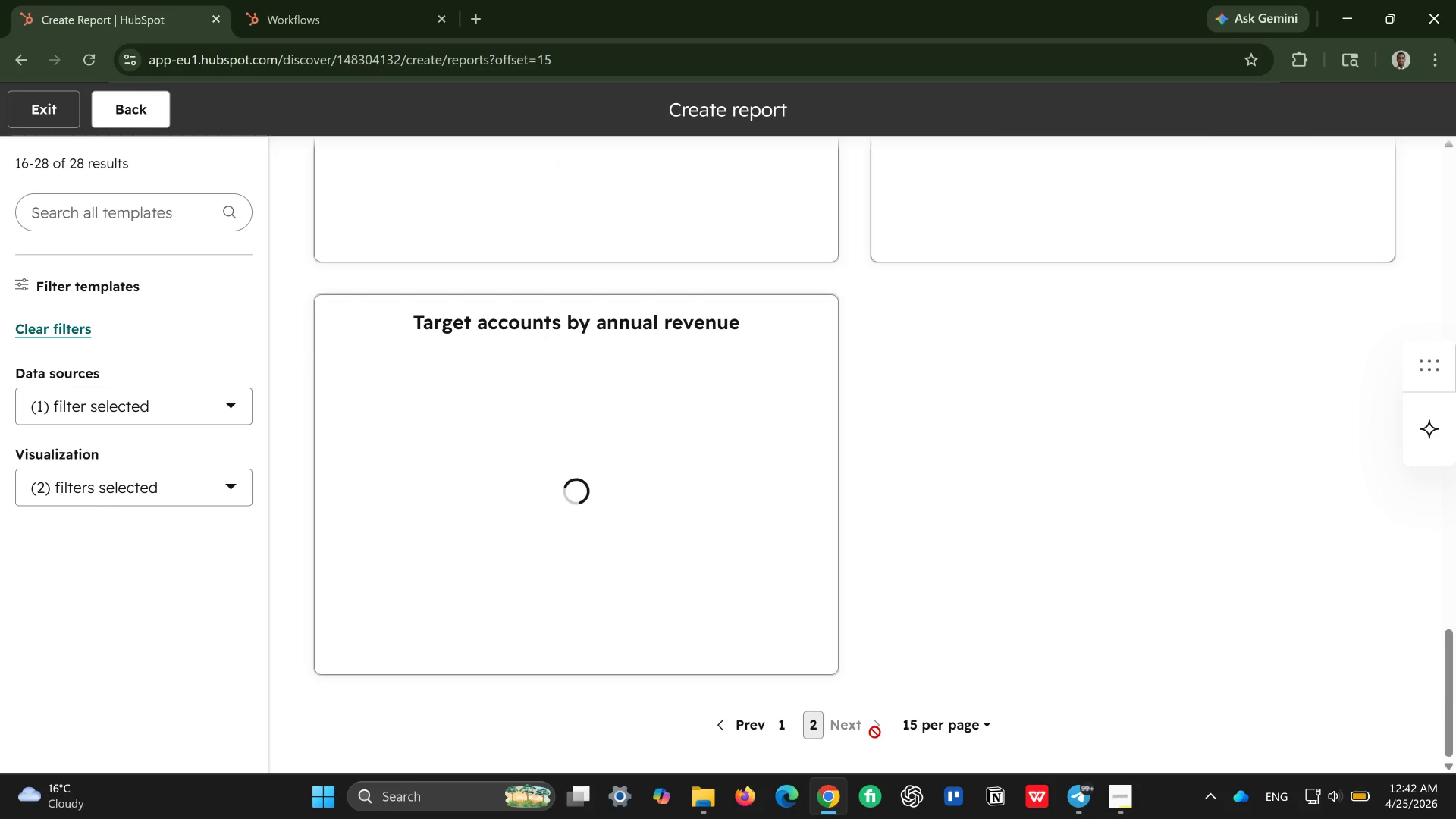 
scroll: coordinate [884, 605], scroll_direction: up, amount: 24.0
 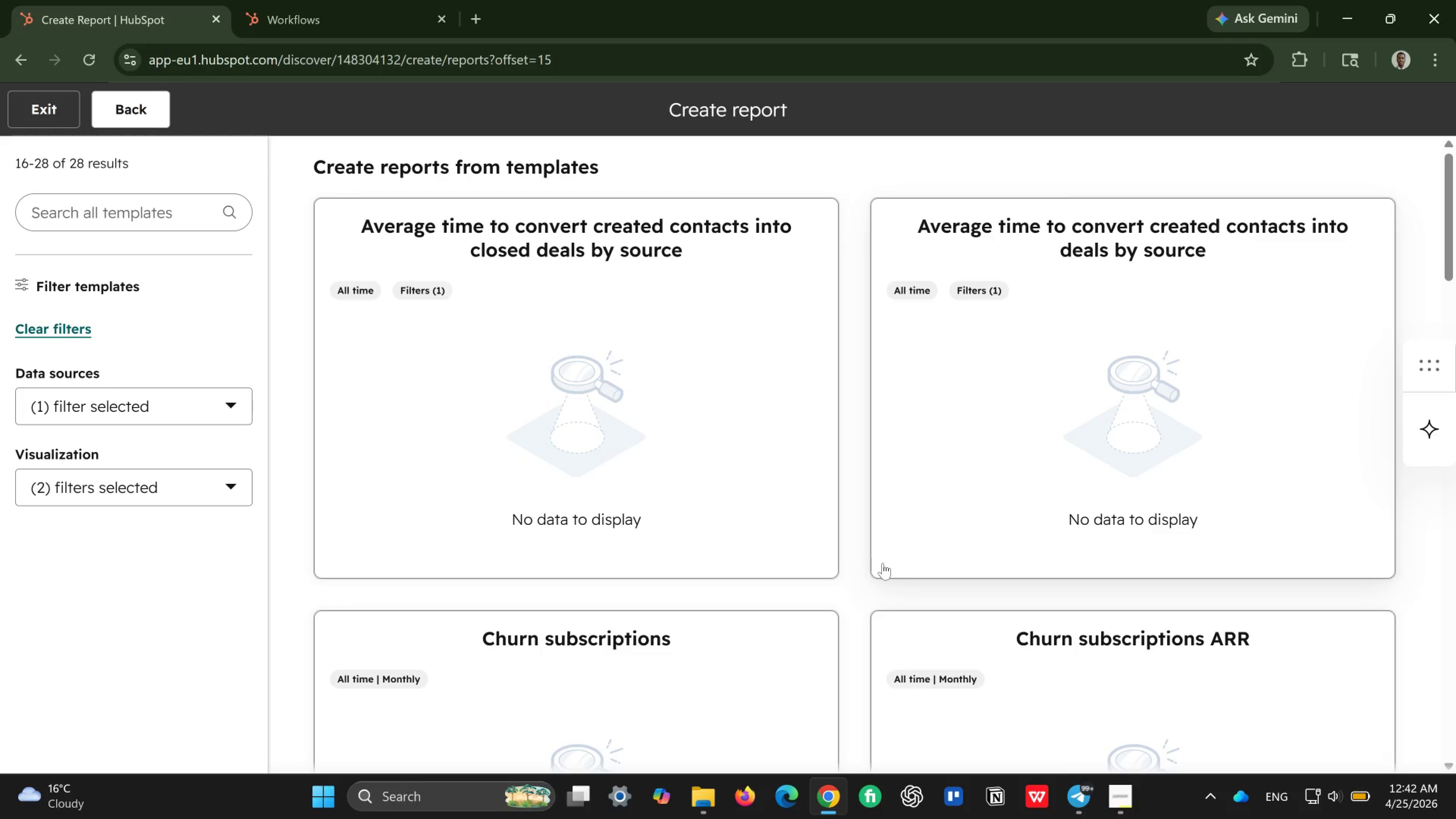 
wait(19.73)
 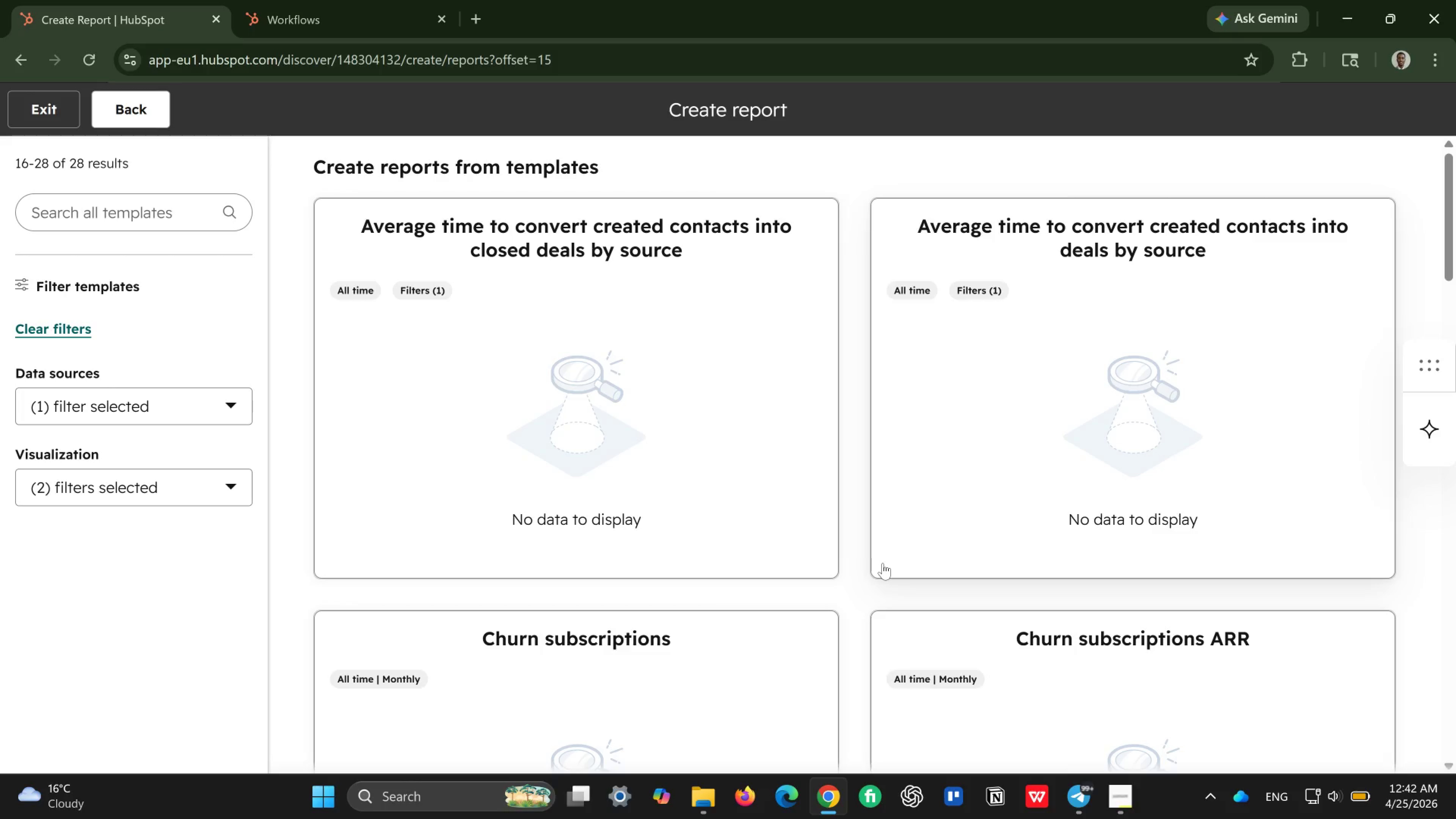 
scroll: coordinate [676, 496], scroll_direction: down, amount: 2.0
 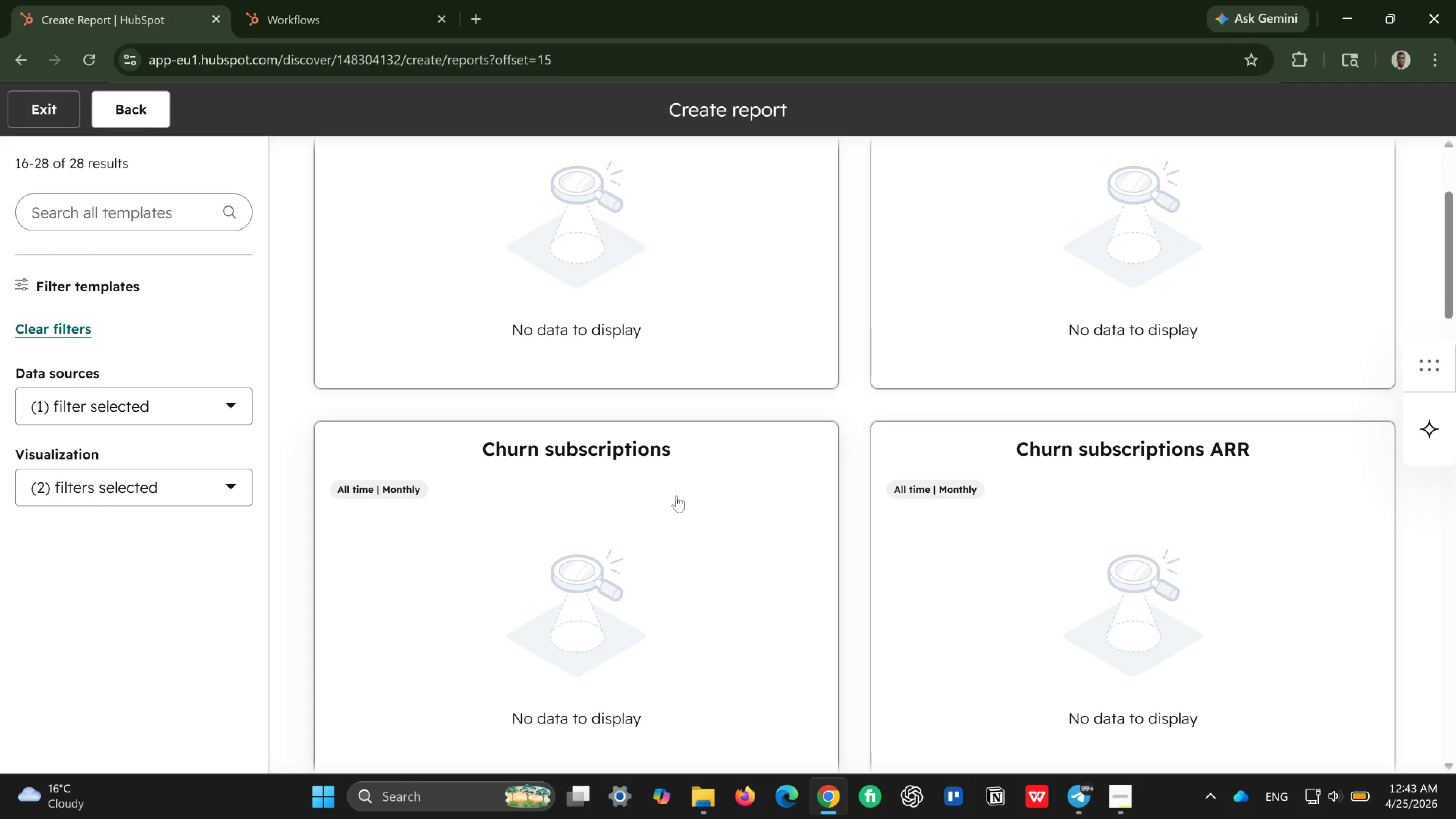 
wait(52.24)
 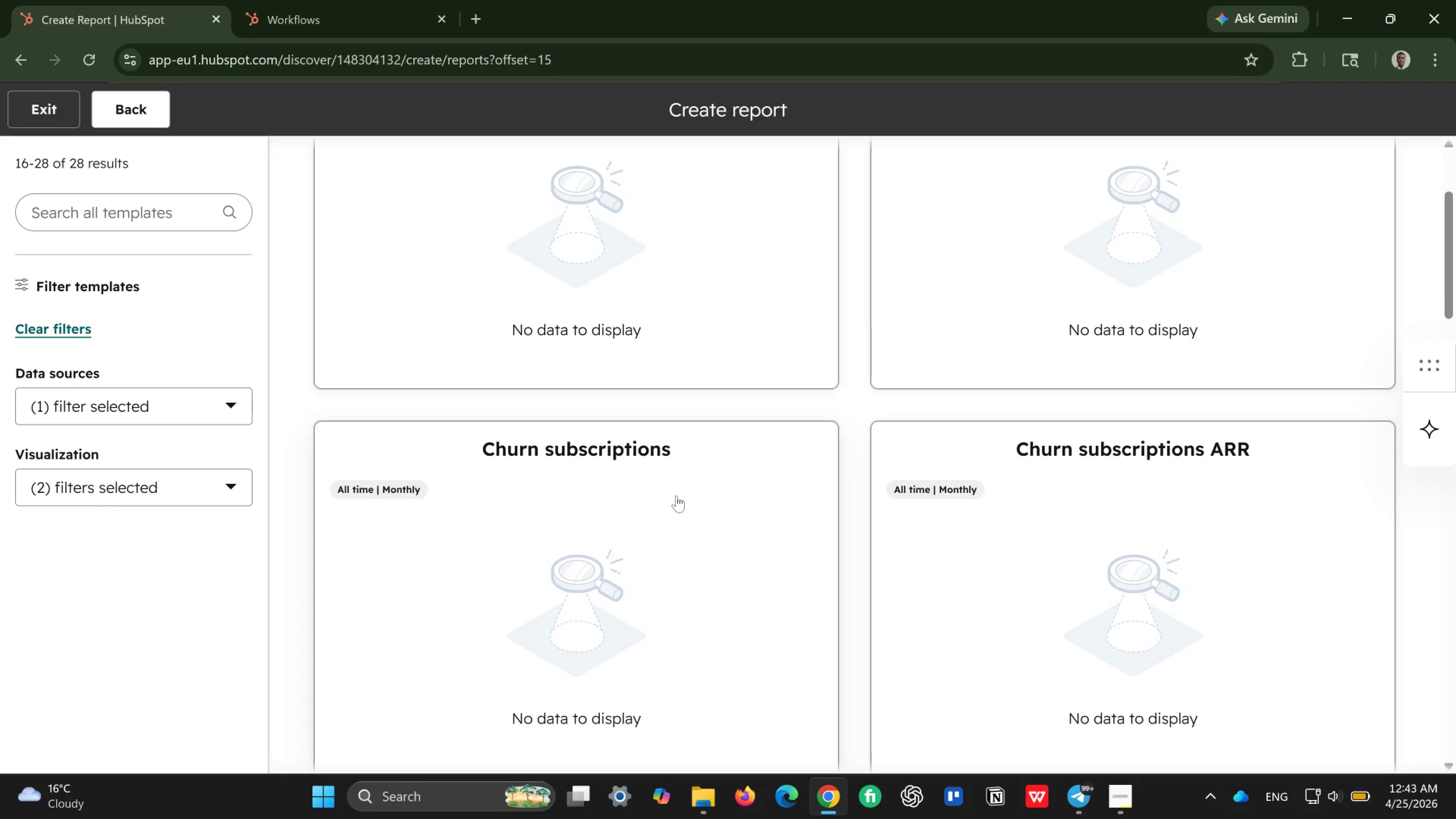 
scroll: coordinate [637, 450], scroll_direction: up, amount: 11.0
 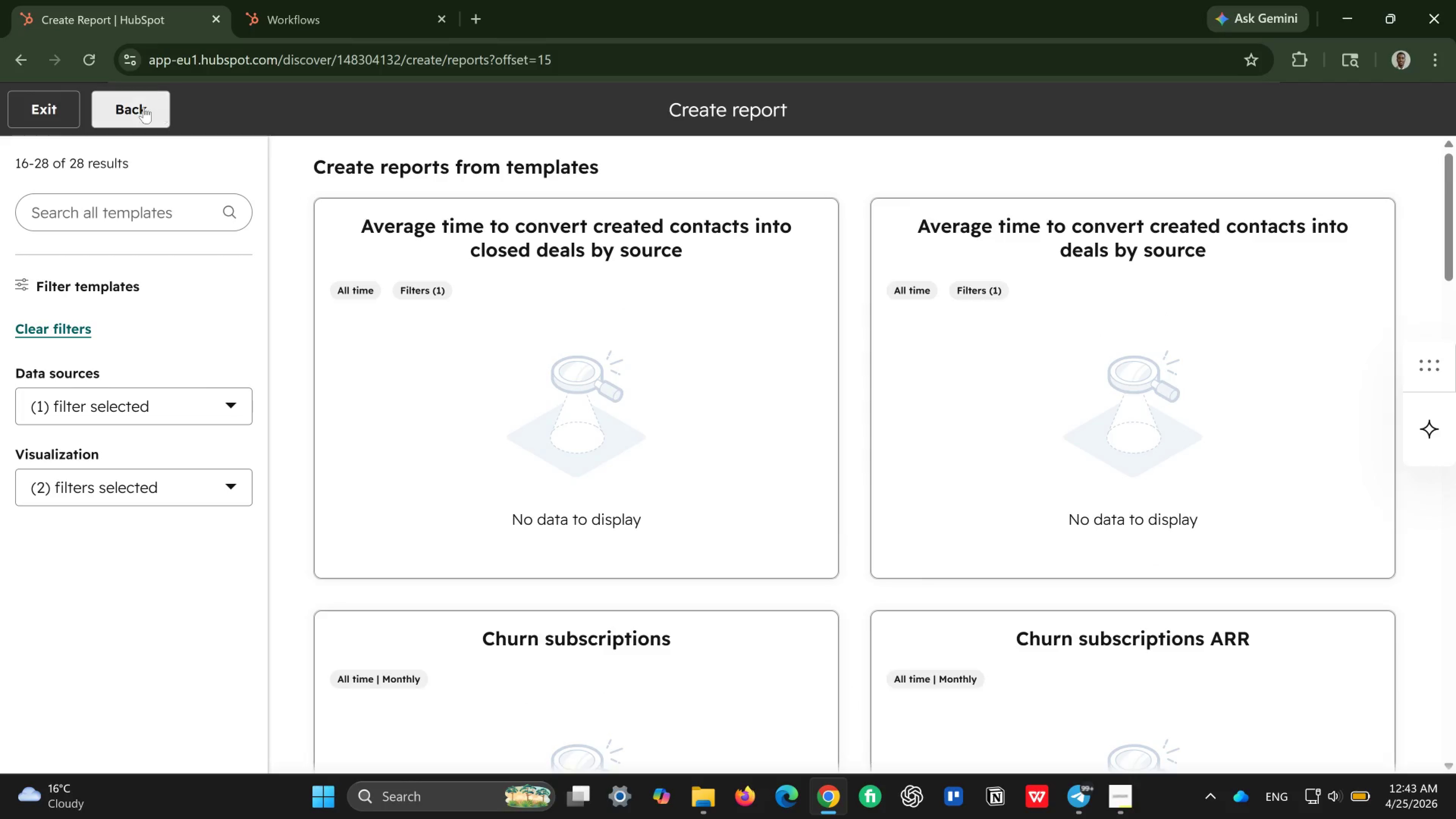 
left_click([144, 107])
 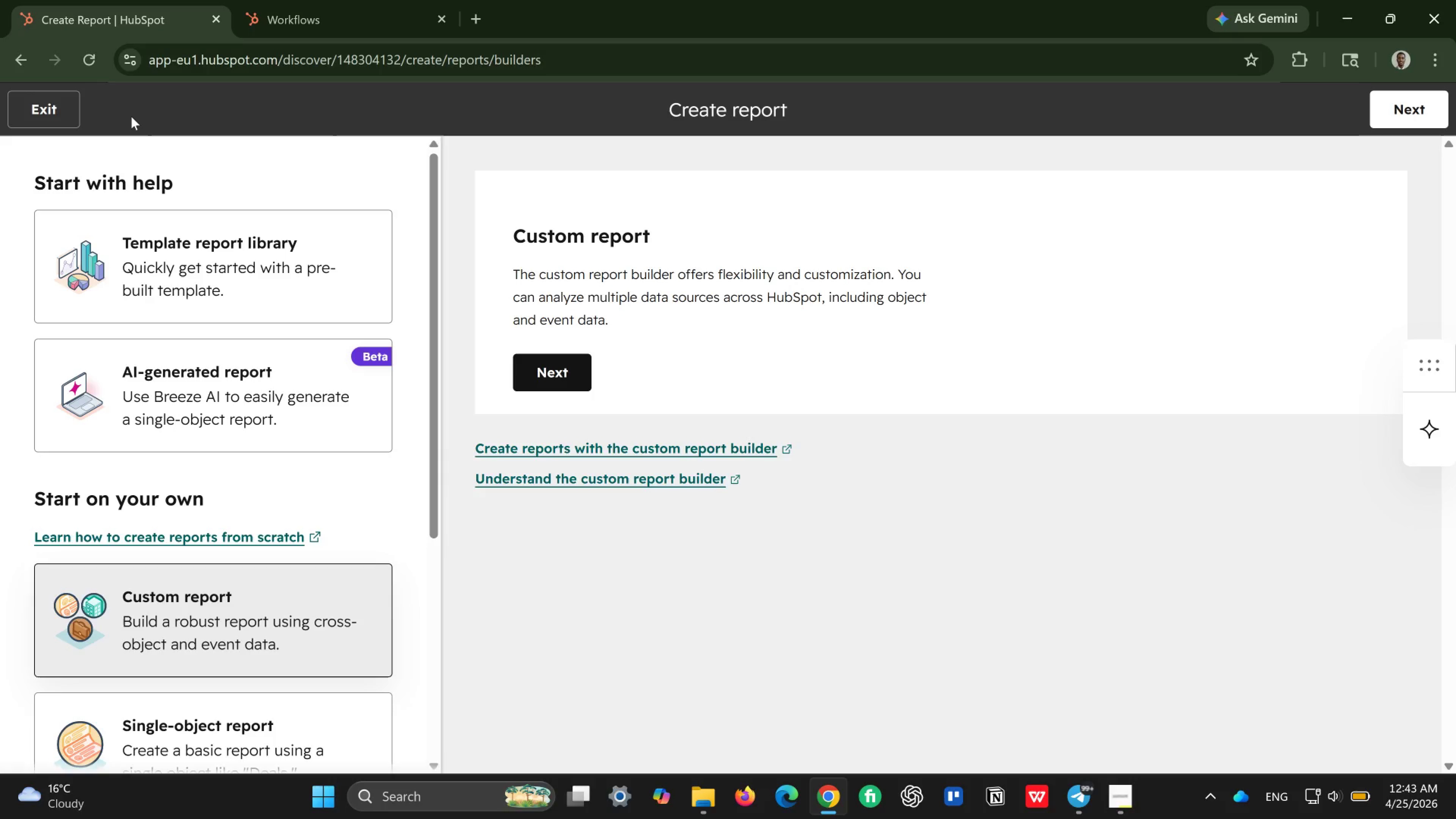 
wait(21.36)
 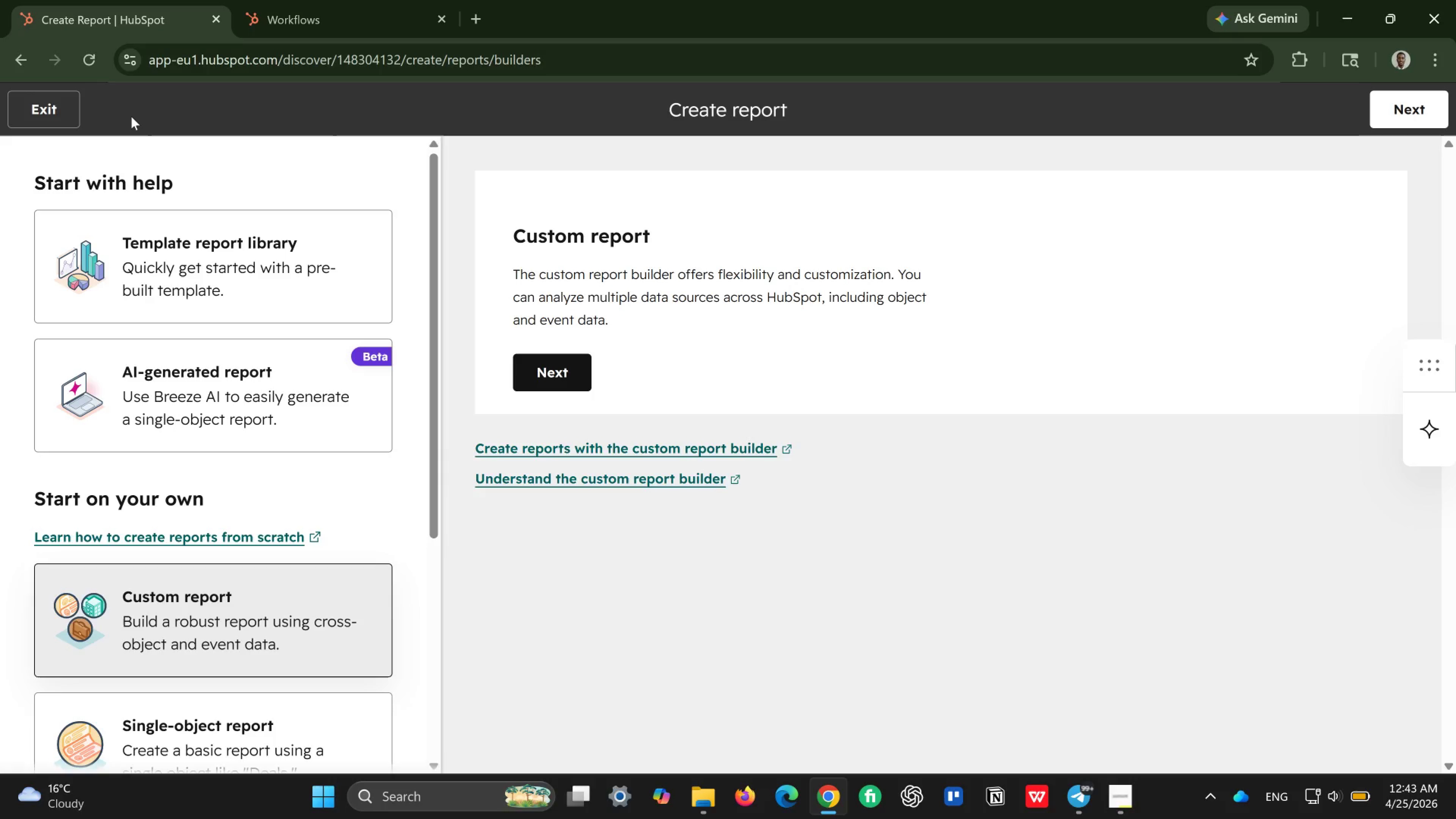 
left_click([243, 593])
 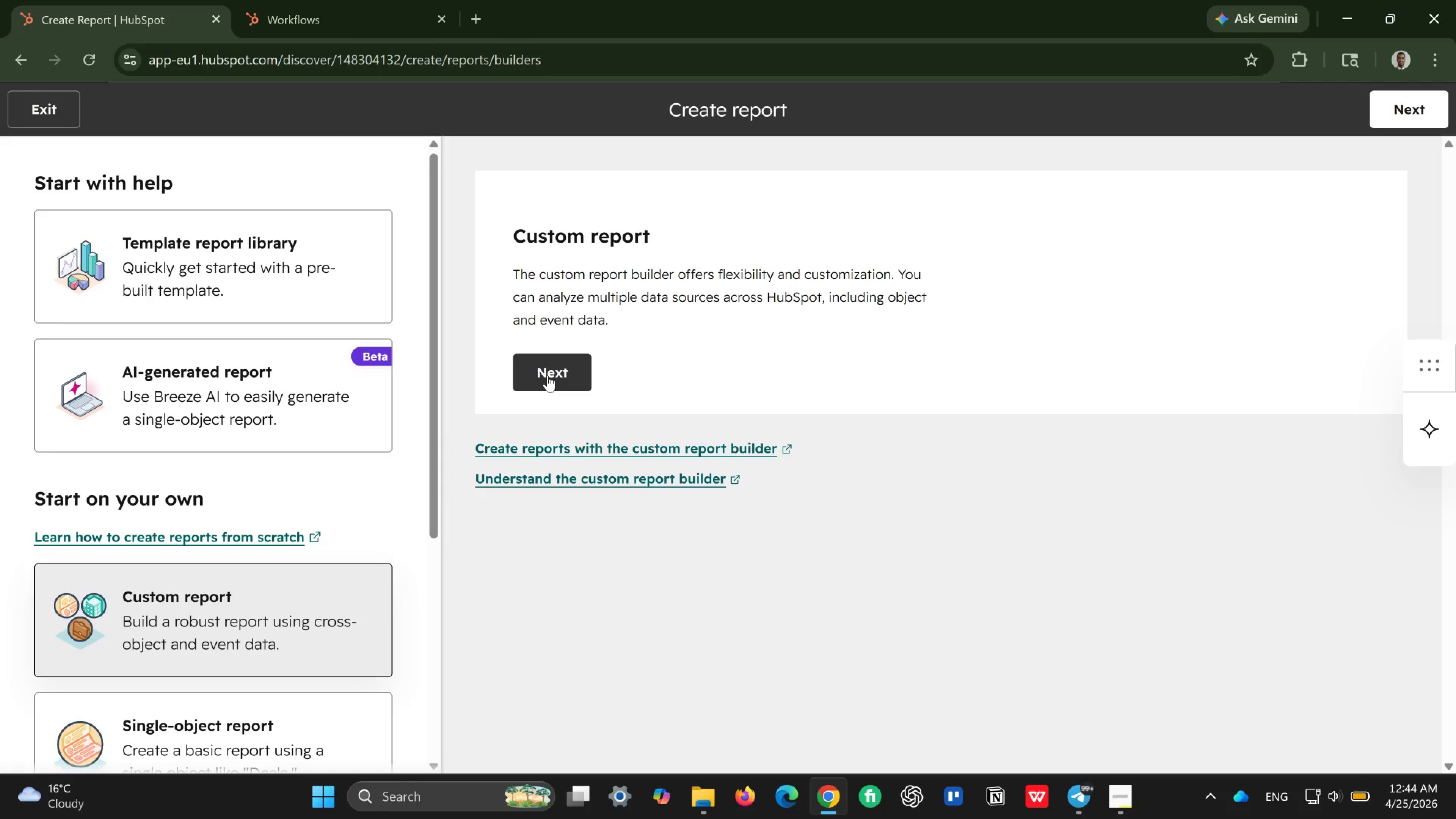 
left_click([548, 375])
 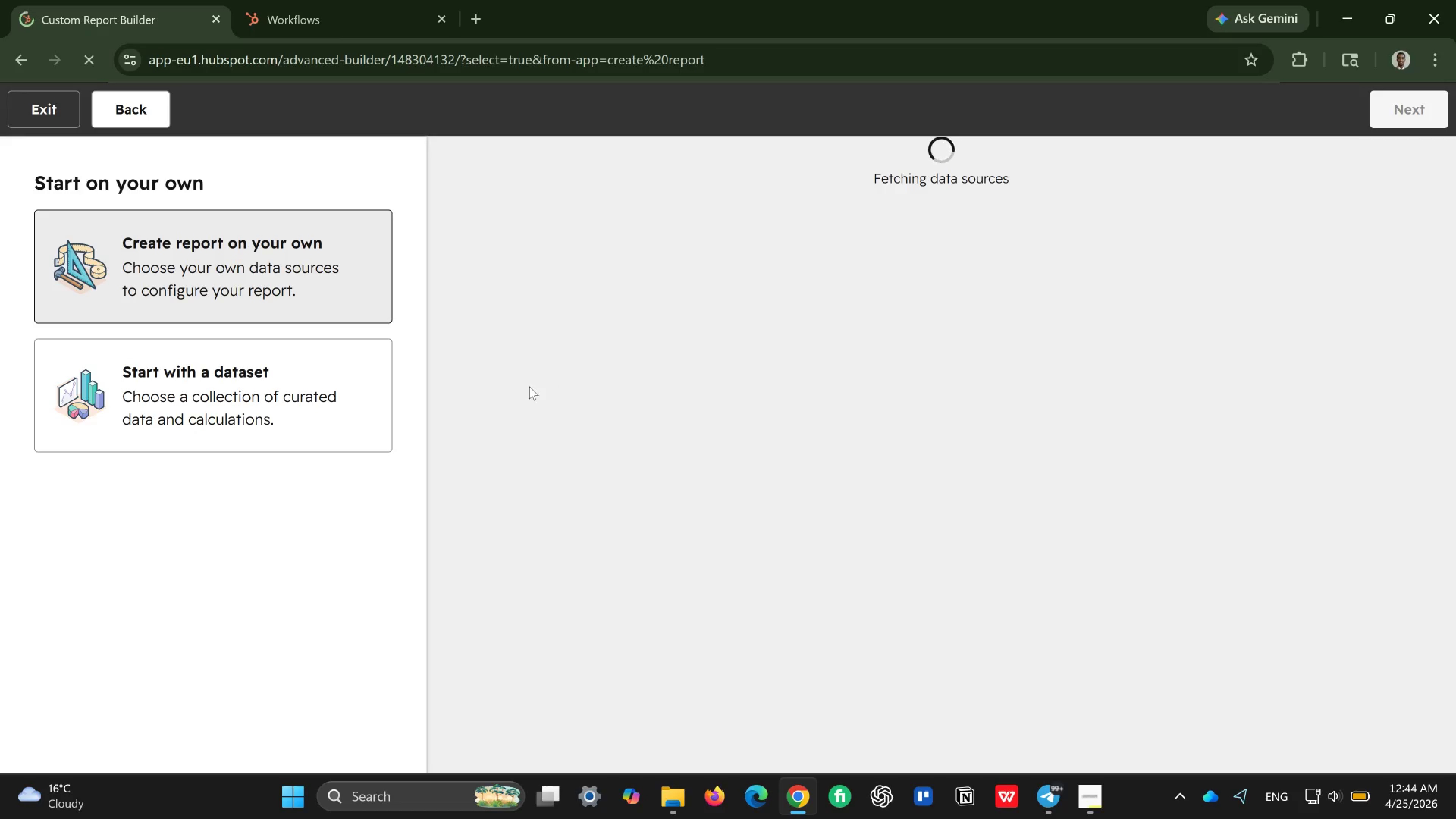 
wait(6.24)
 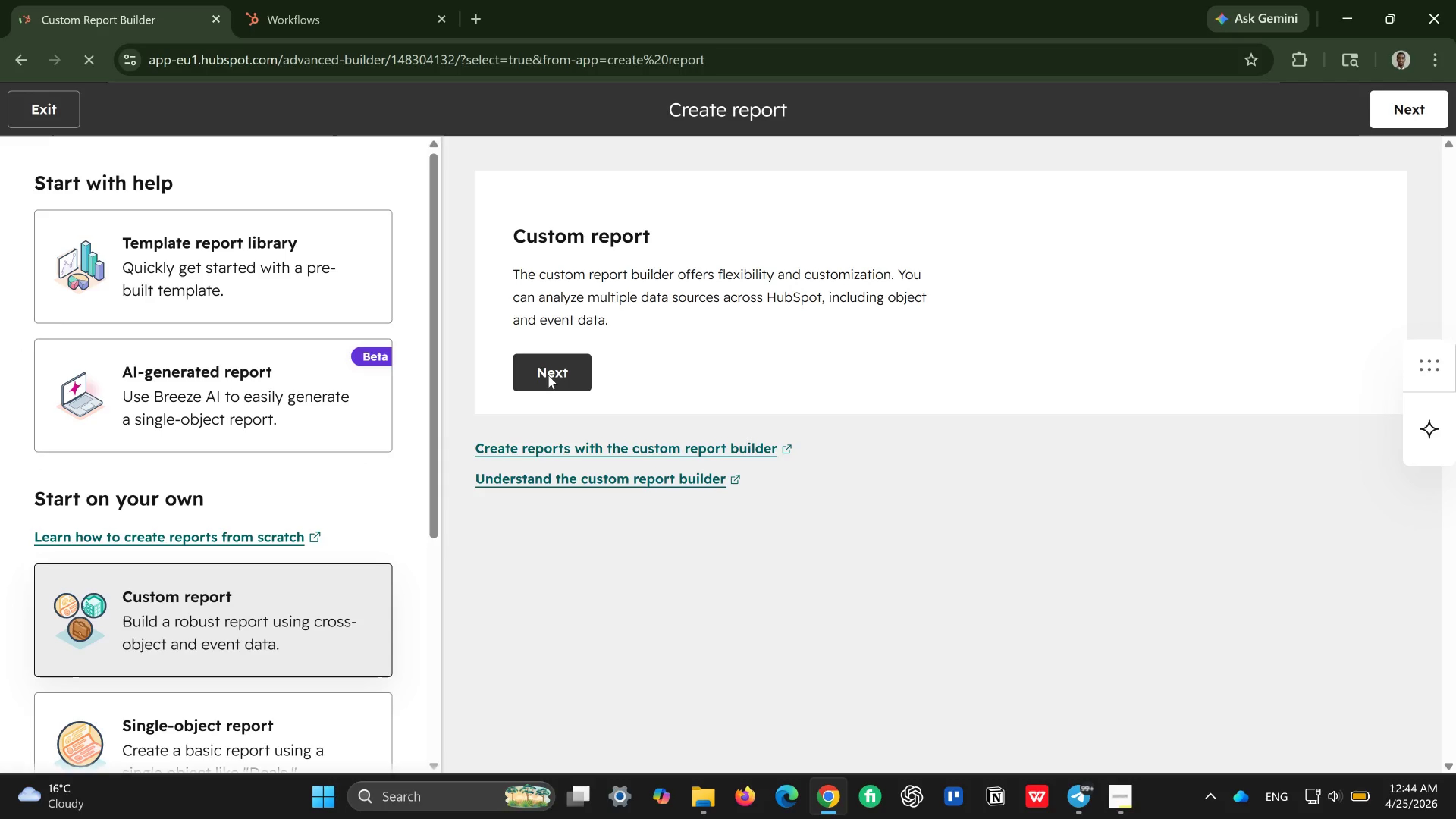 
left_click([315, 292])
 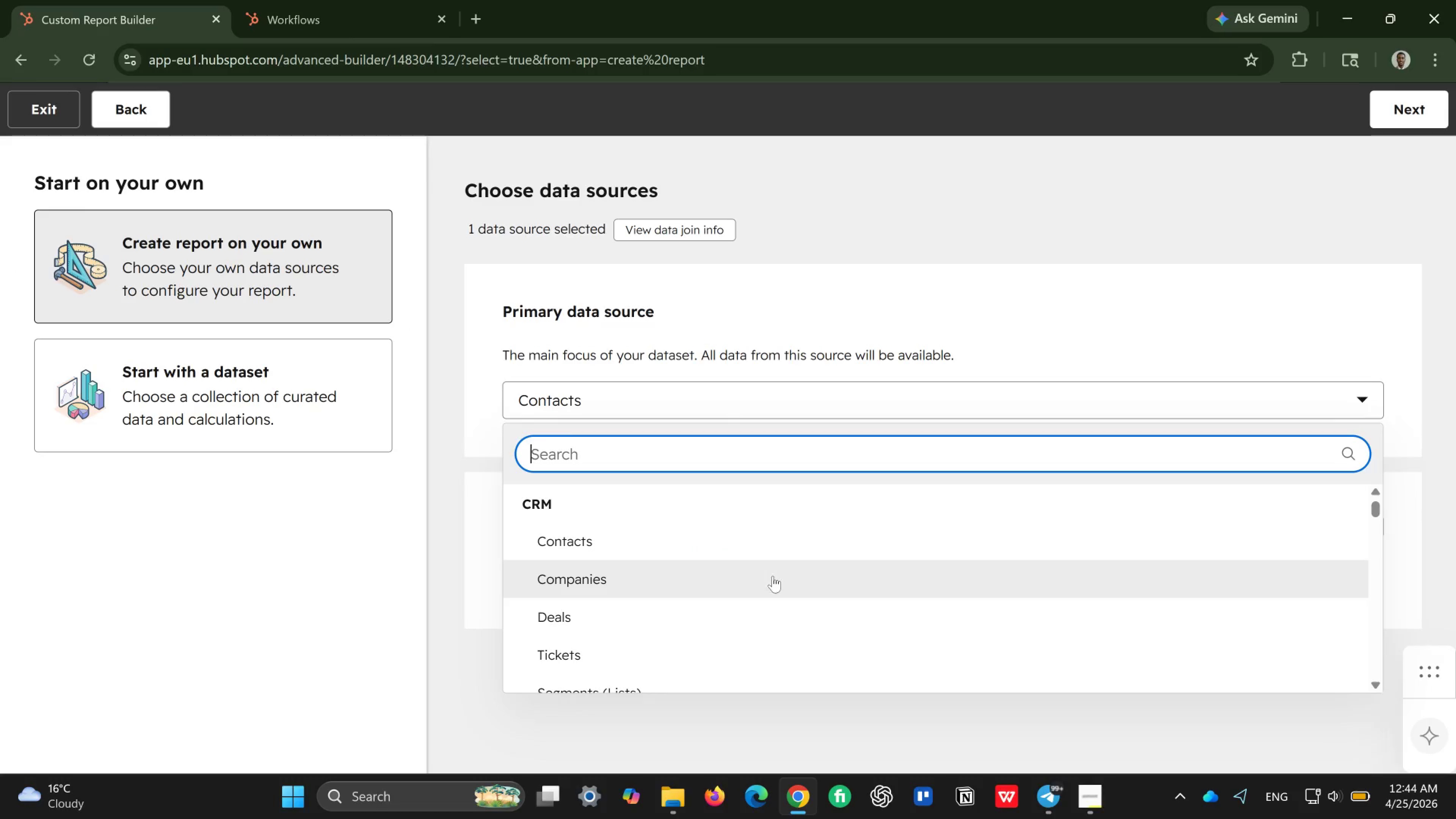 
left_click([723, 625])
 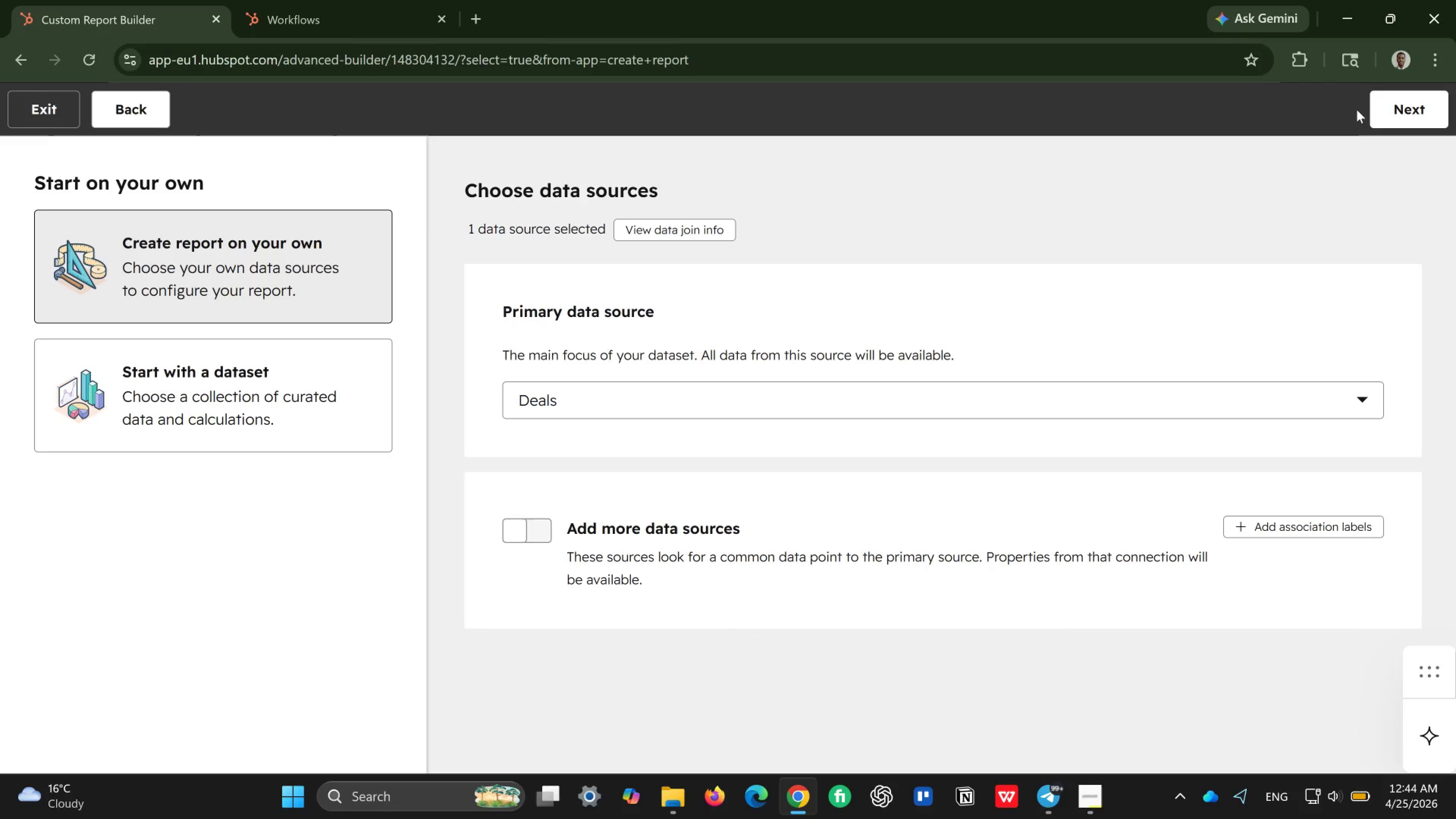 
left_click([1402, 106])
 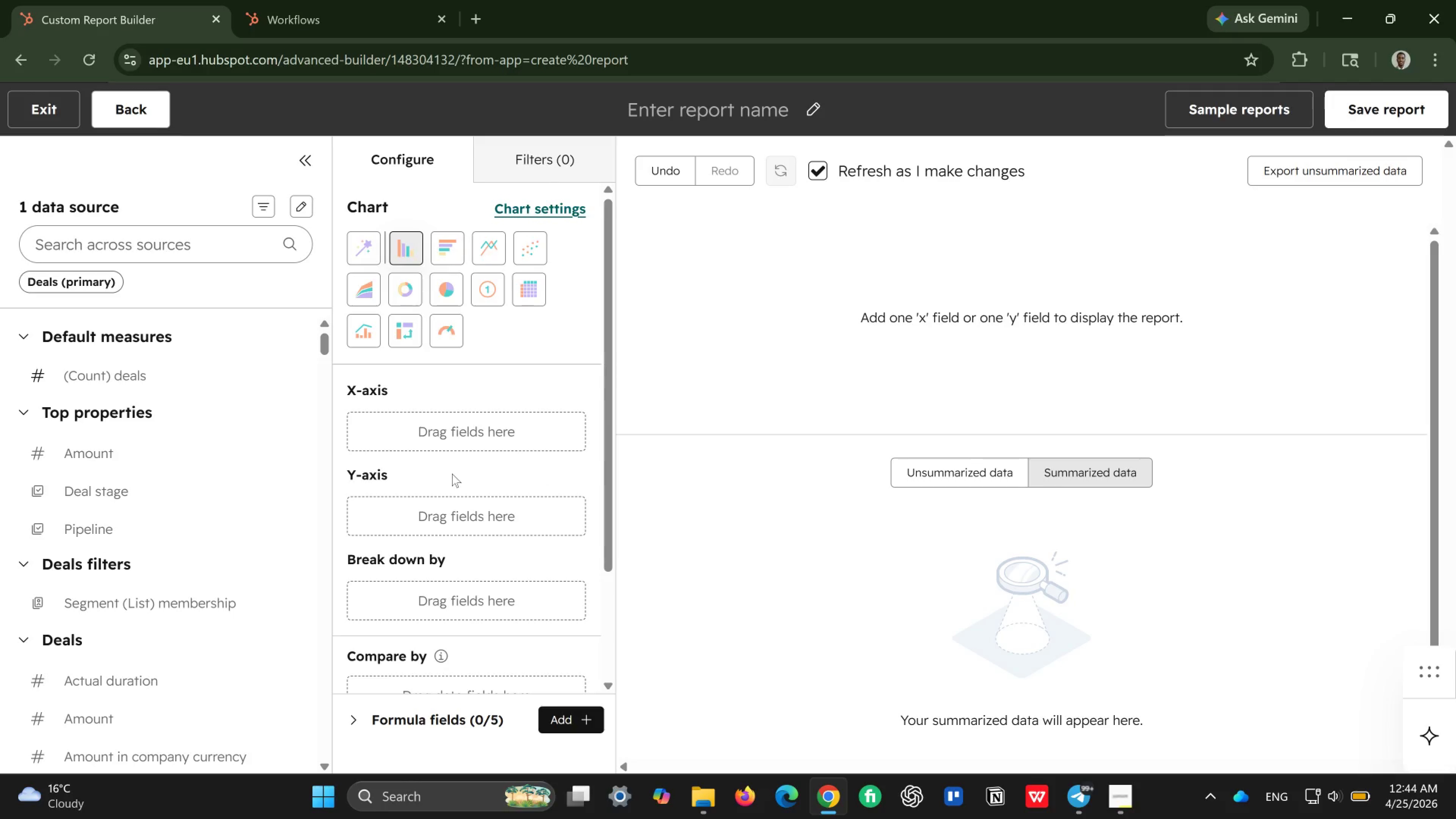 
wait(20.78)
 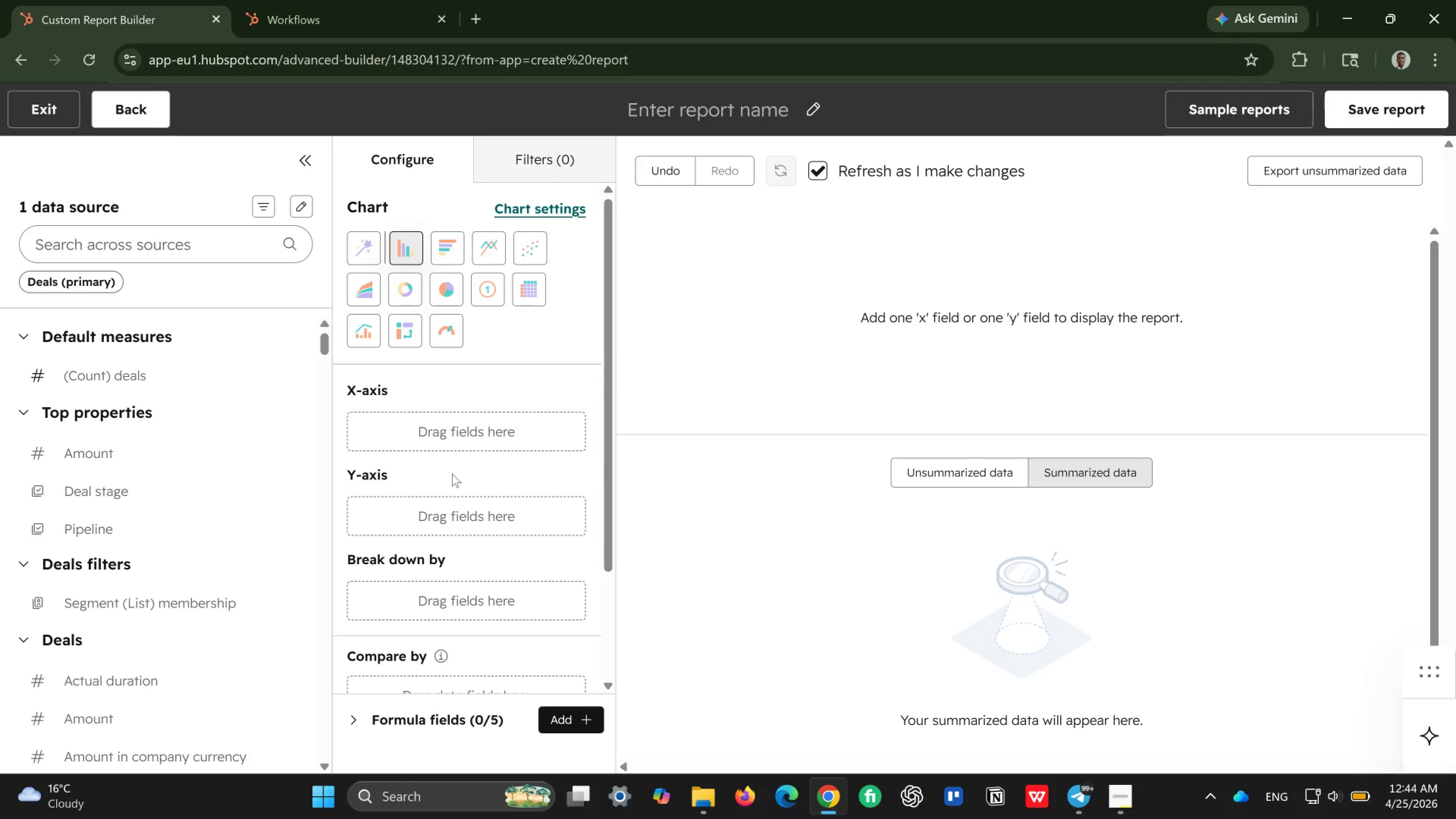 
scroll: coordinate [364, 577], scroll_direction: down, amount: 3.0
 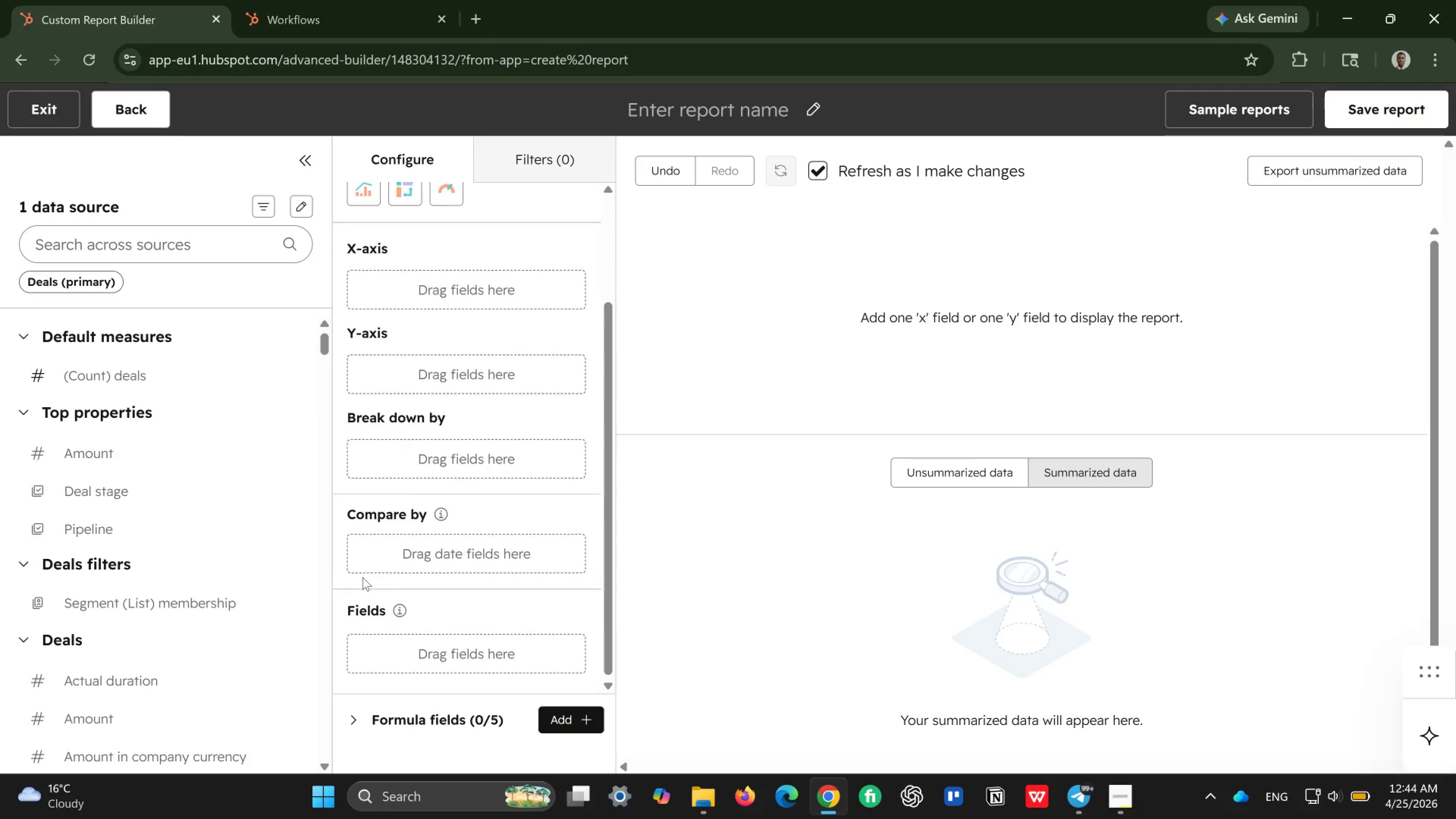 
scroll: coordinate [153, 611], scroll_direction: up, amount: 5.0
 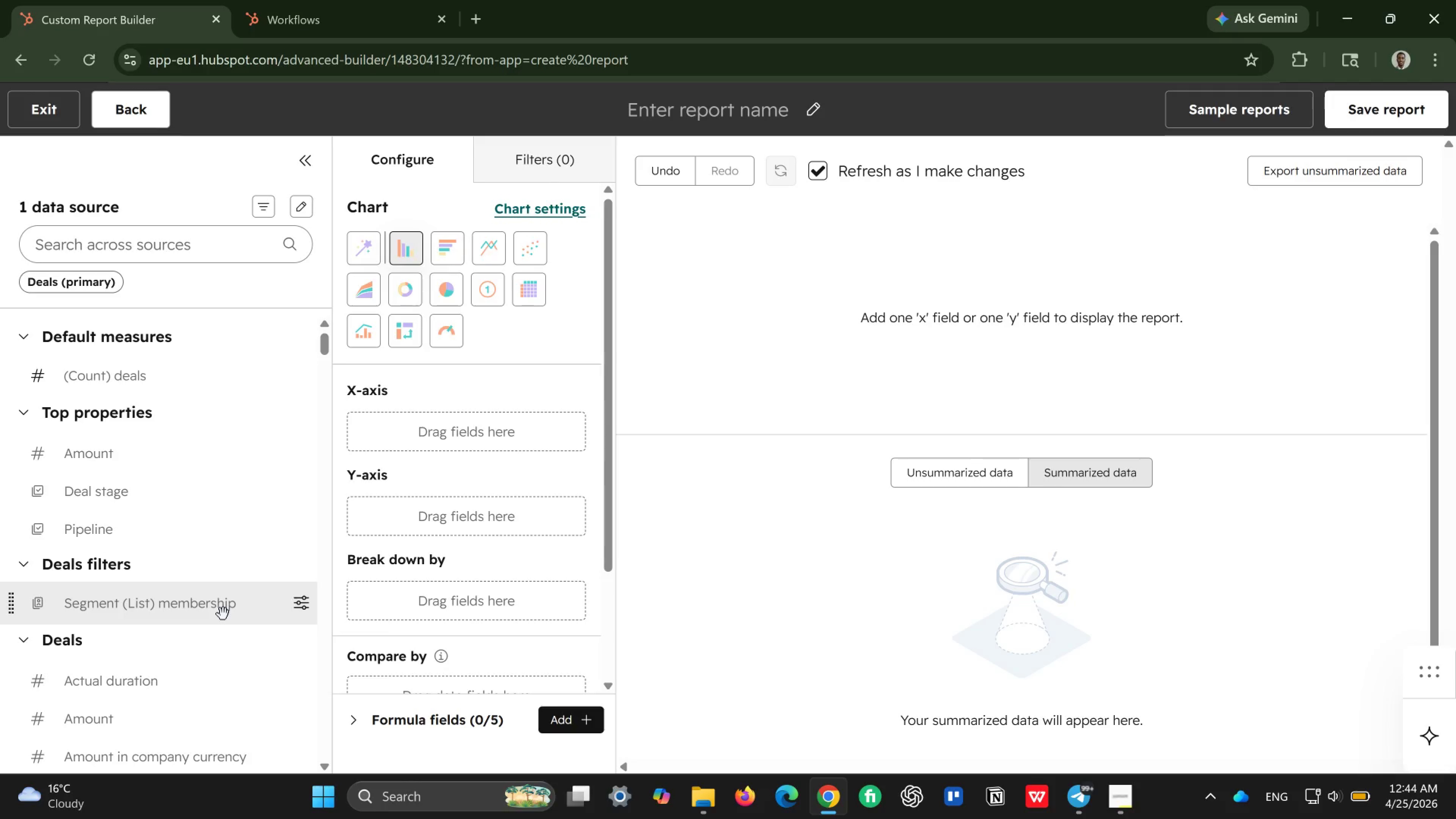 
wait(7.2)
 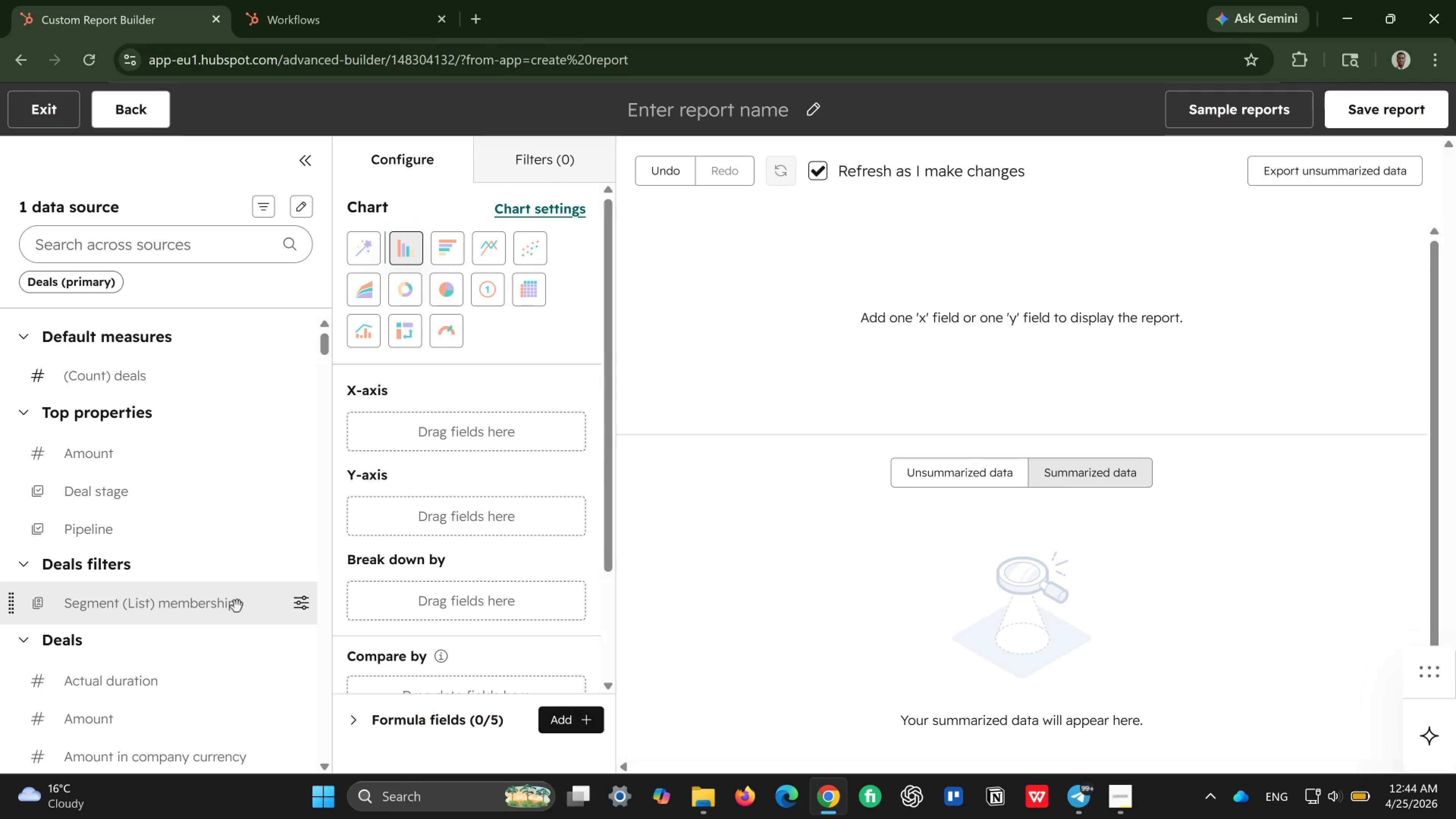 
left_click([187, 236])
 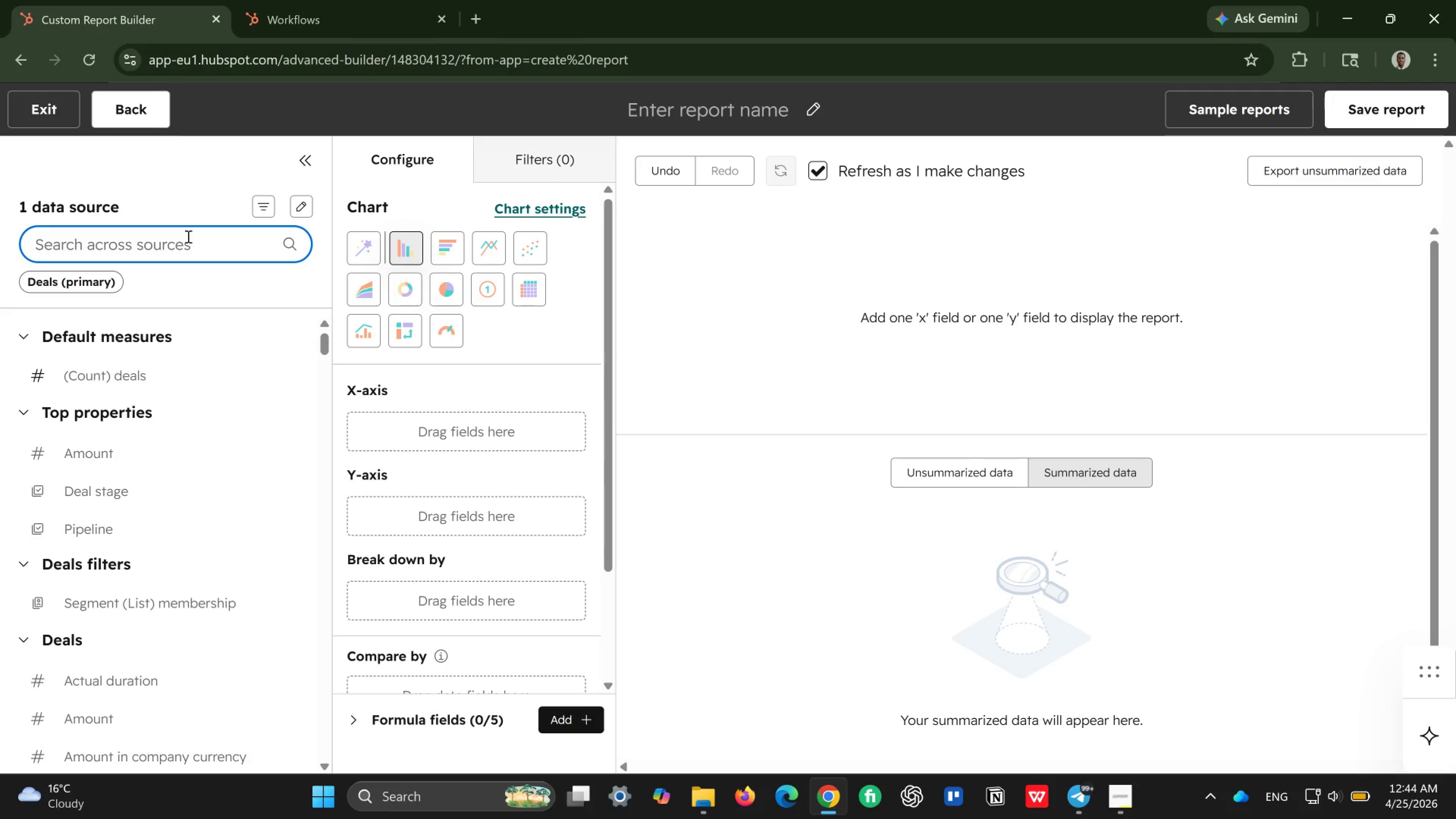 
type(deal)
 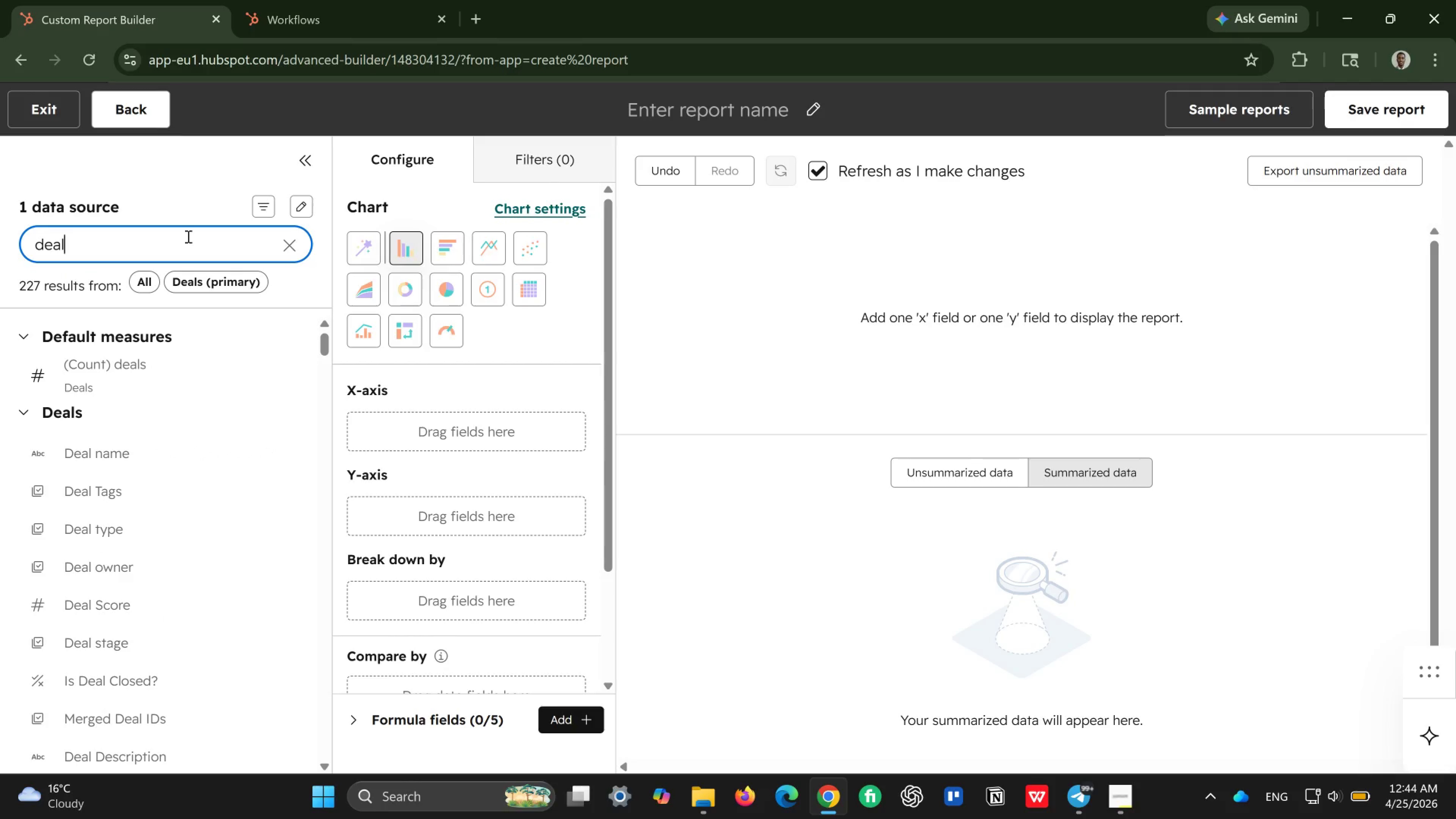 
key(Space)
 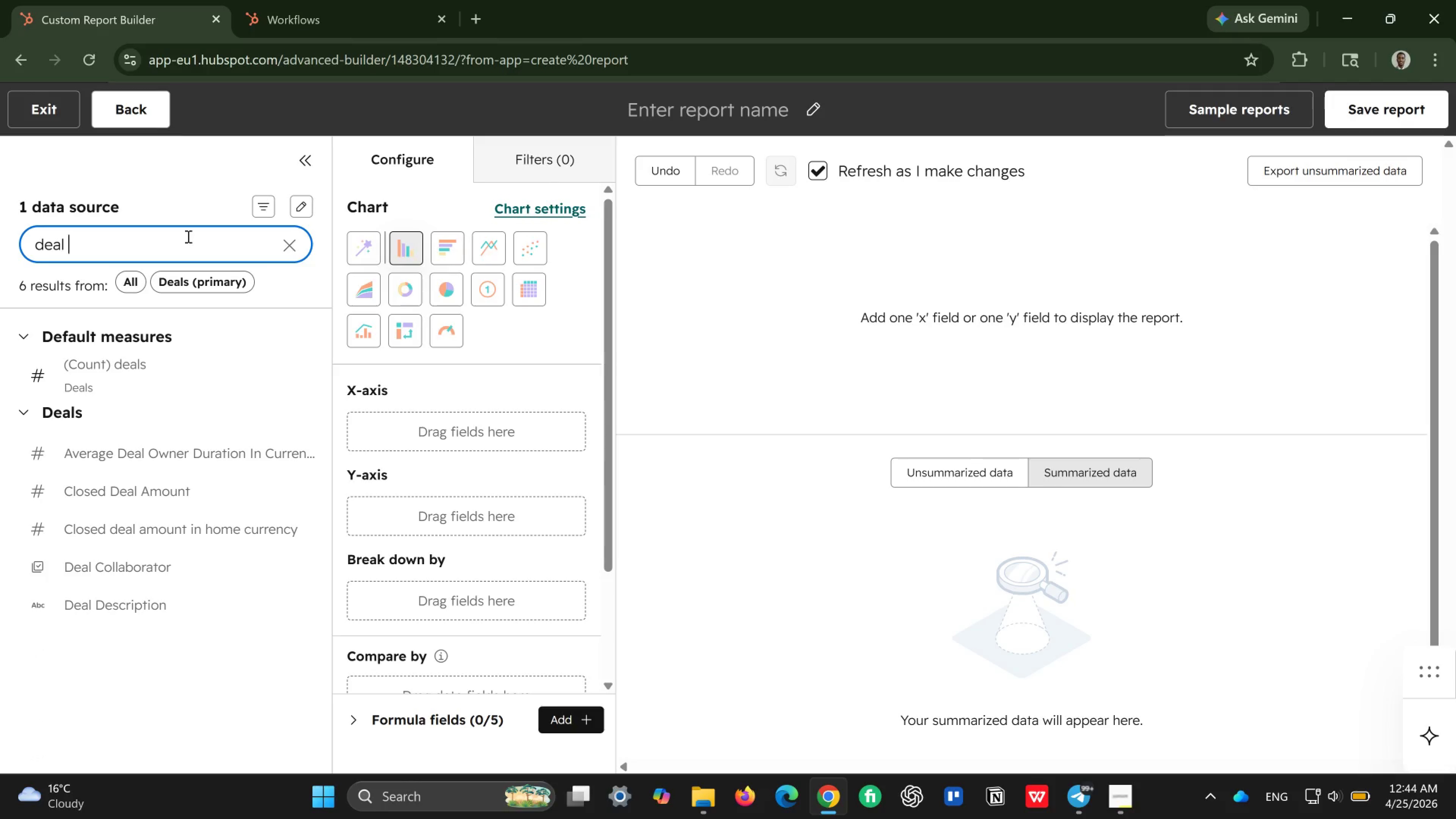 
key(P)
 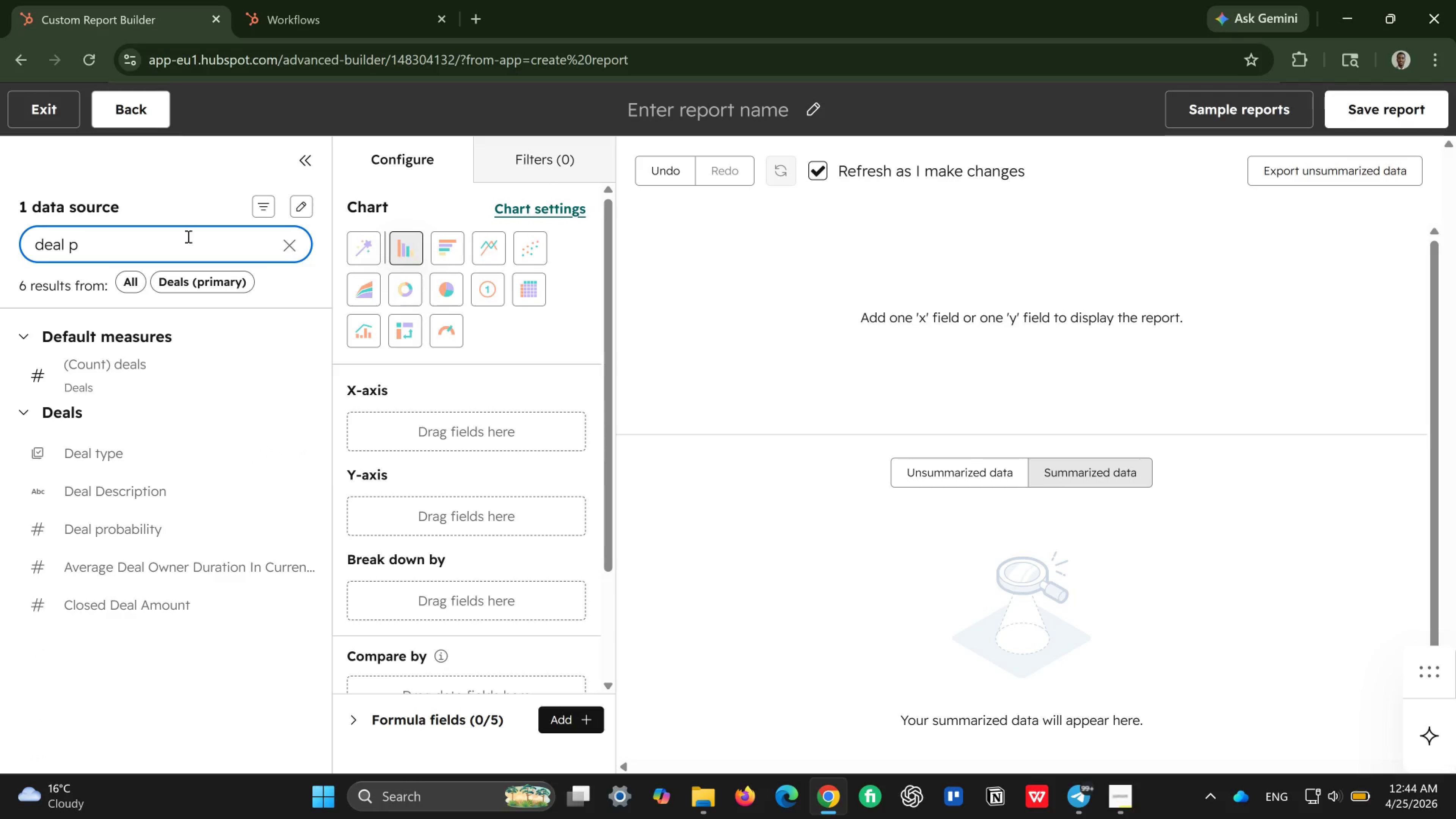 
type(ip)
 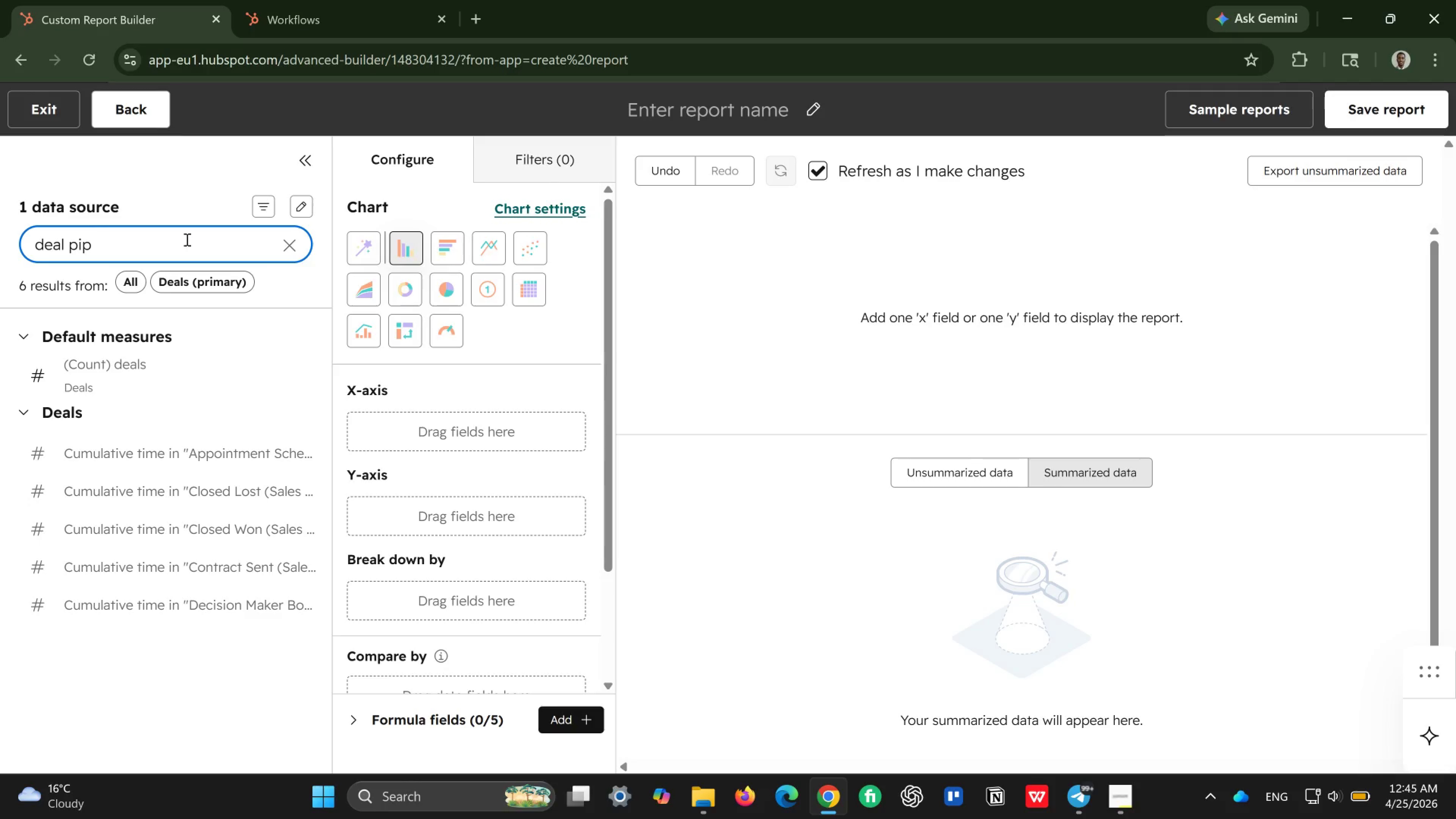 
key(E)
 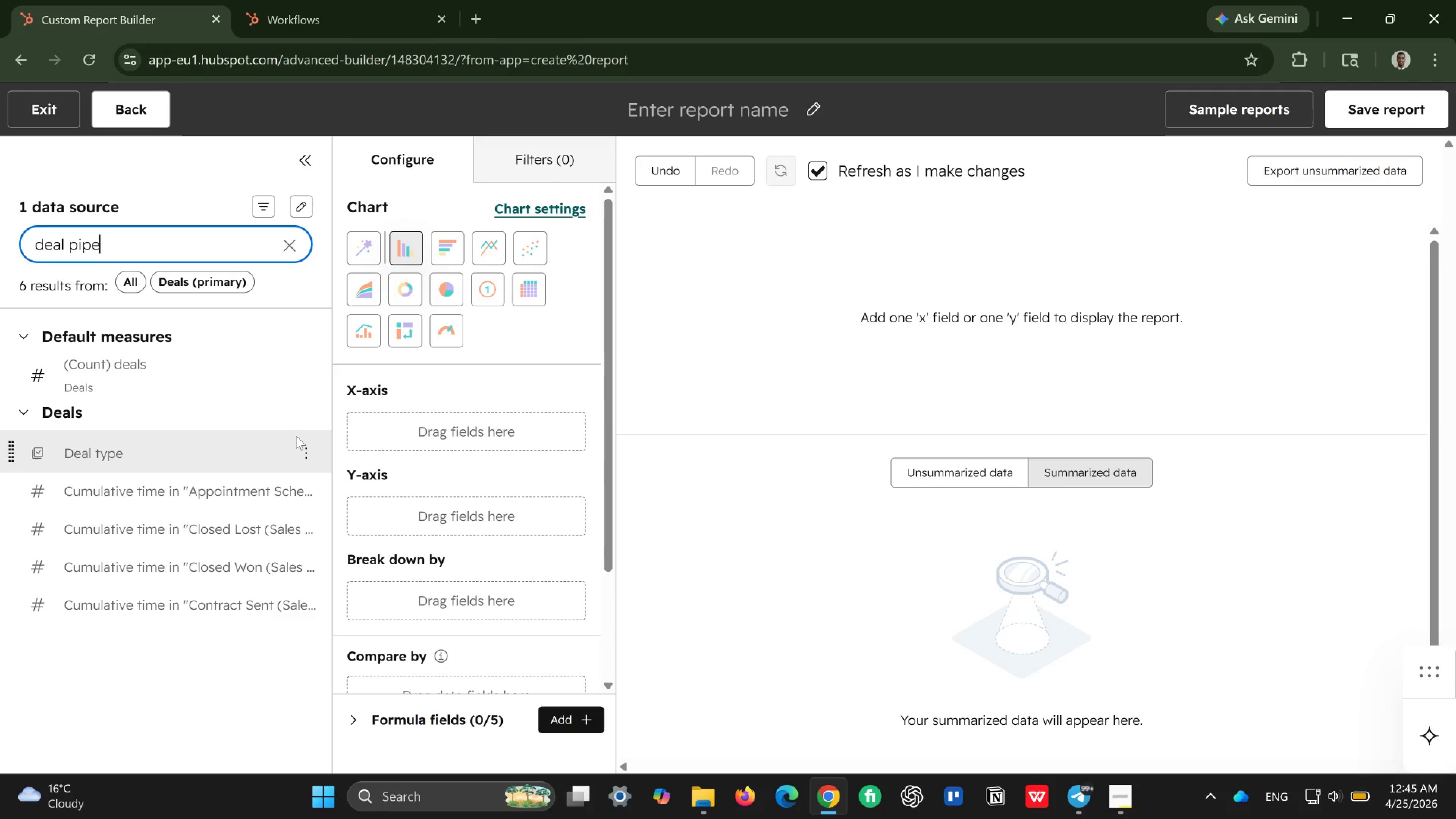 
wait(10.51)
 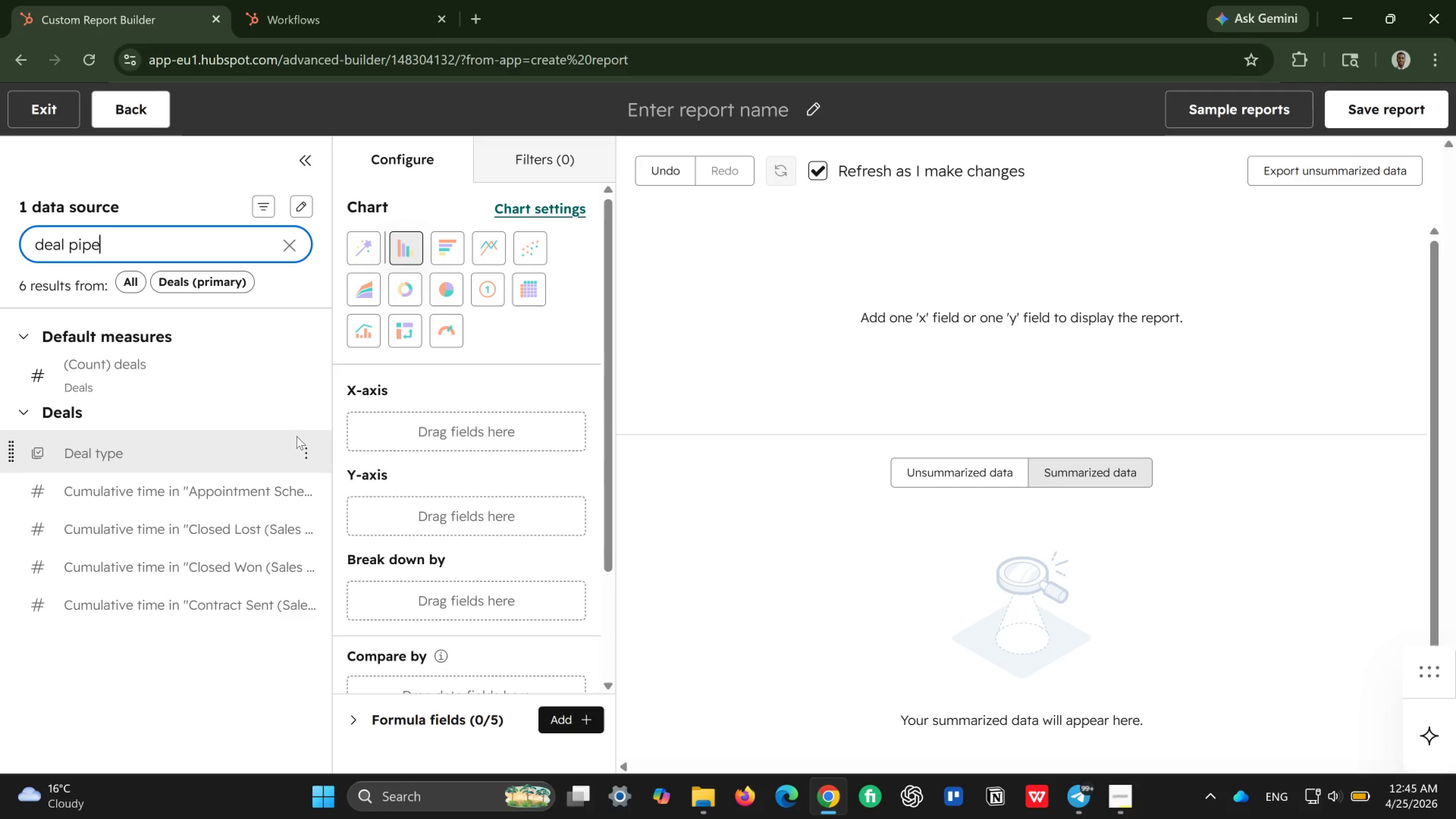 
type(line)
 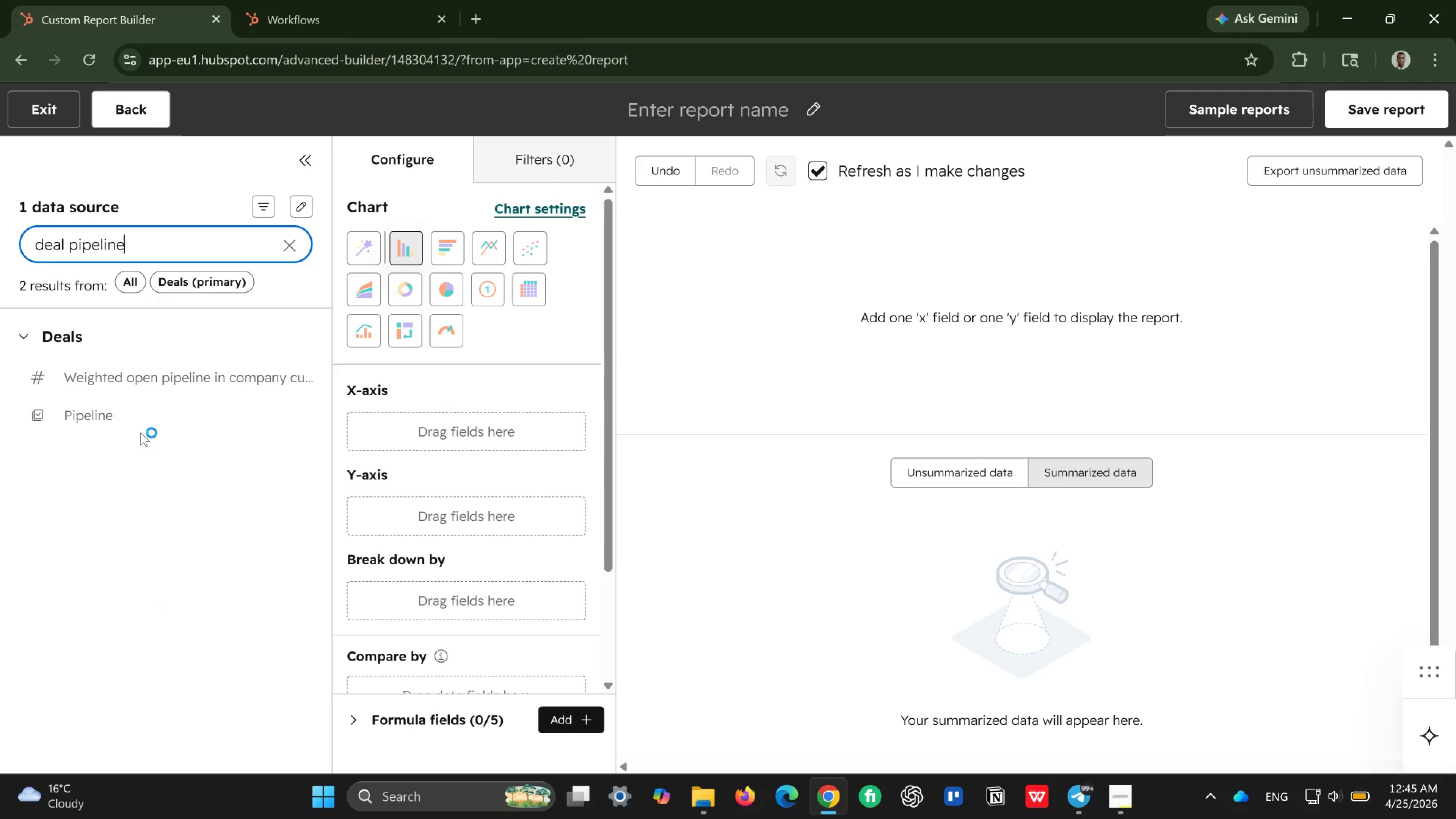 
left_click_drag(start_coordinate=[141, 419], to_coordinate=[362, 426])
 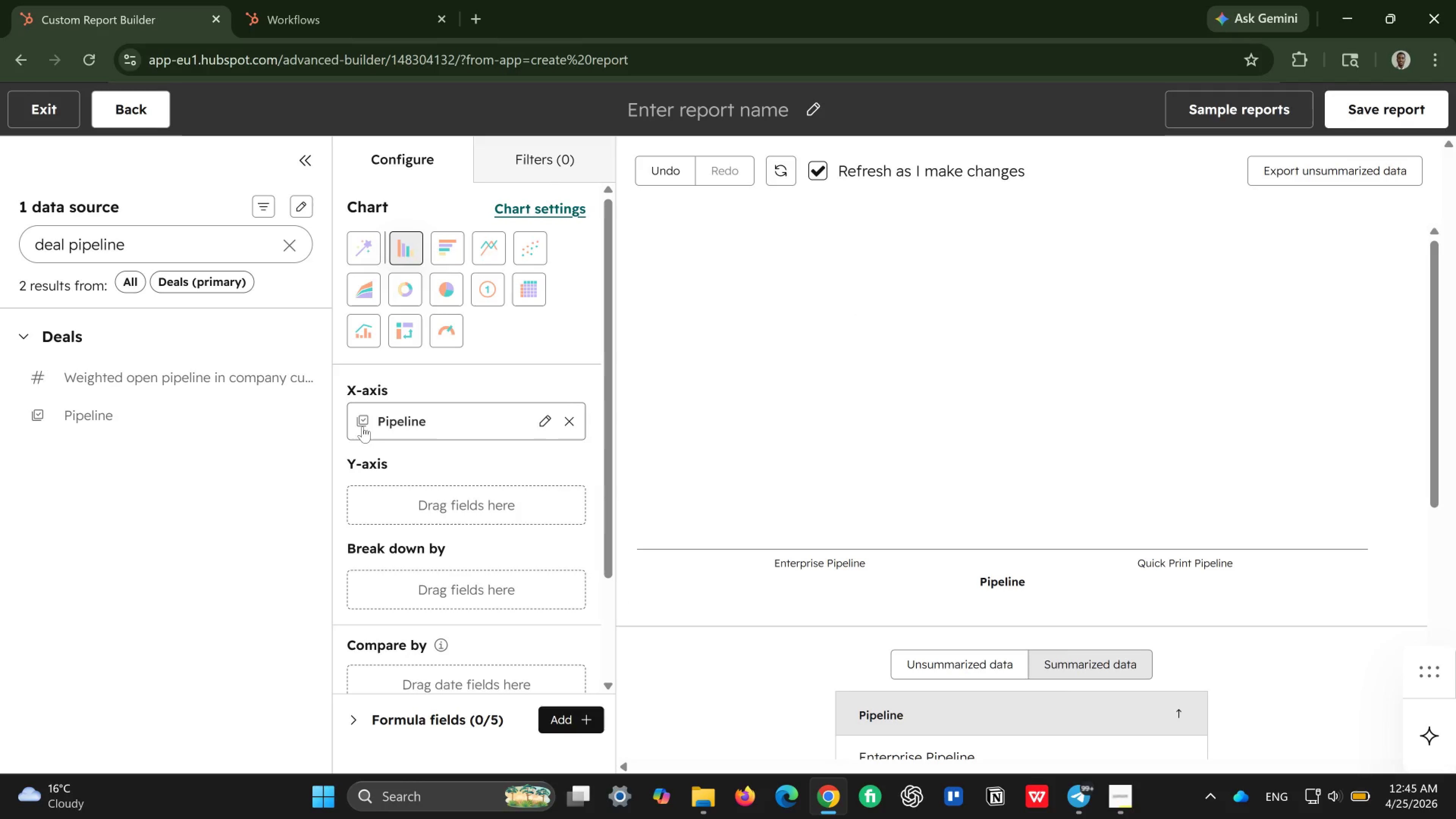 
wait(7.82)
 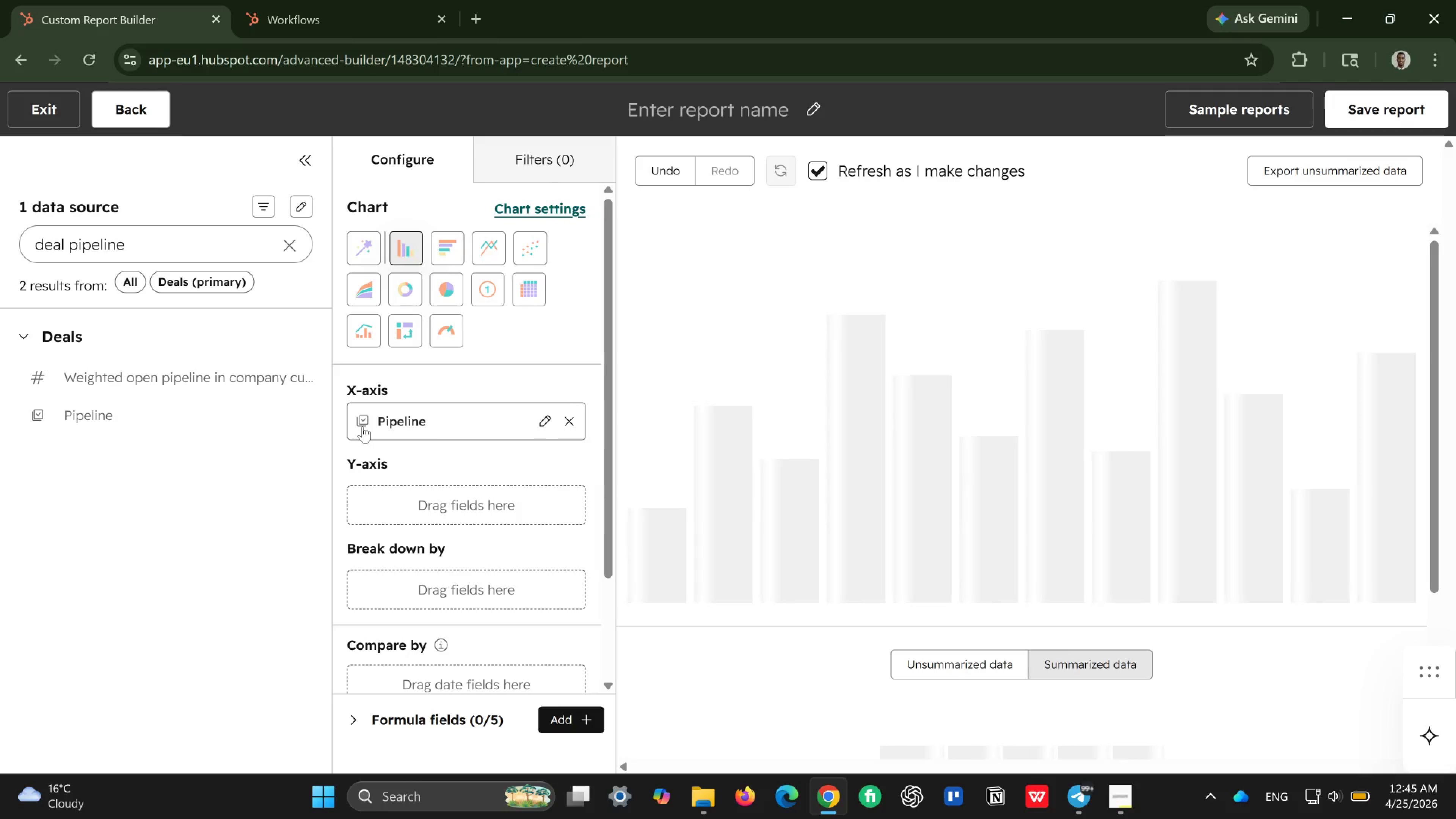 
scroll: coordinate [1010, 659], scroll_direction: down, amount: 2.0
 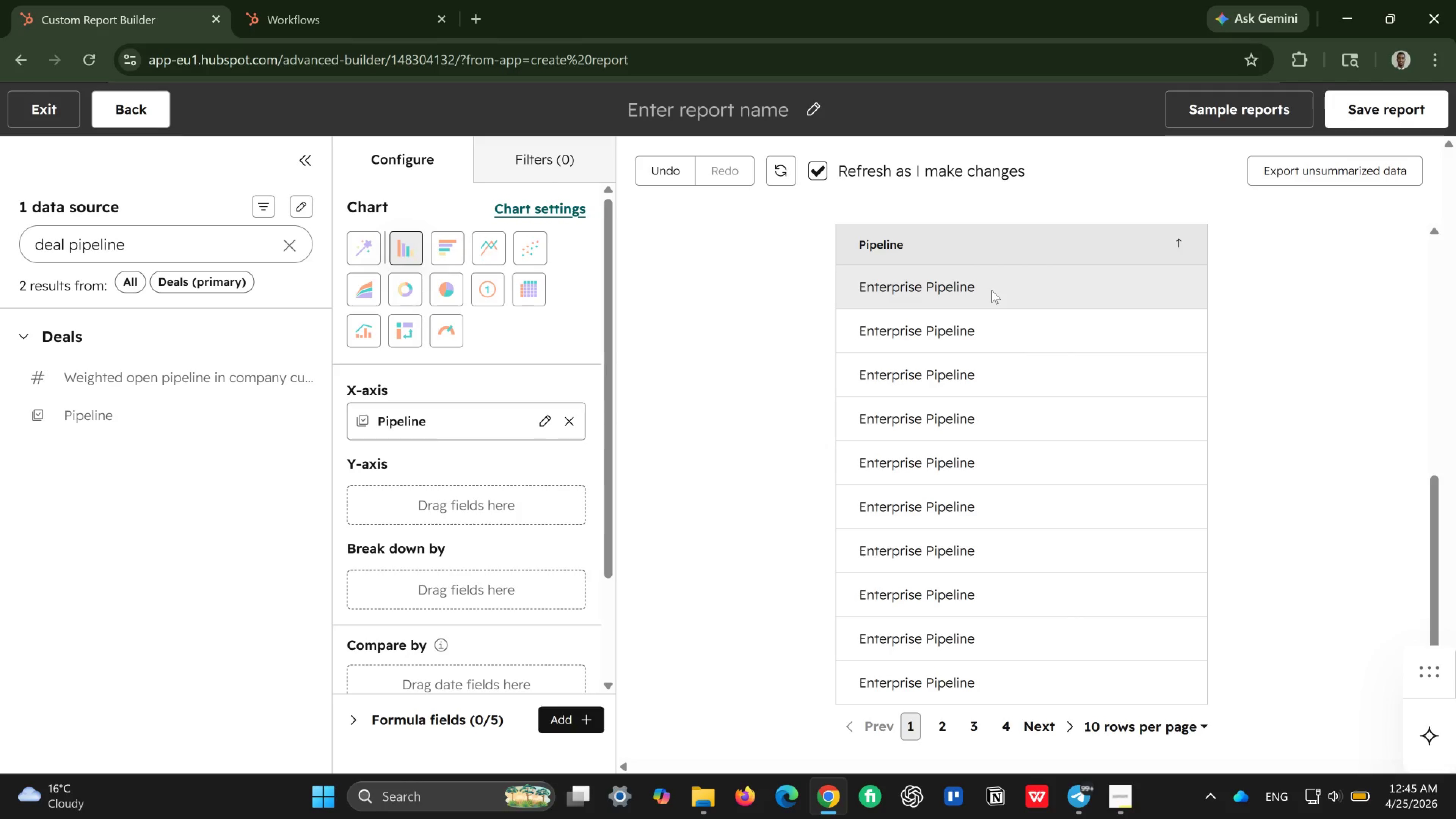 
left_click([991, 297])
 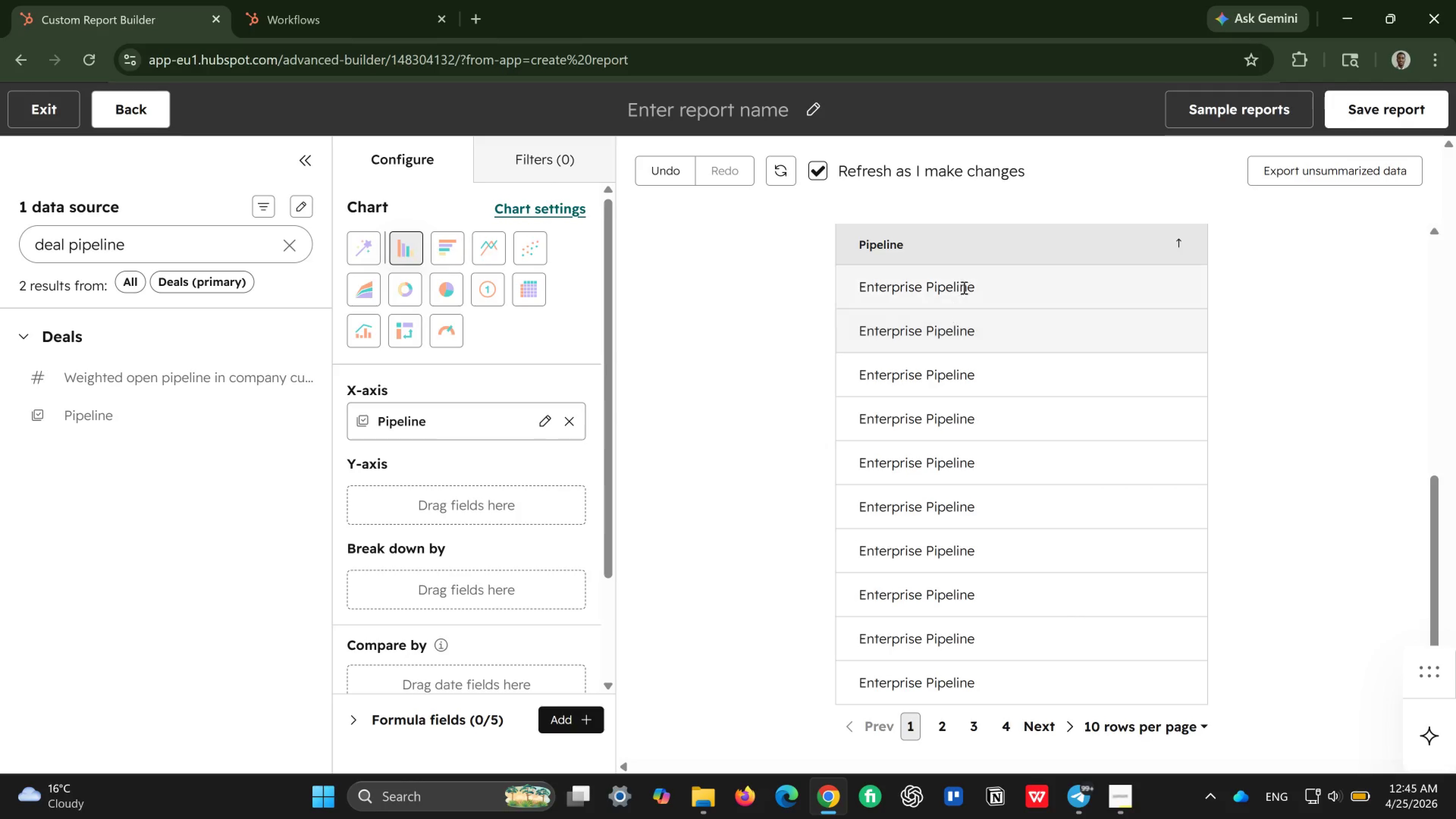 
left_click([966, 284])
 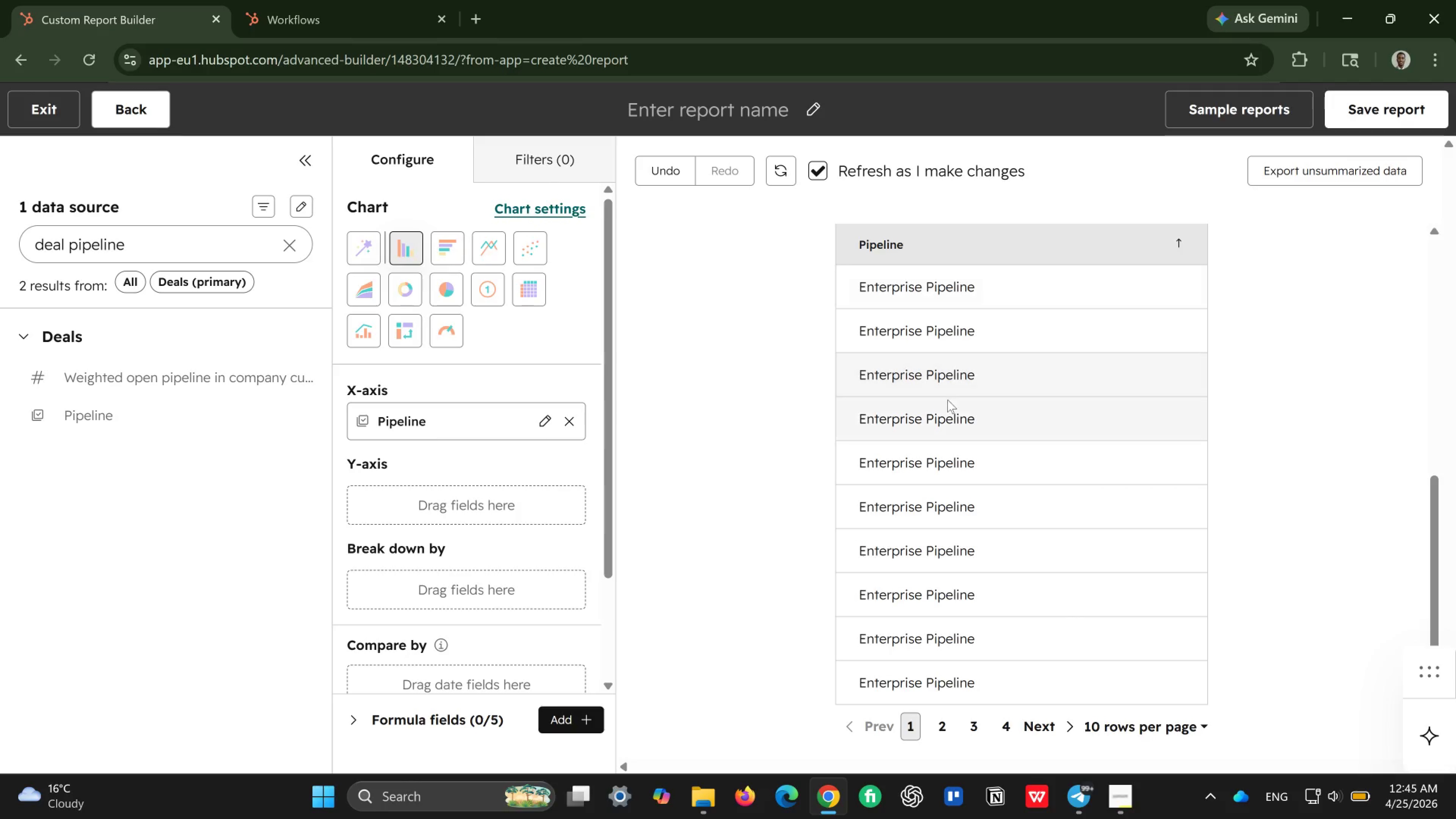 
scroll: coordinate [960, 531], scroll_direction: down, amount: 18.0
 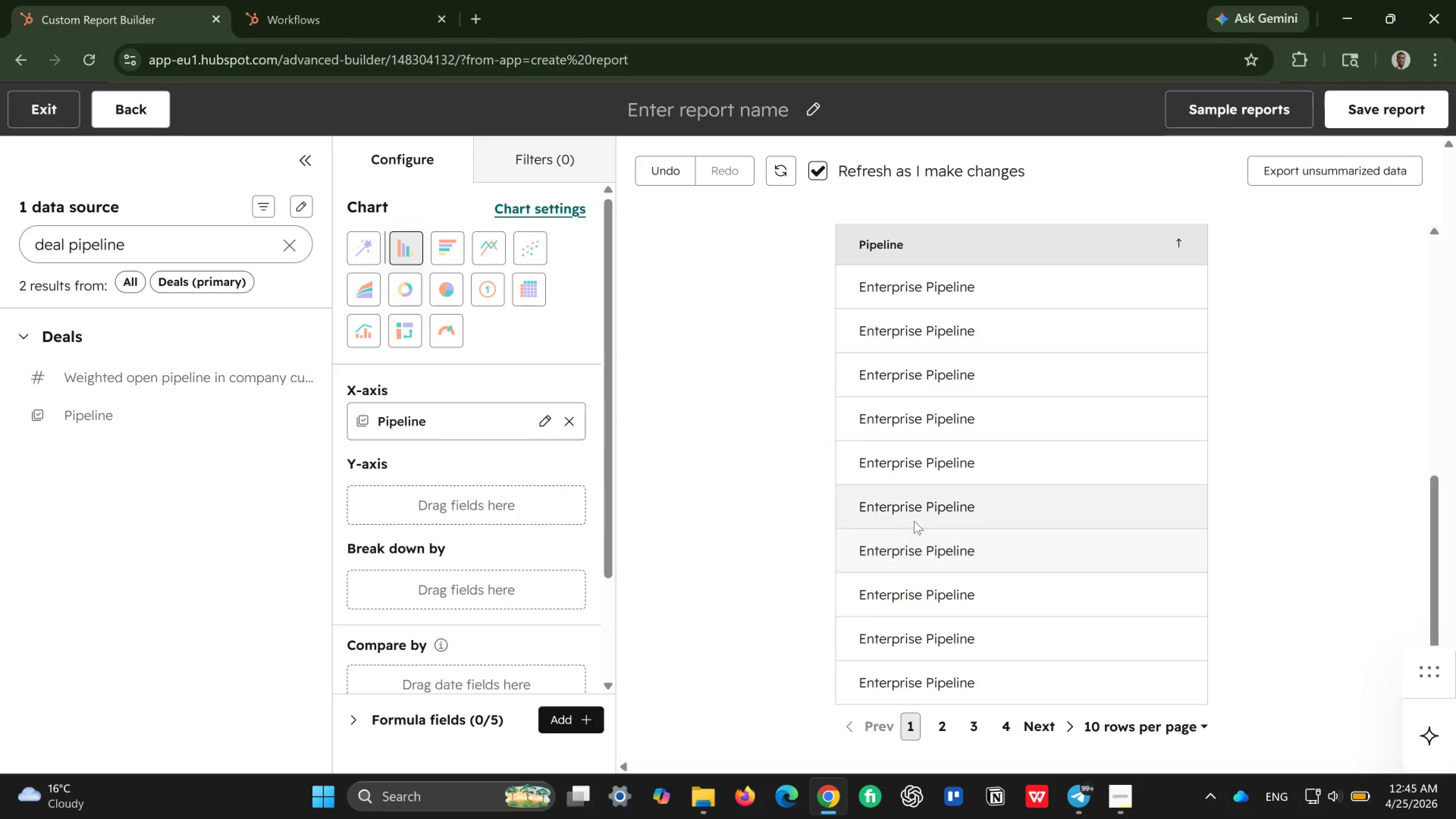 
scroll: coordinate [756, 484], scroll_direction: up, amount: 6.0
 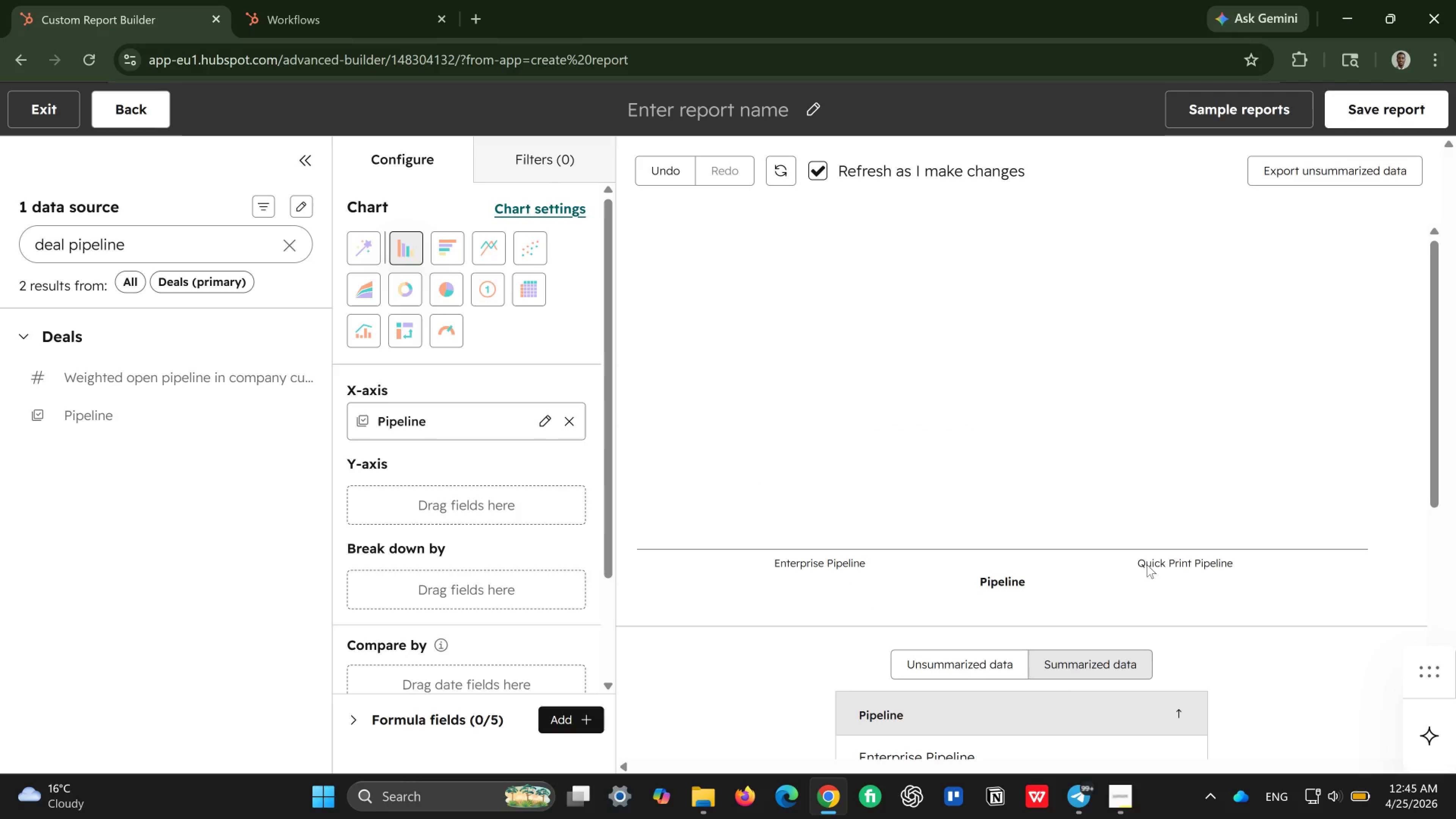 
left_click([1192, 566])
 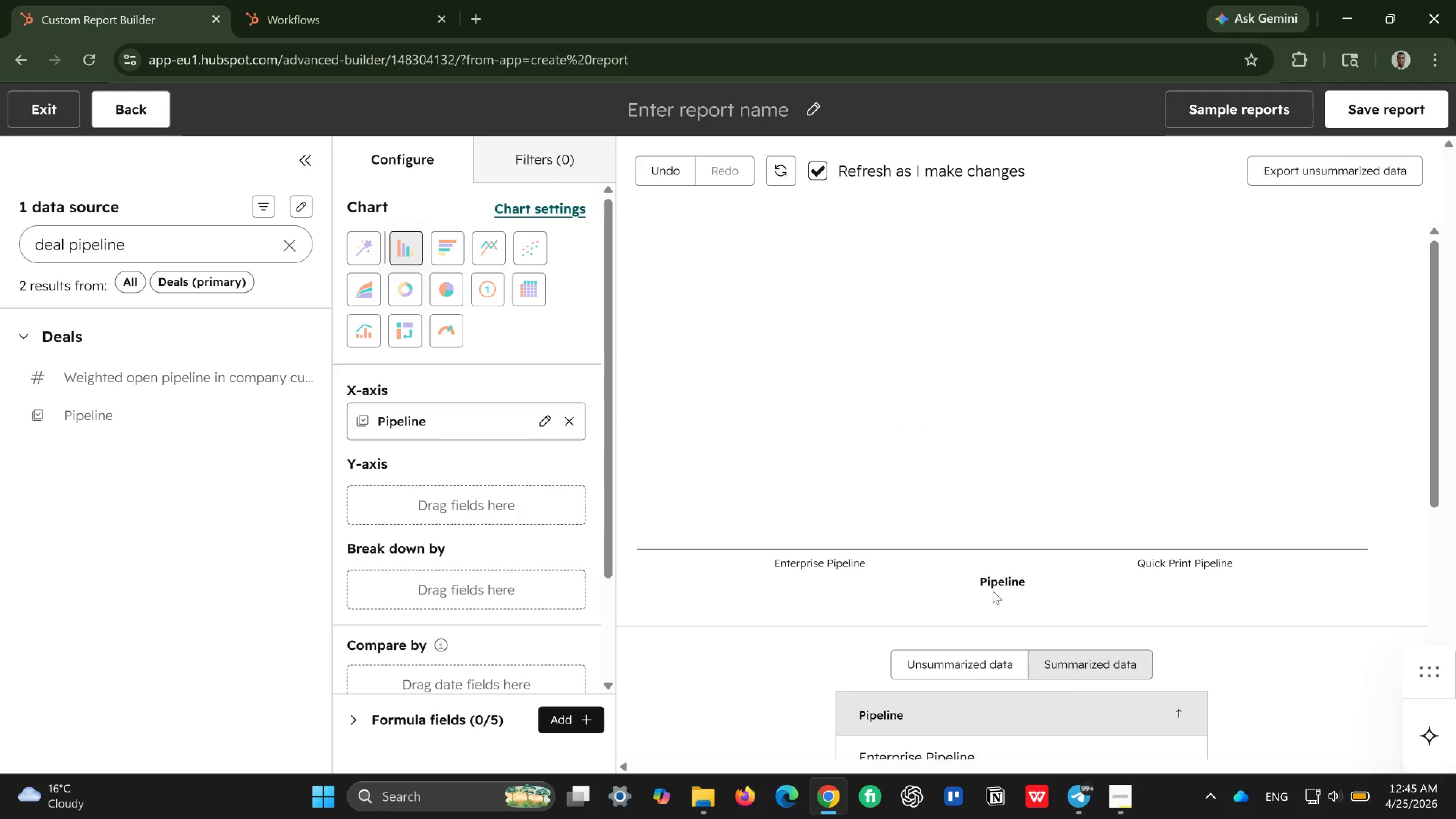 
left_click([993, 591])
 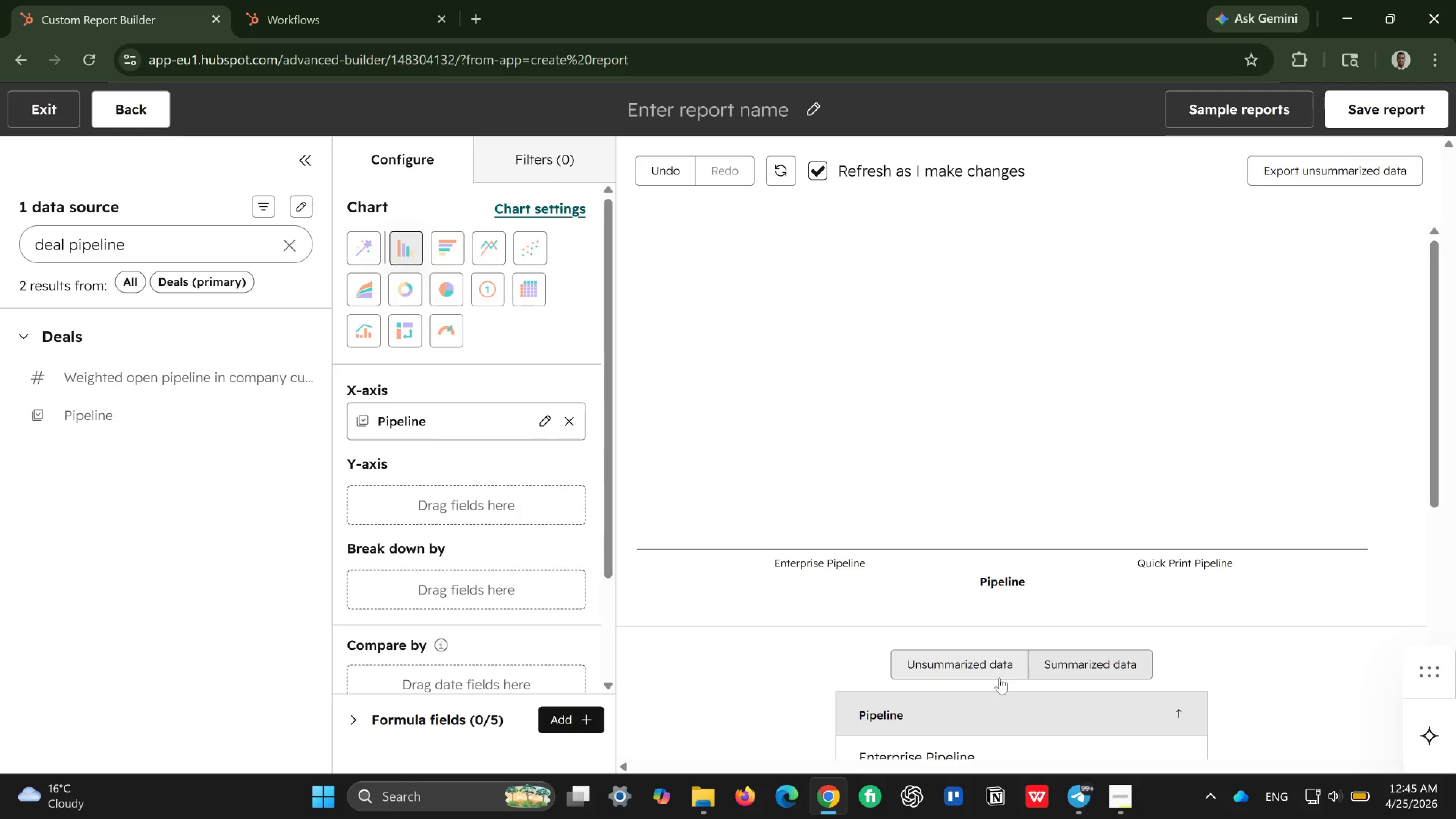 
scroll: coordinate [1005, 671], scroll_direction: down, amount: 11.0
 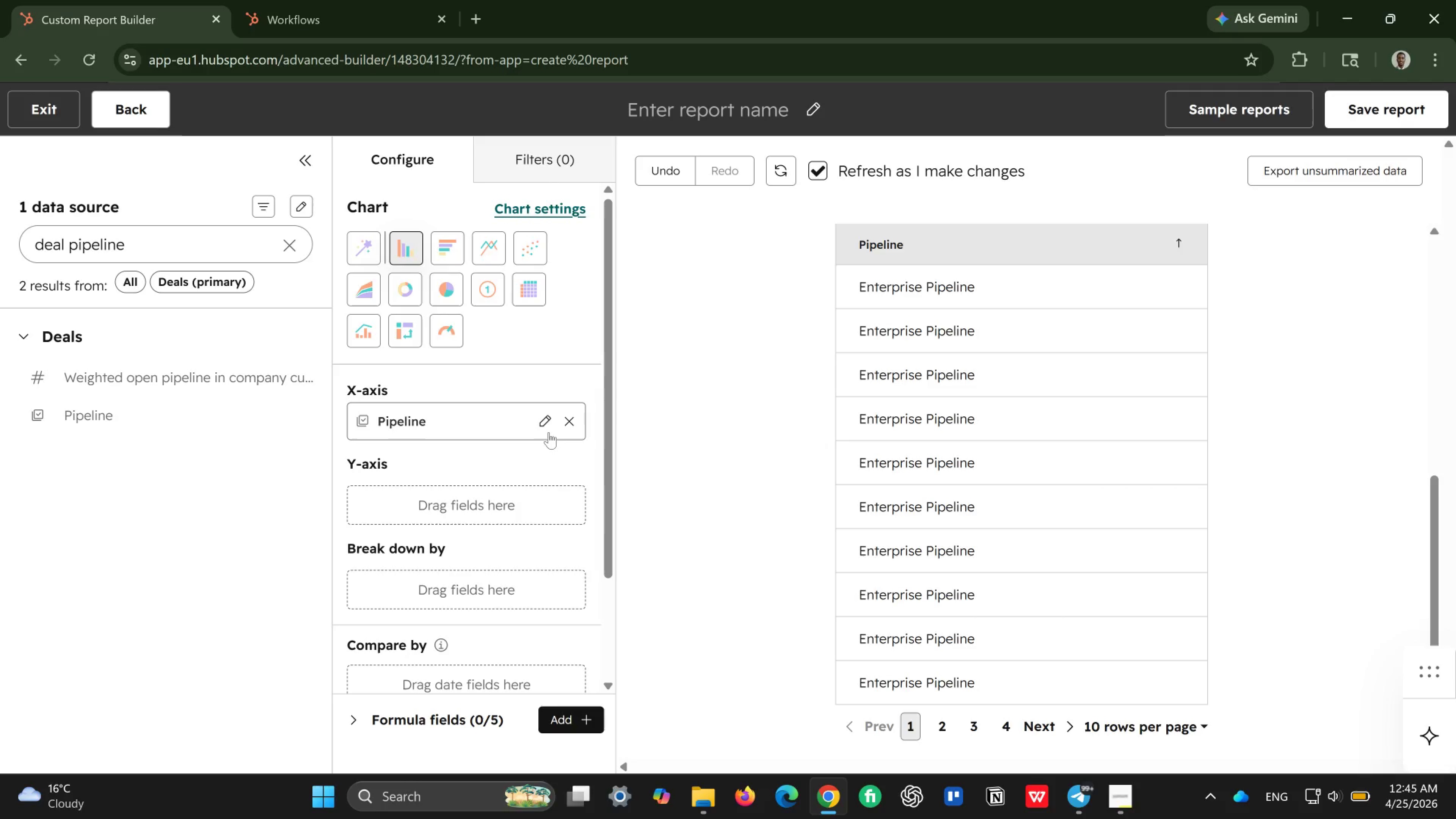 
left_click([547, 416])
 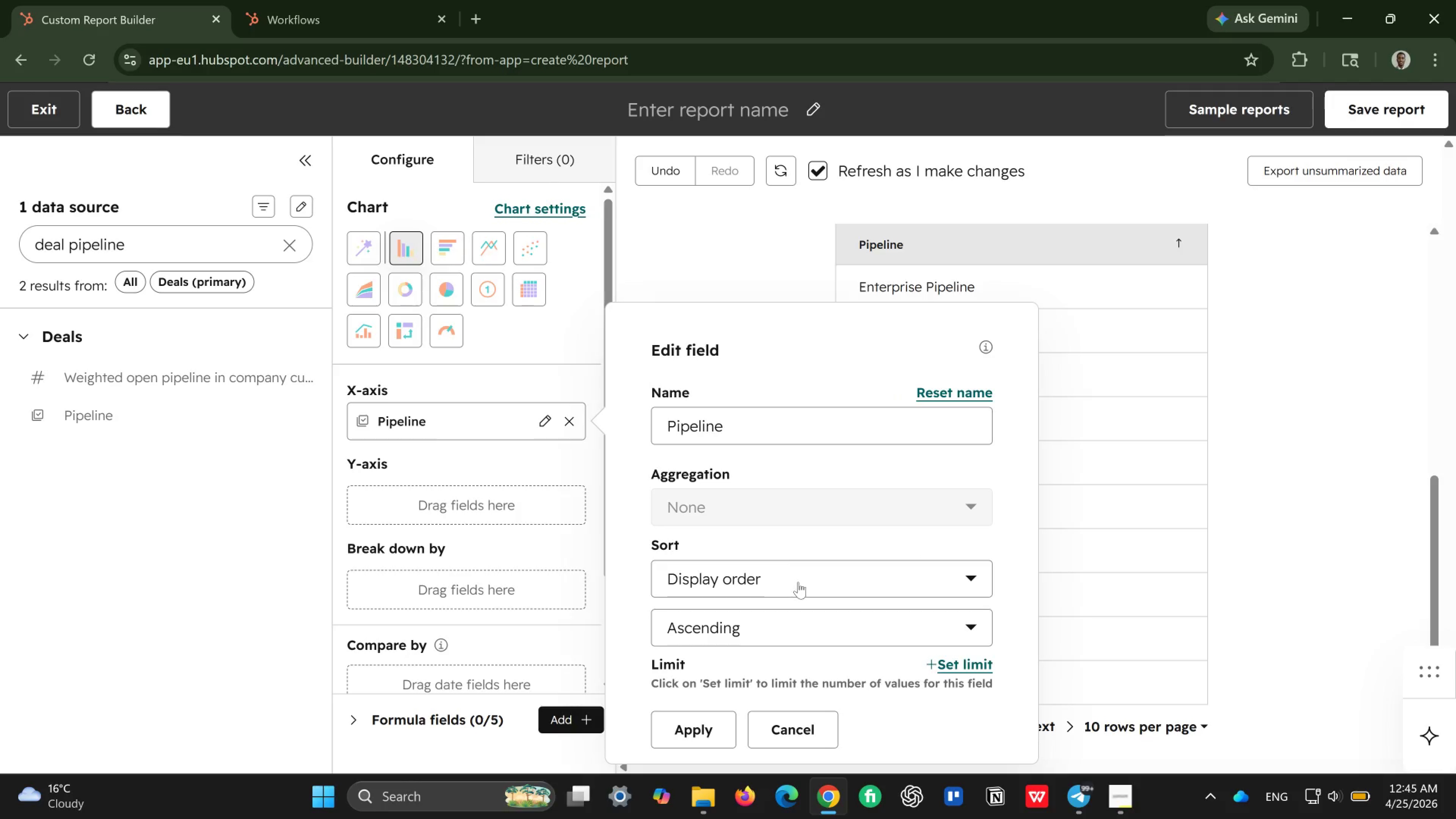 
scroll: coordinate [798, 582], scroll_direction: down, amount: 2.0
 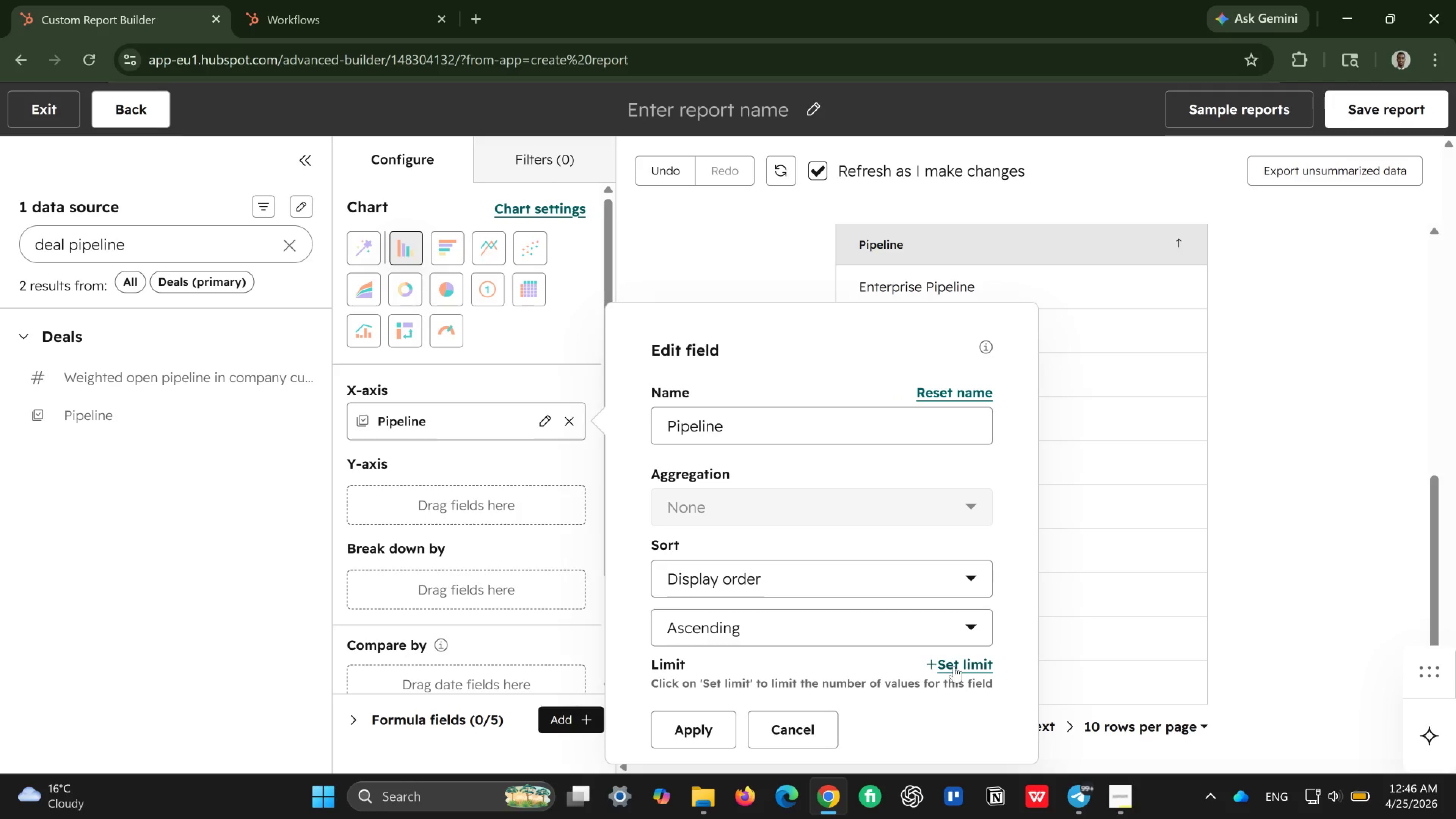 
left_click([954, 666])
 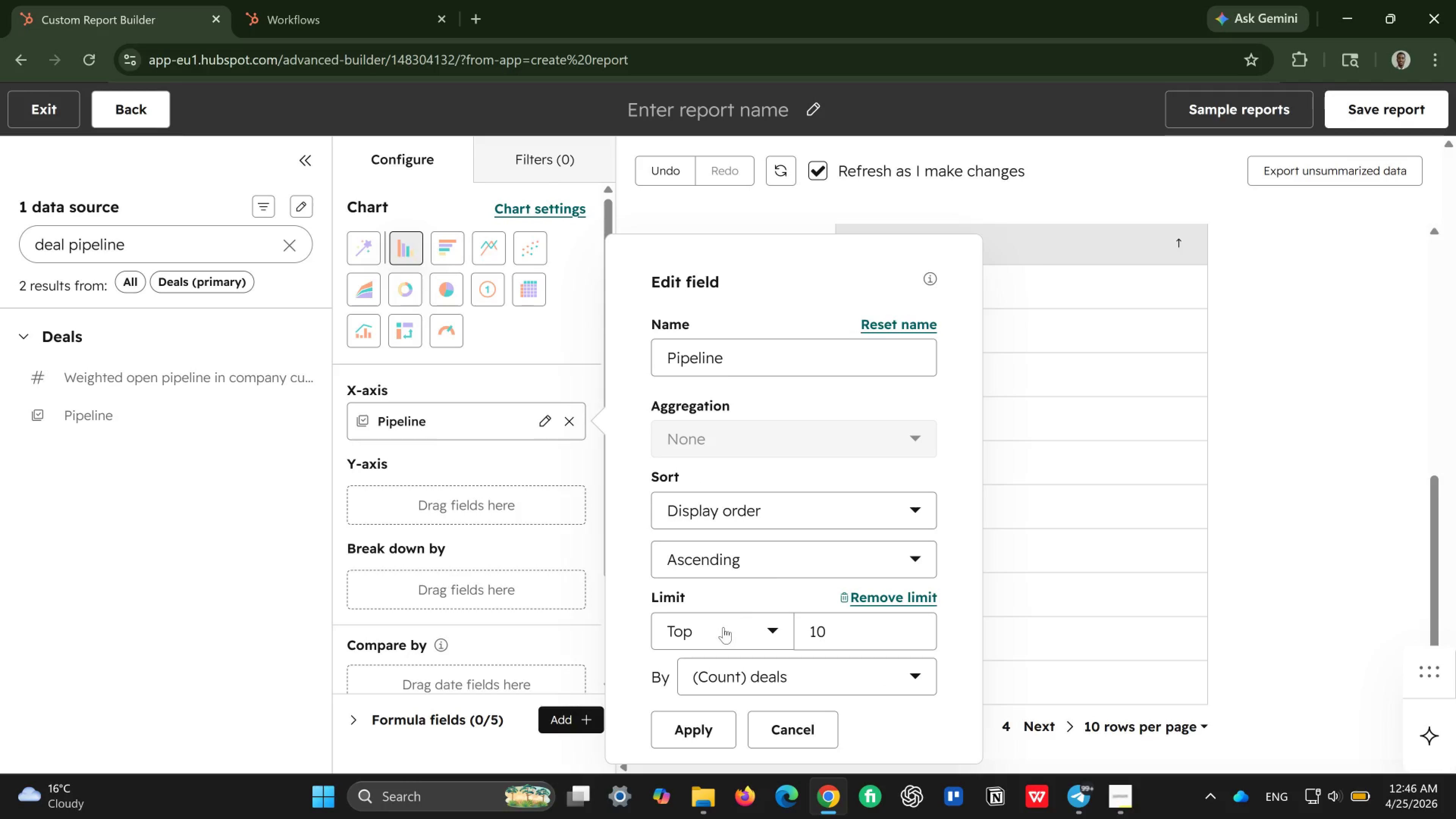 
left_click([744, 634])
 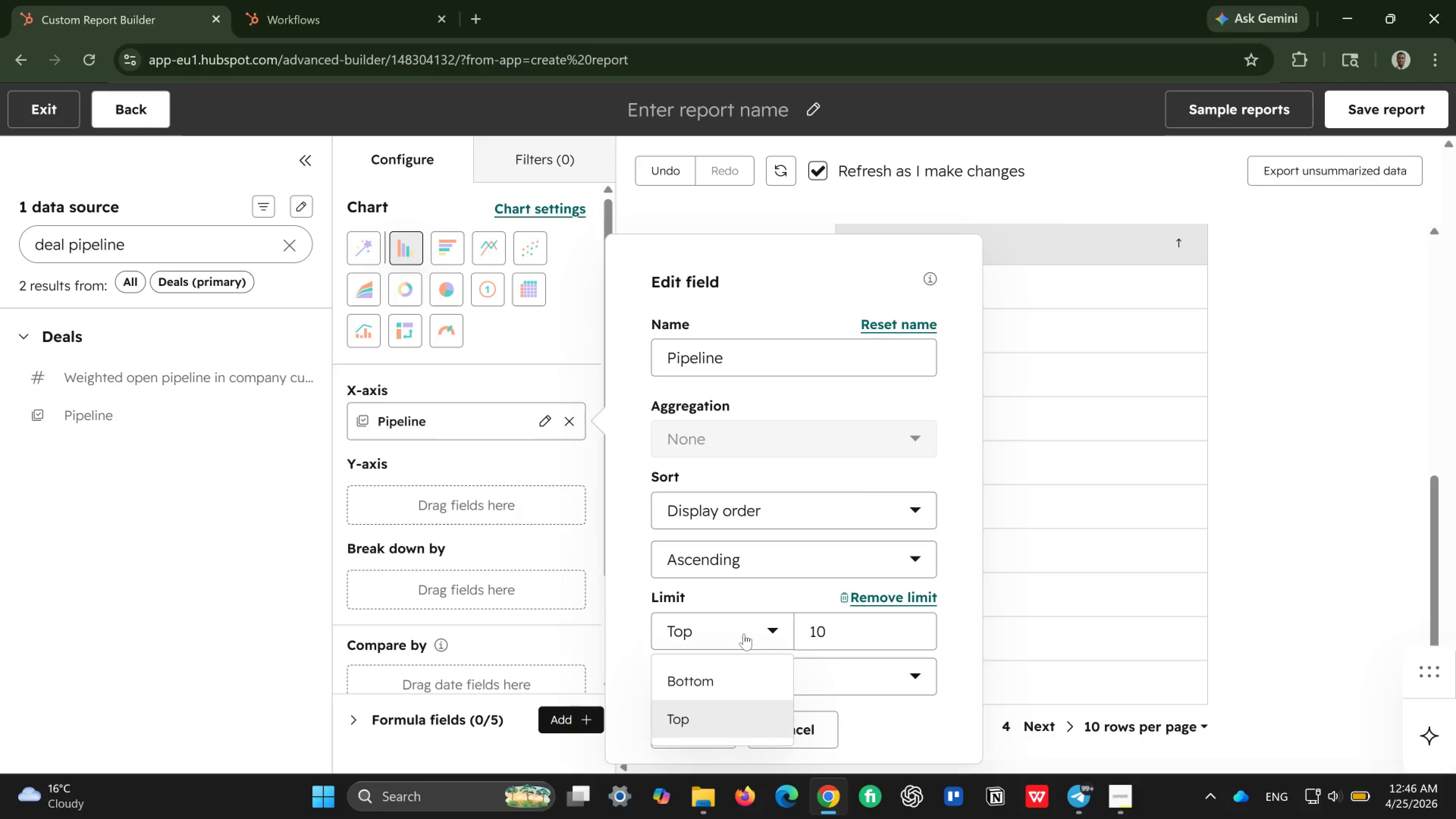 
left_click([744, 634])
 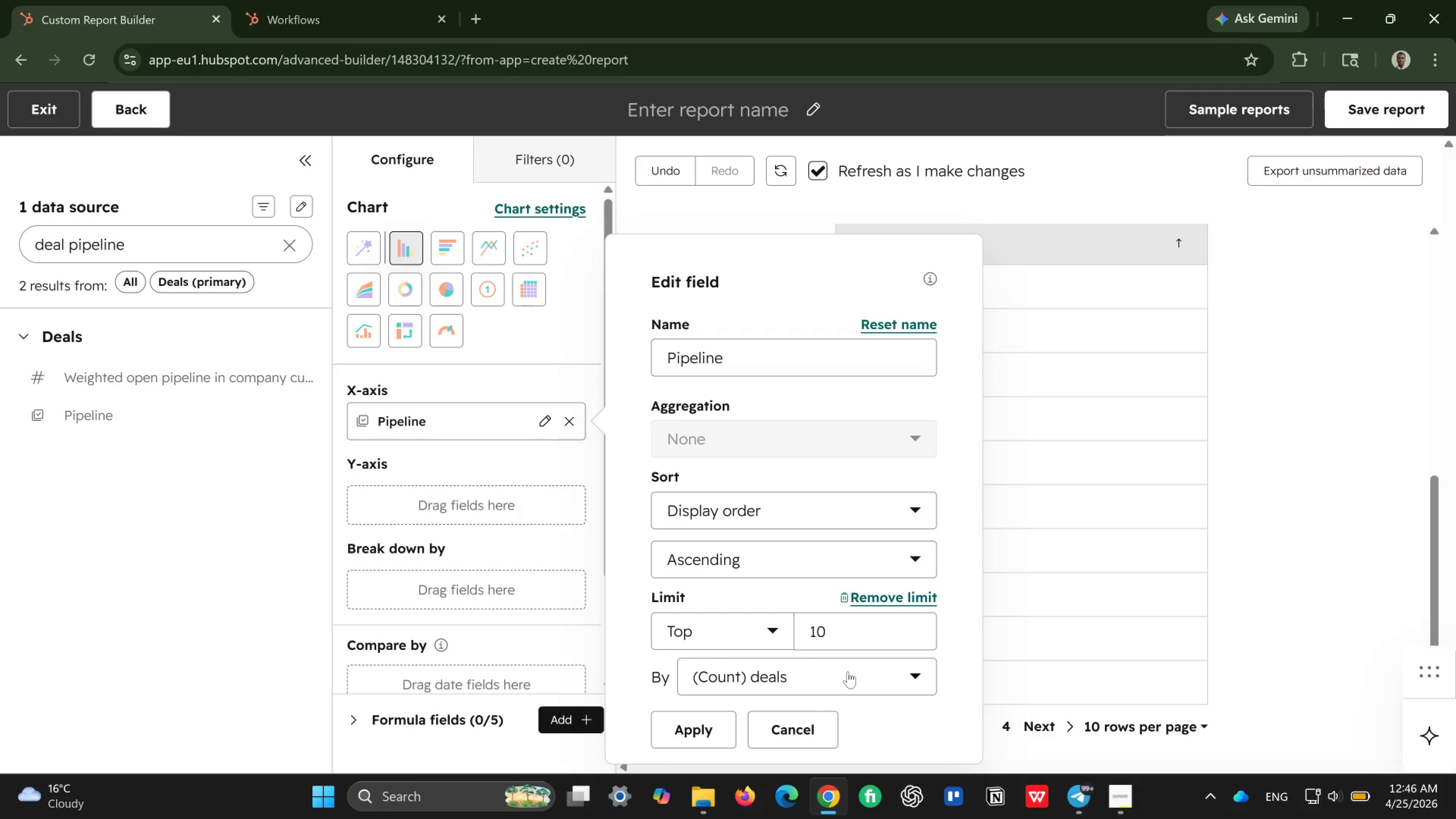 
left_click([848, 672])
 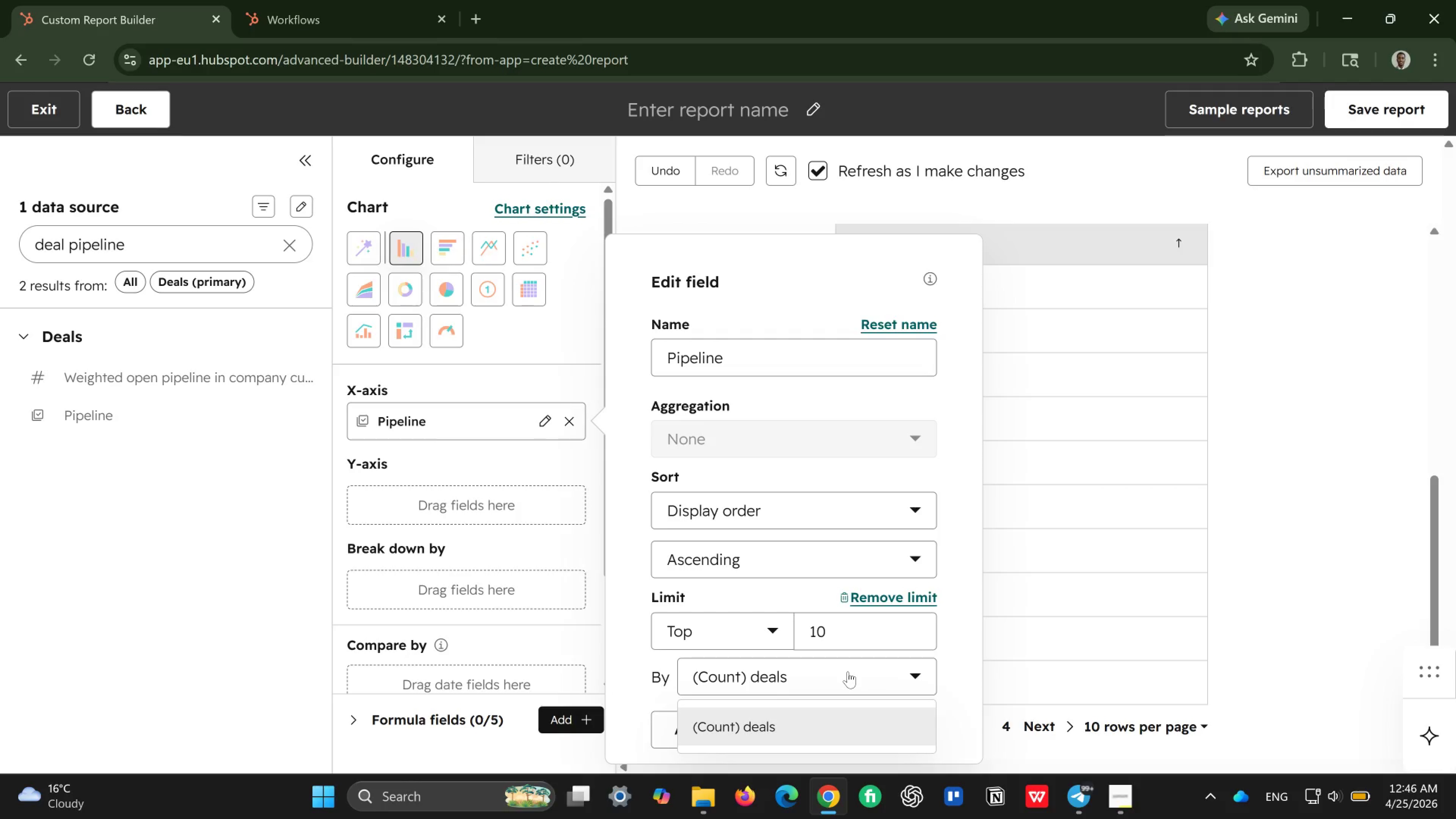 
scroll: coordinate [848, 672], scroll_direction: down, amount: 2.0
 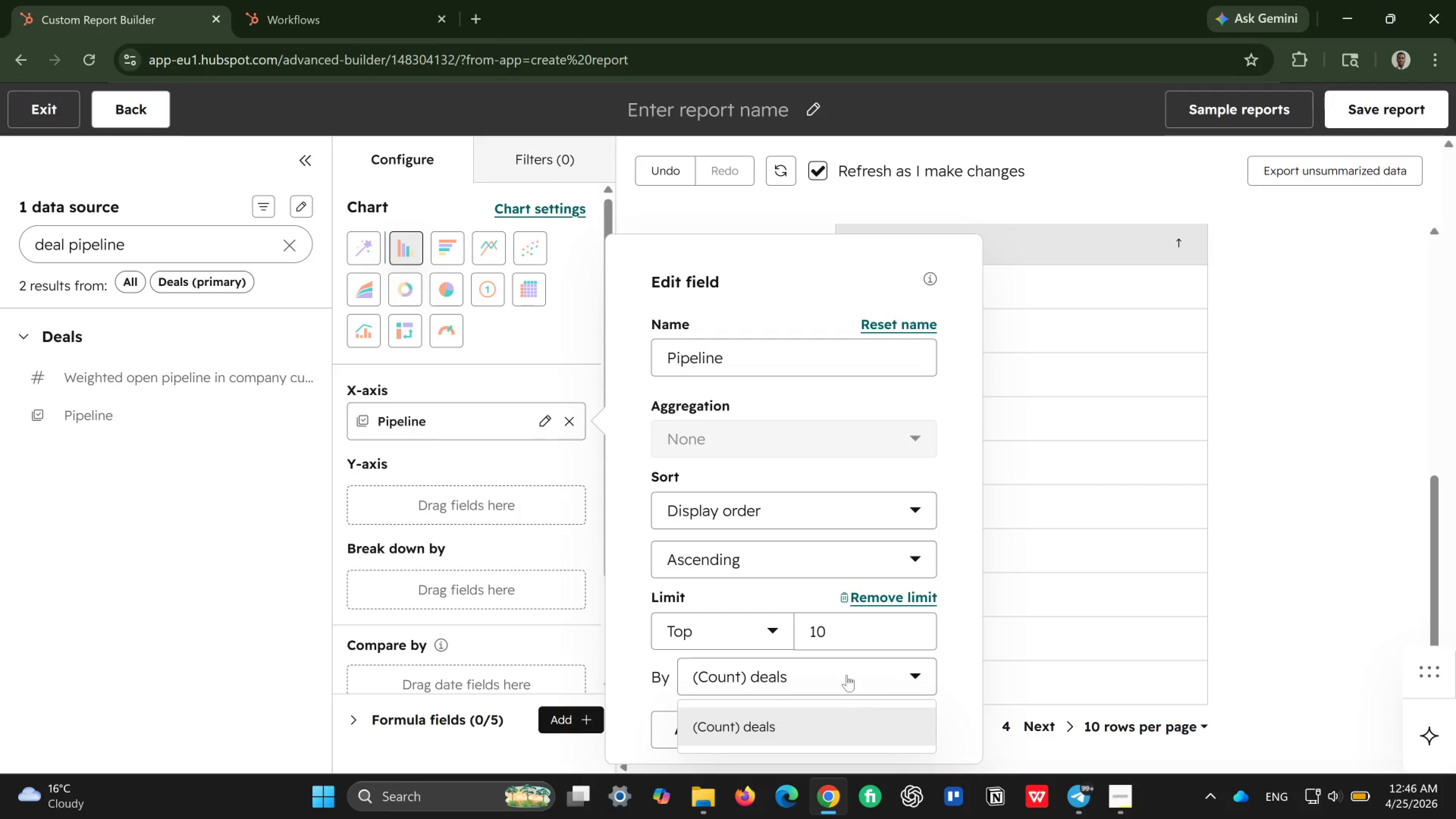 
left_click([847, 674])
 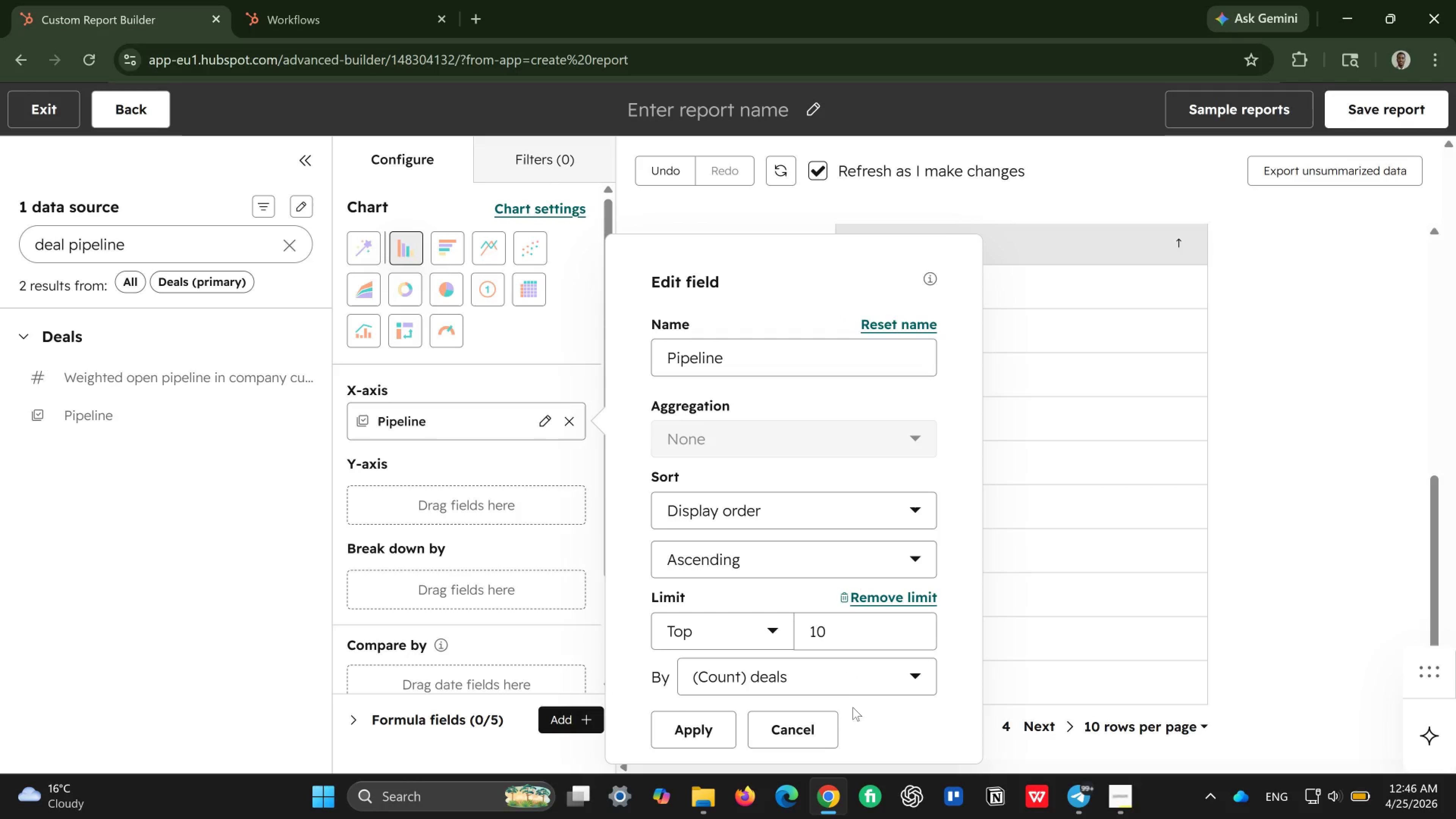 
scroll: coordinate [847, 674], scroll_direction: down, amount: 5.0
 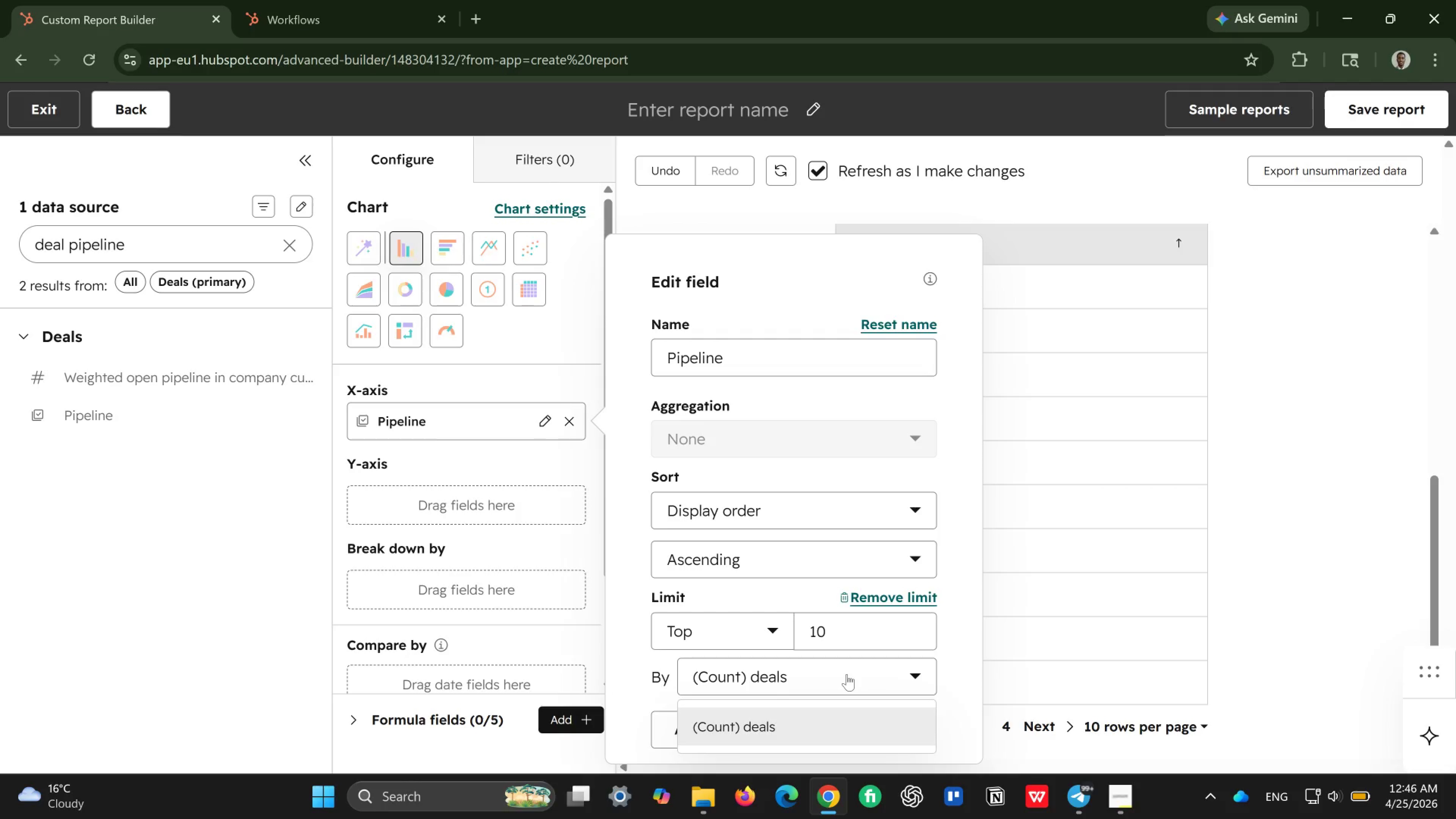 
left_click([673, 738])
 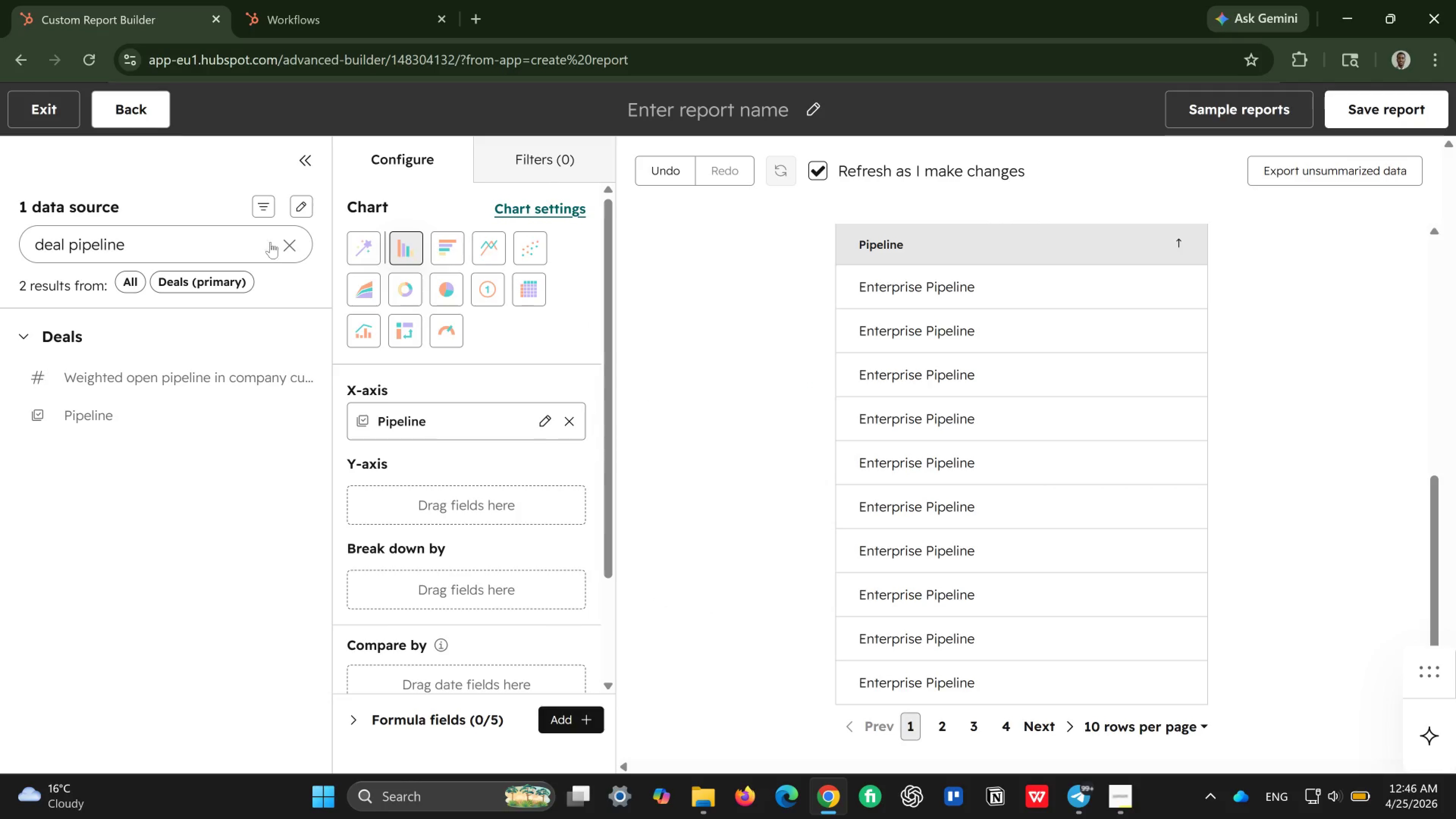 
left_click([288, 244])
 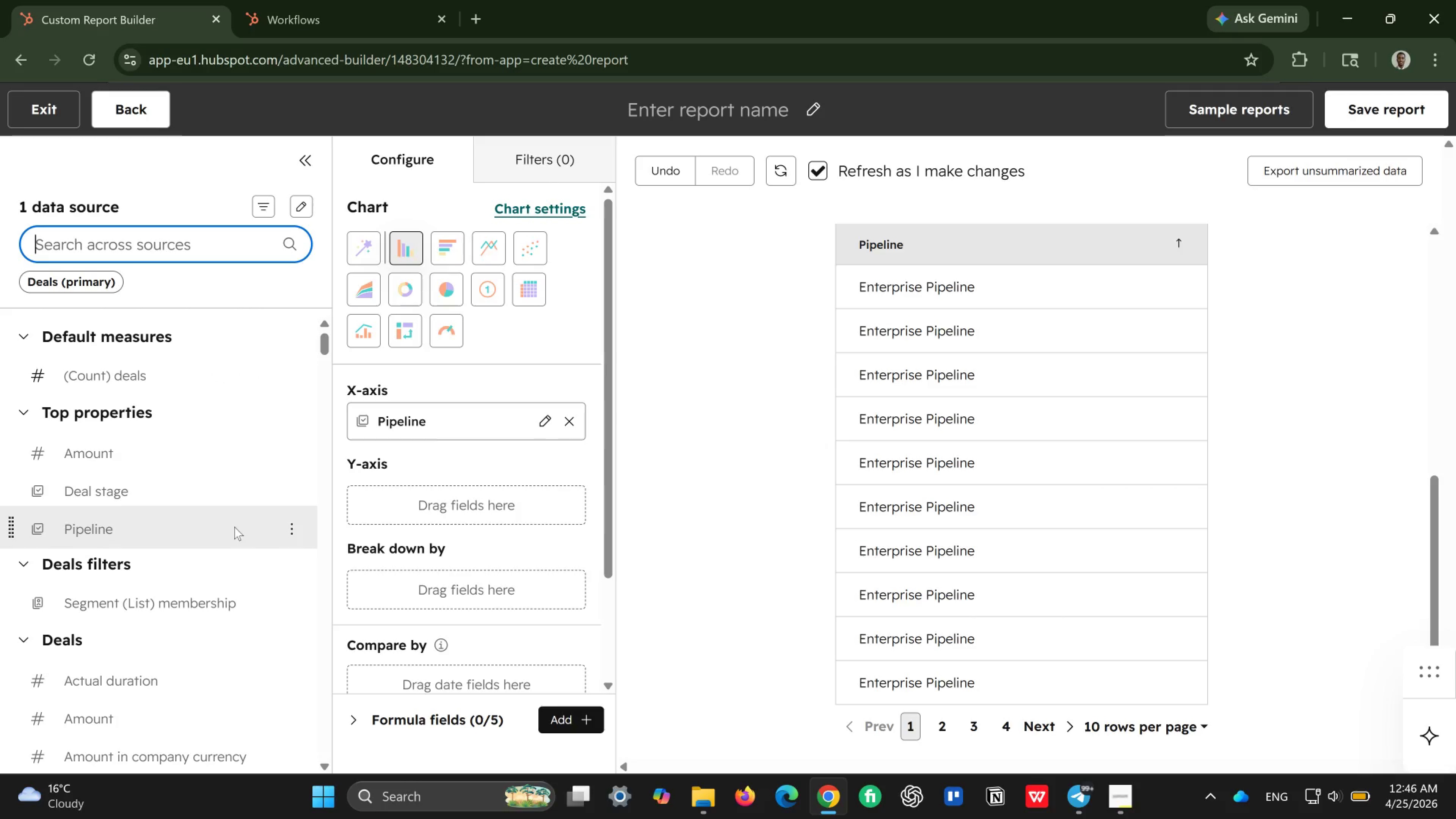 
type(sum)
 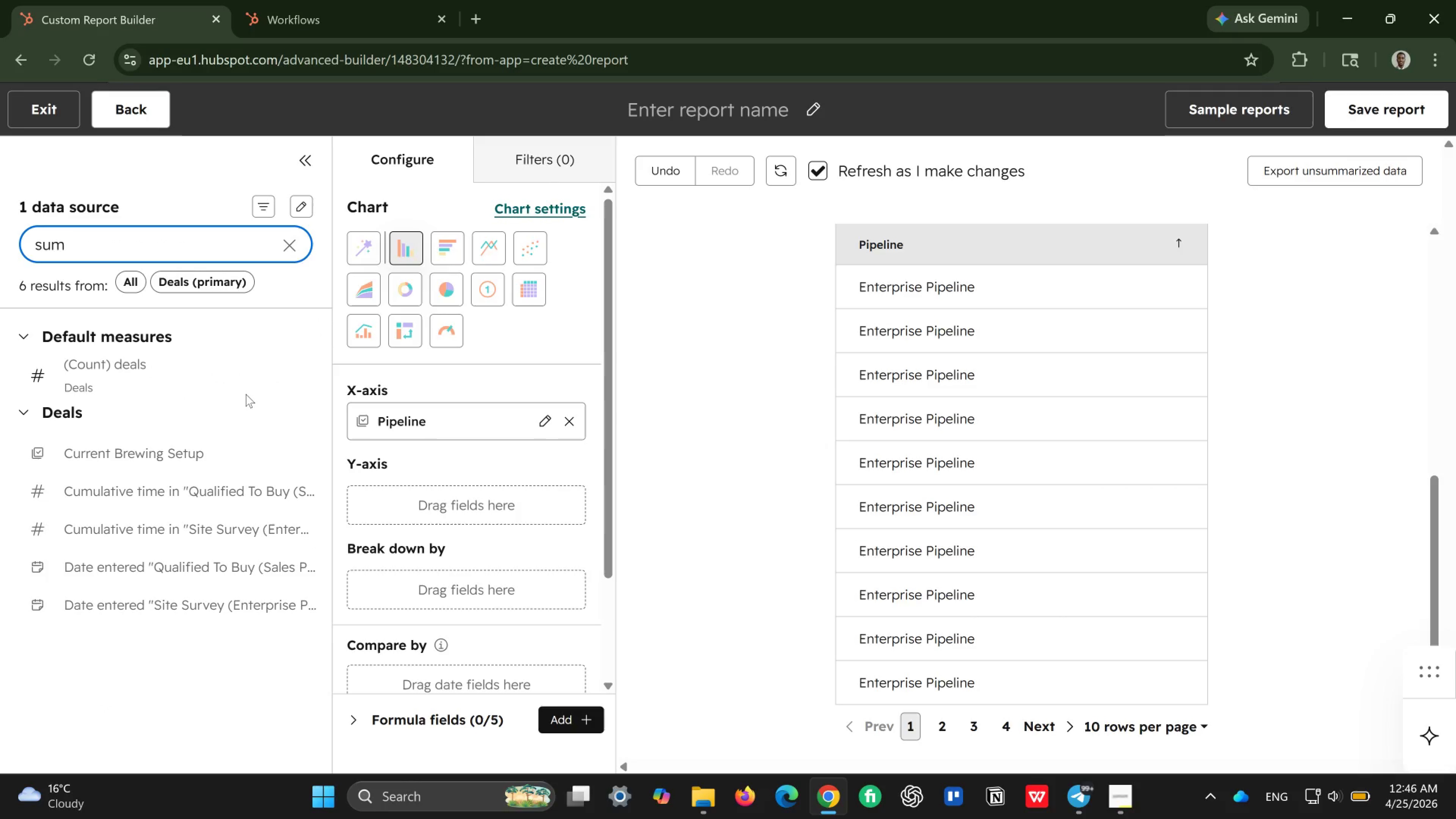 
key(Space)
 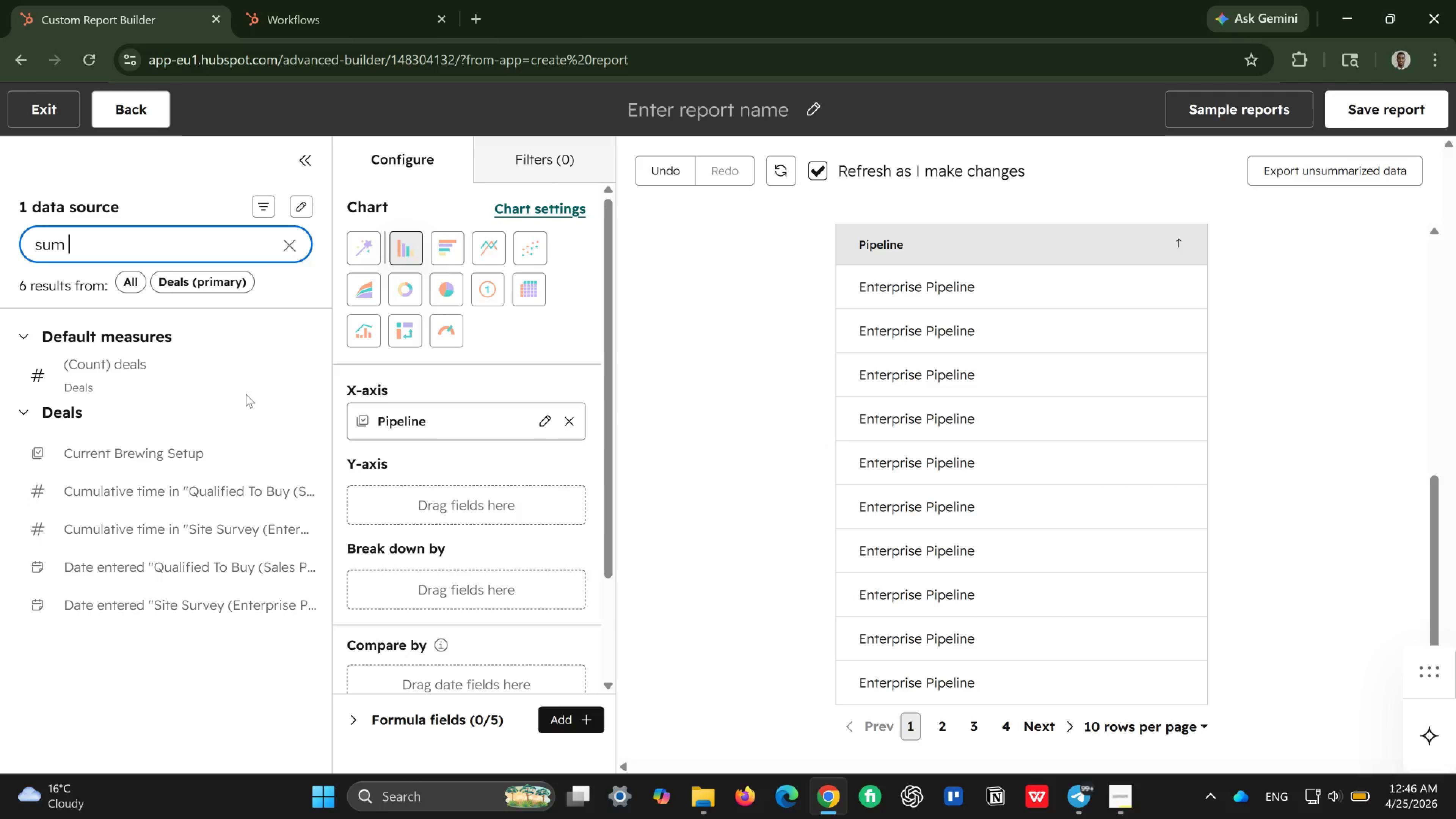 
wait(5.55)
 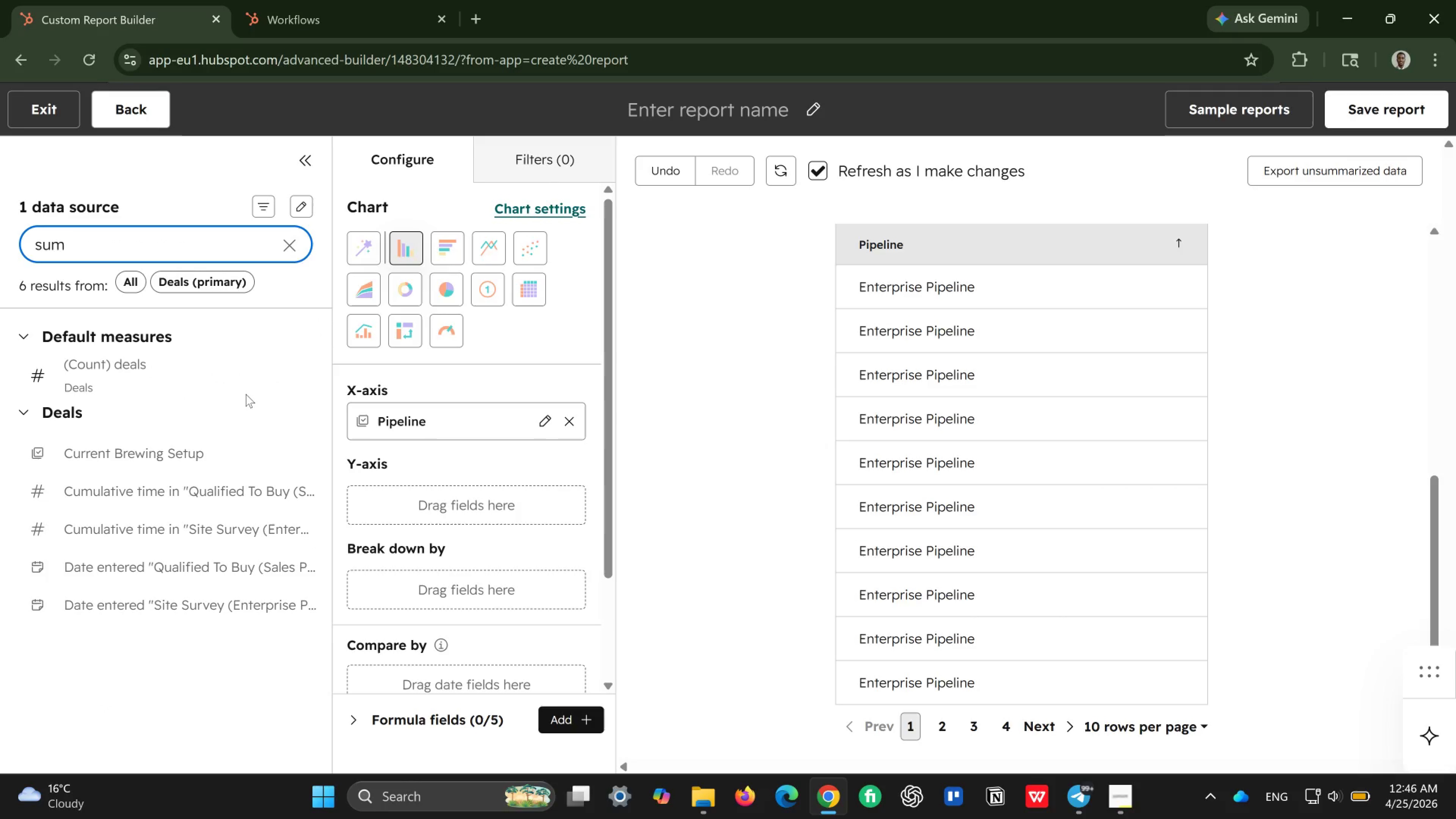 
type(of estimated)
 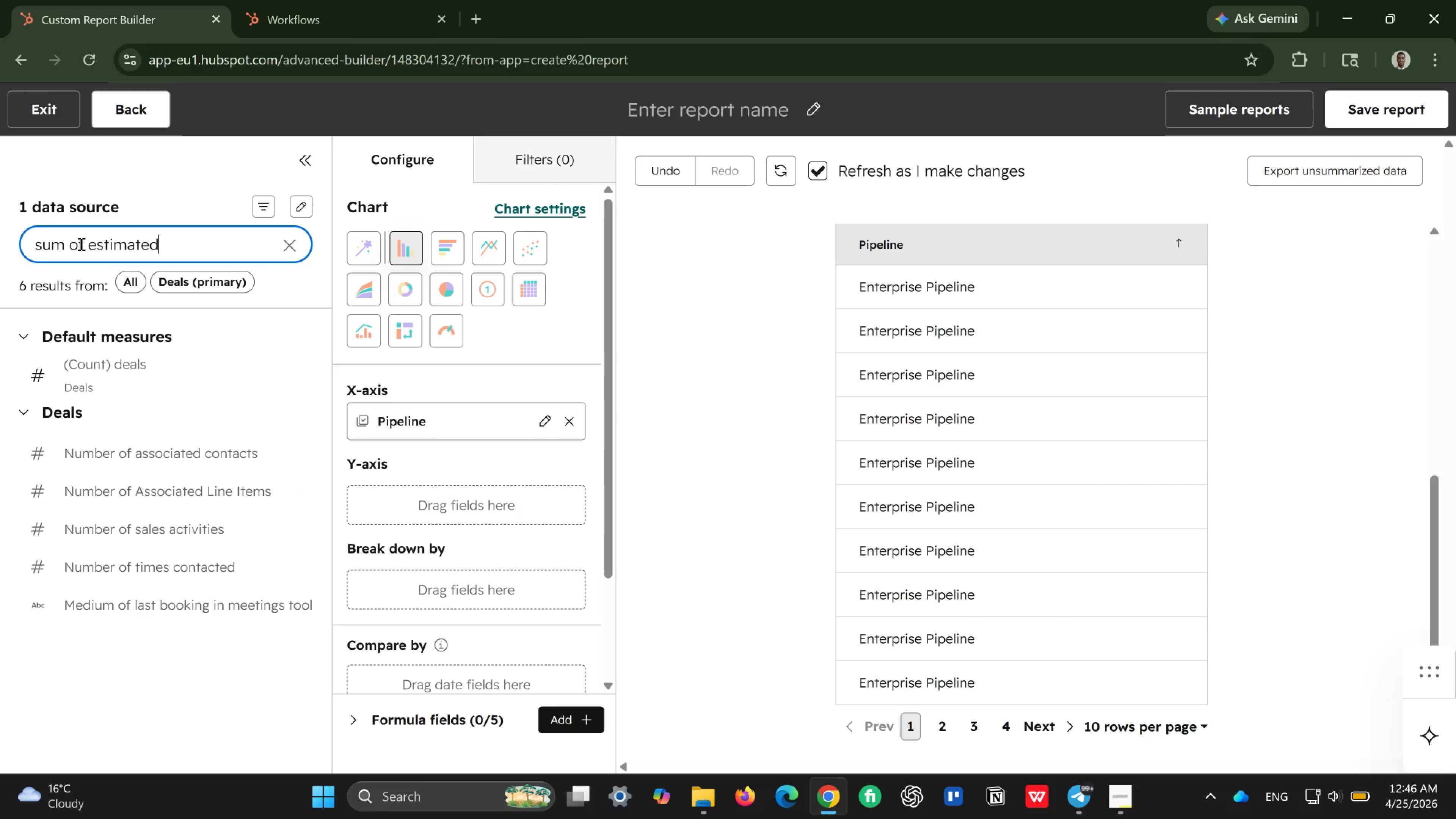 
left_click([82, 245])
 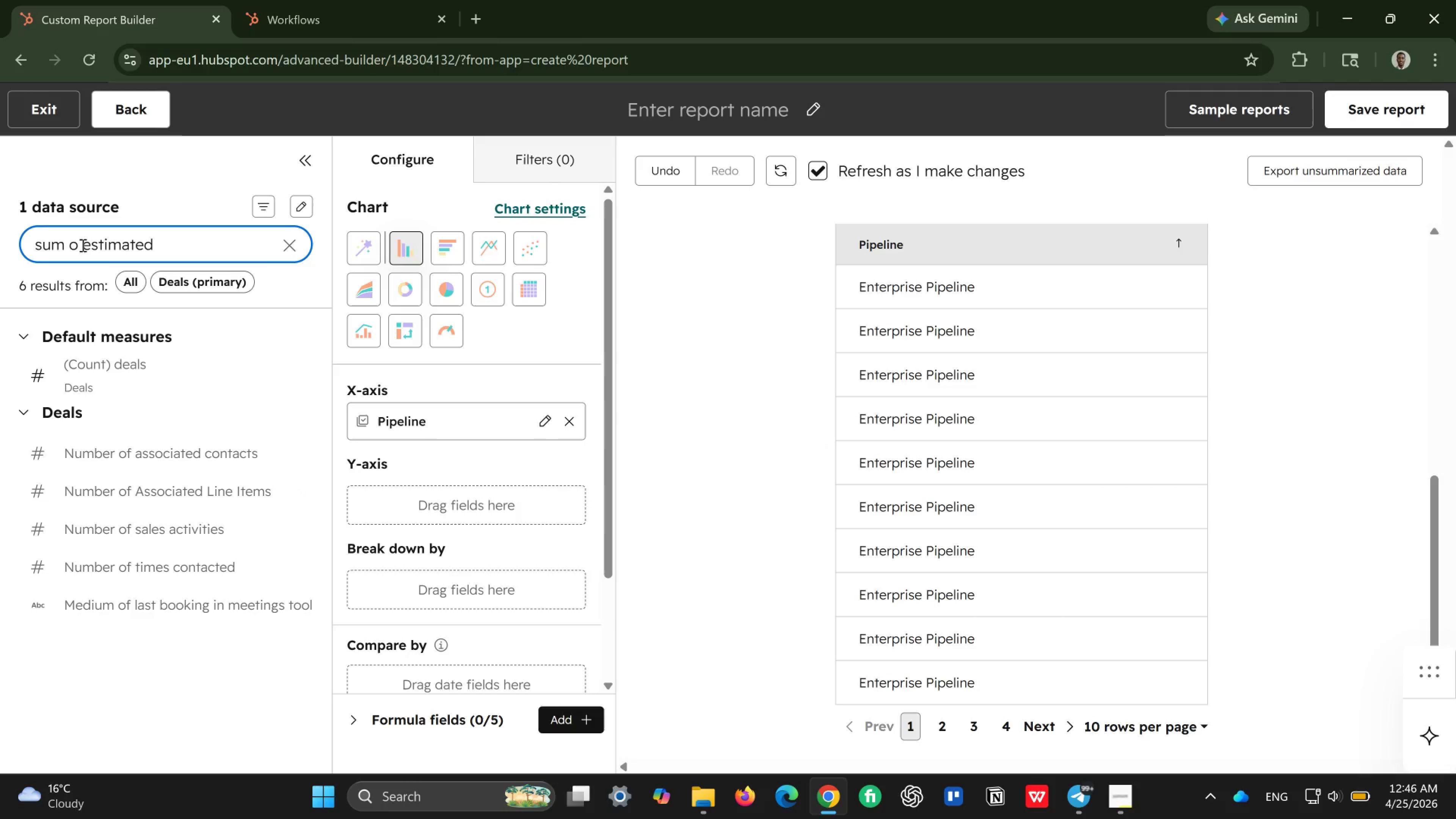 
hold_key(key=Backspace, duration=0.8)
 